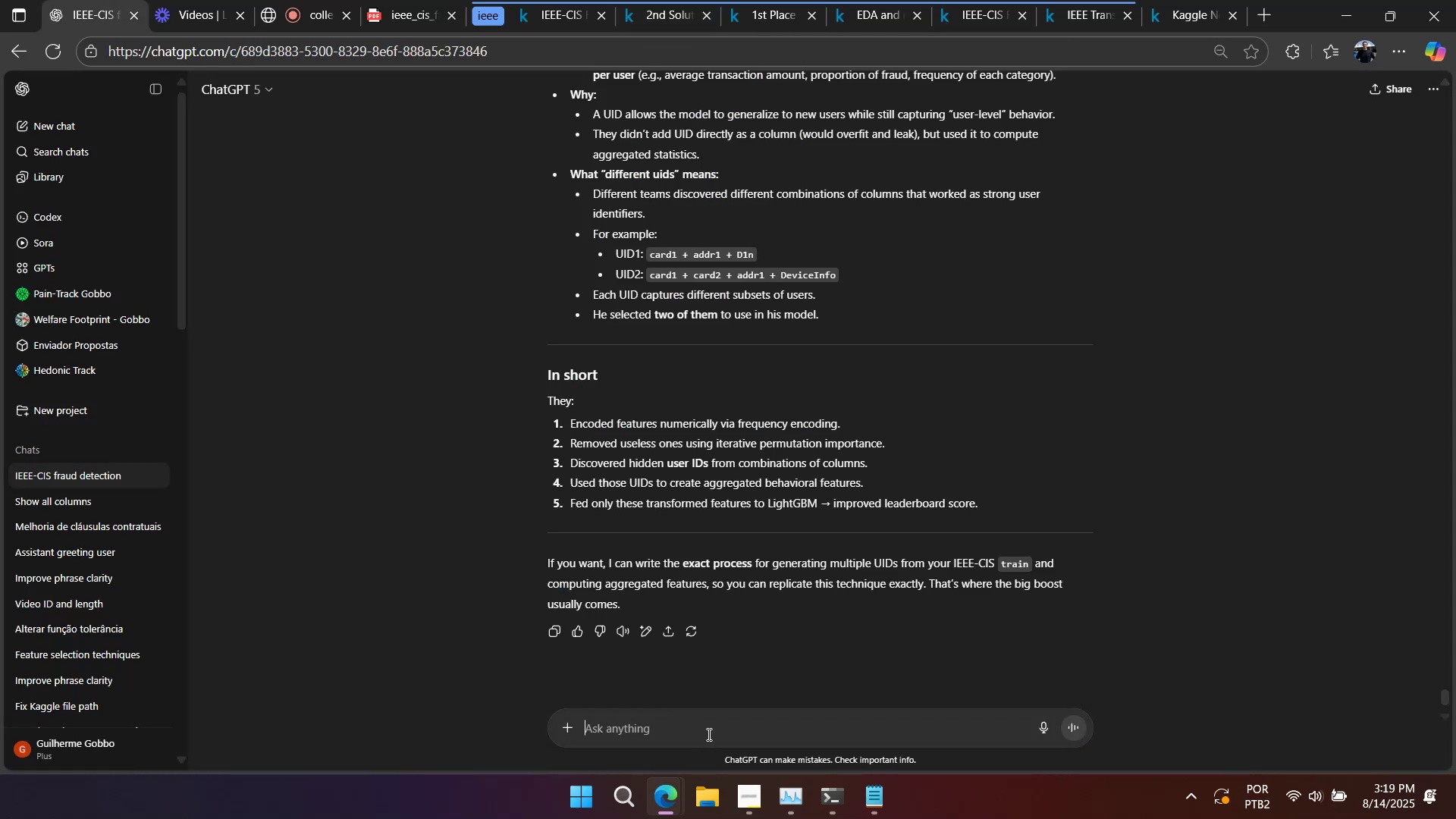 
key(Control+V)
 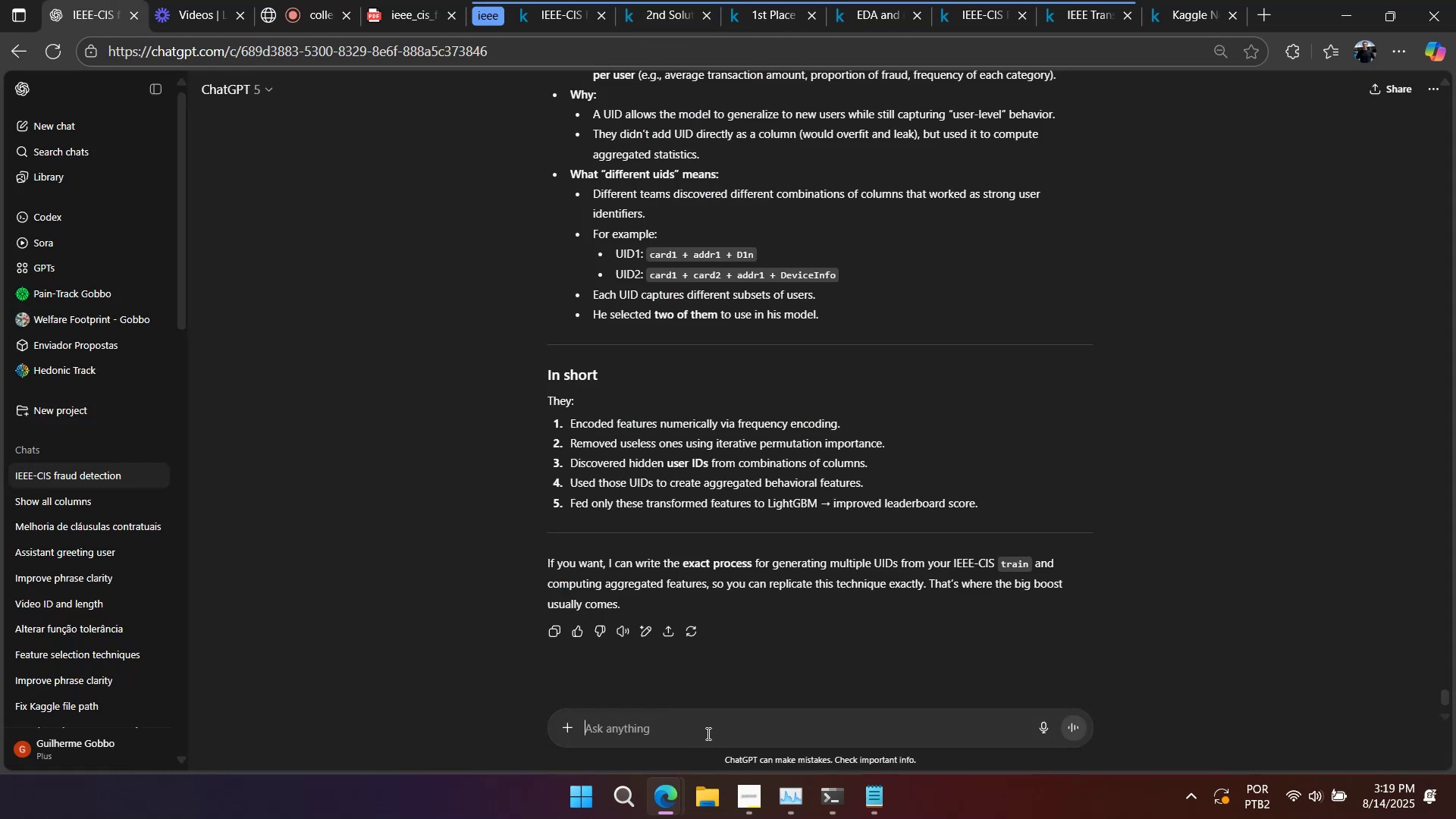 
key(Enter)
 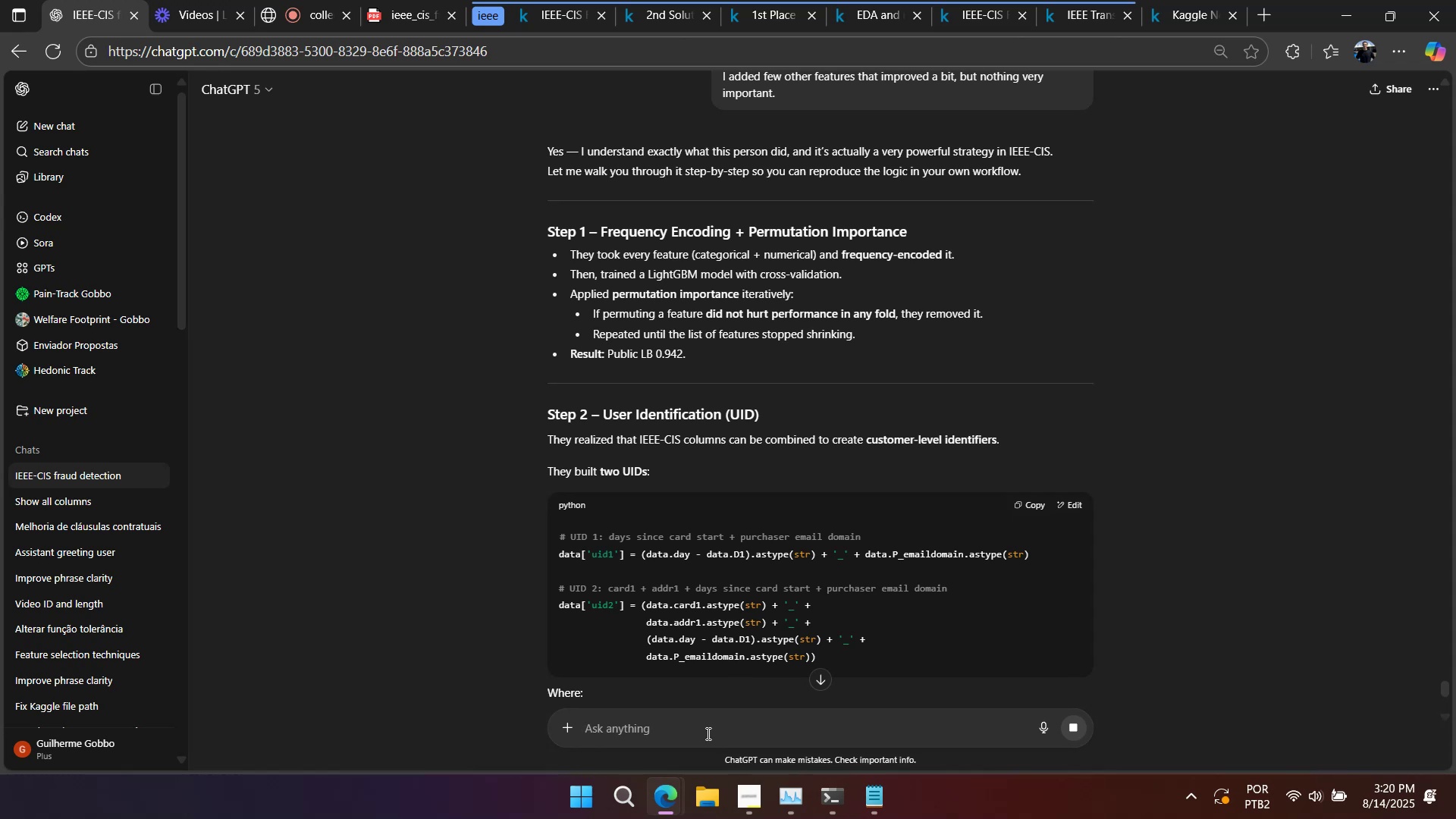 
wait(25.65)
 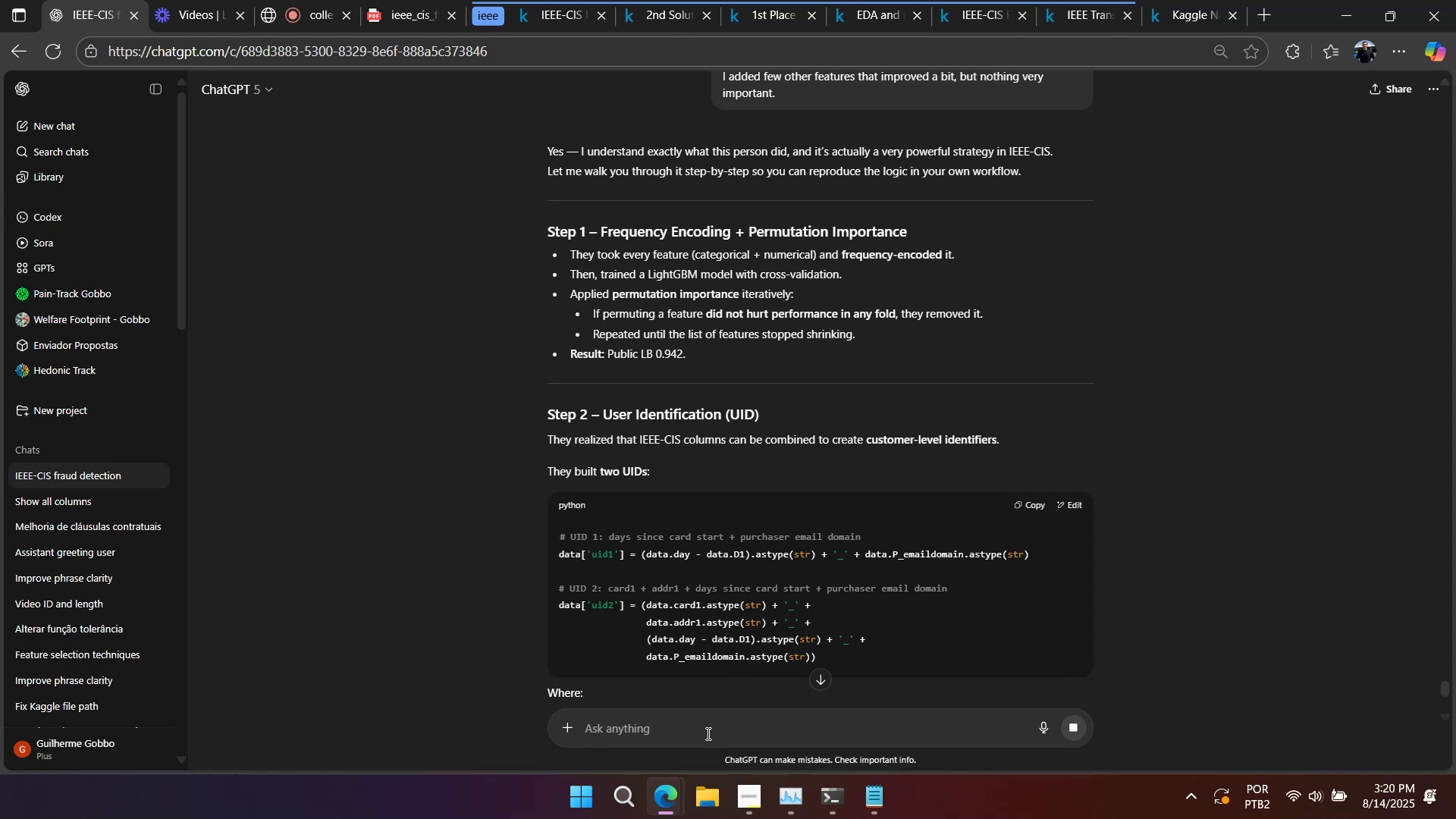 
scroll: coordinate [746, 471], scroll_direction: down, amount: 6.0
 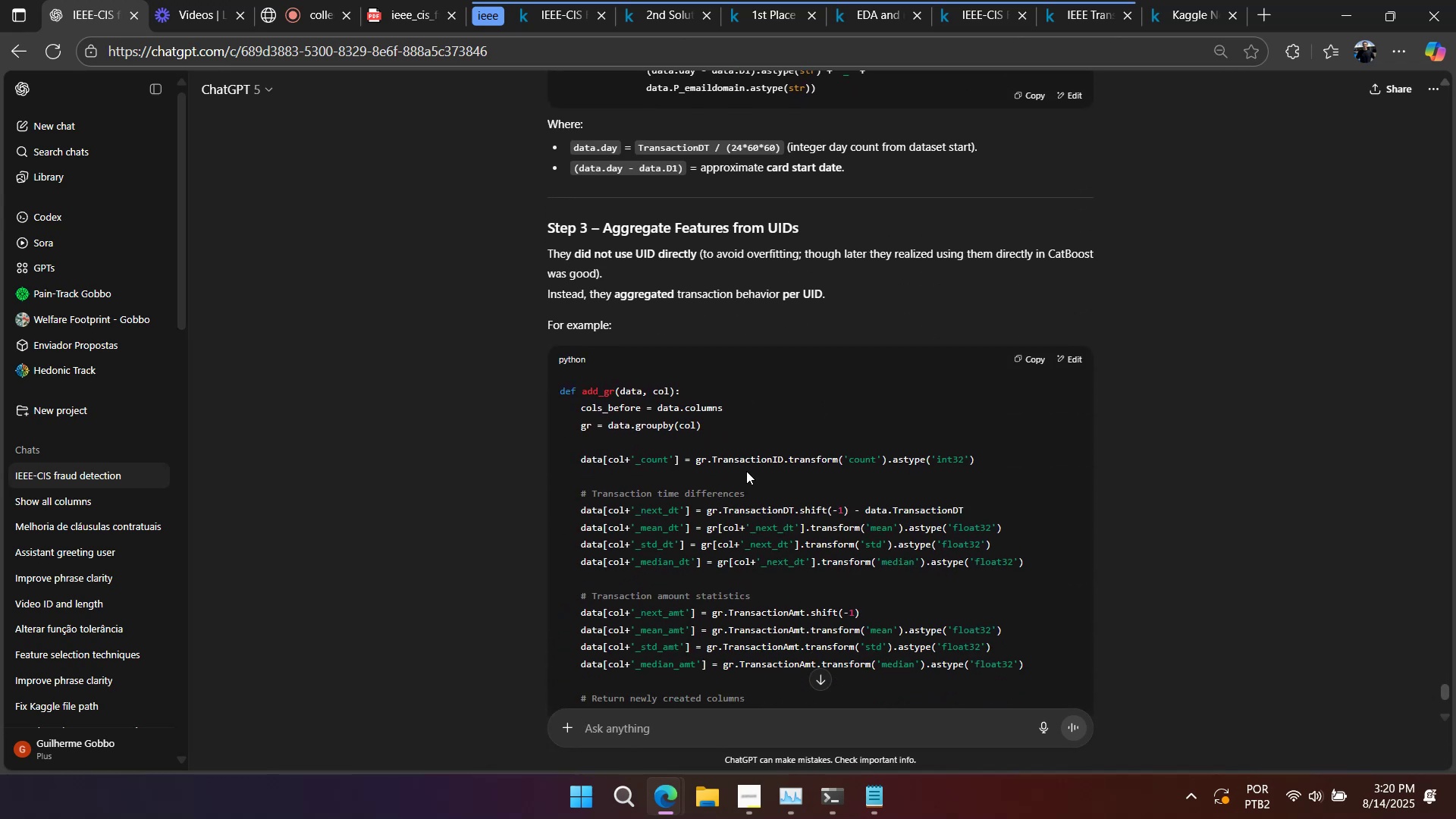 
wait(7.44)
 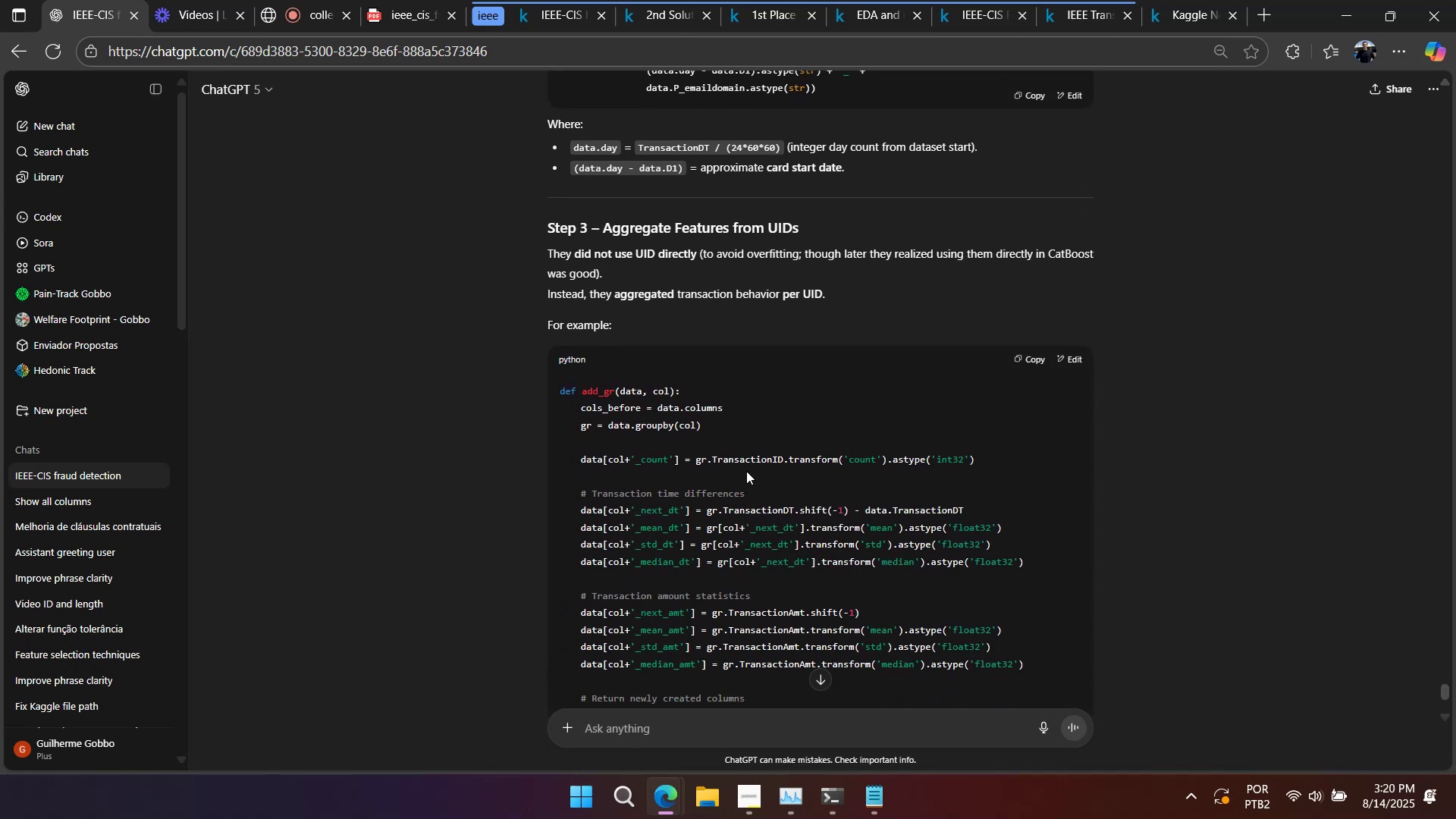 
scroll: coordinate [746, 471], scroll_direction: down, amount: 2.0
 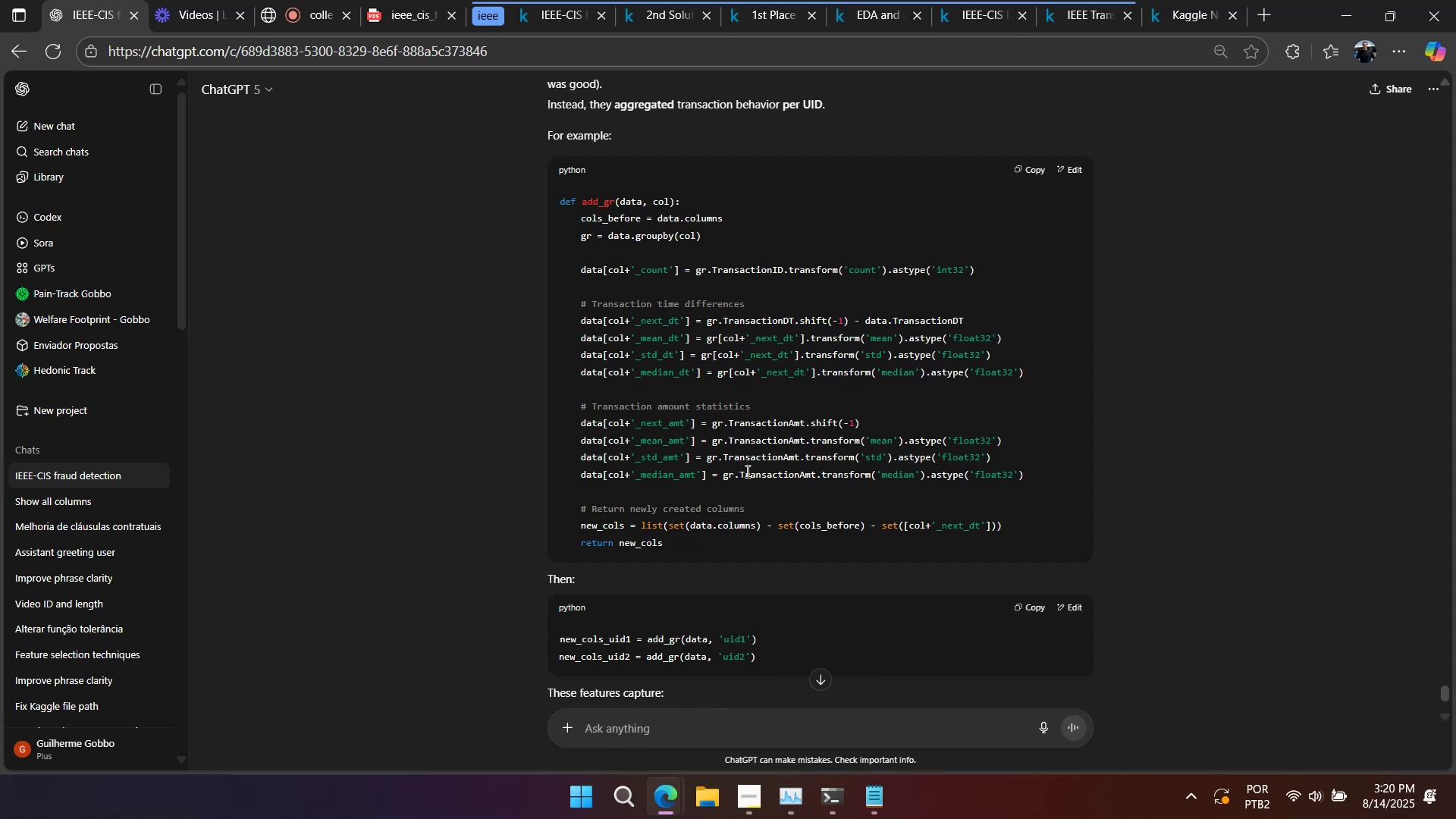 
wait(12.57)
 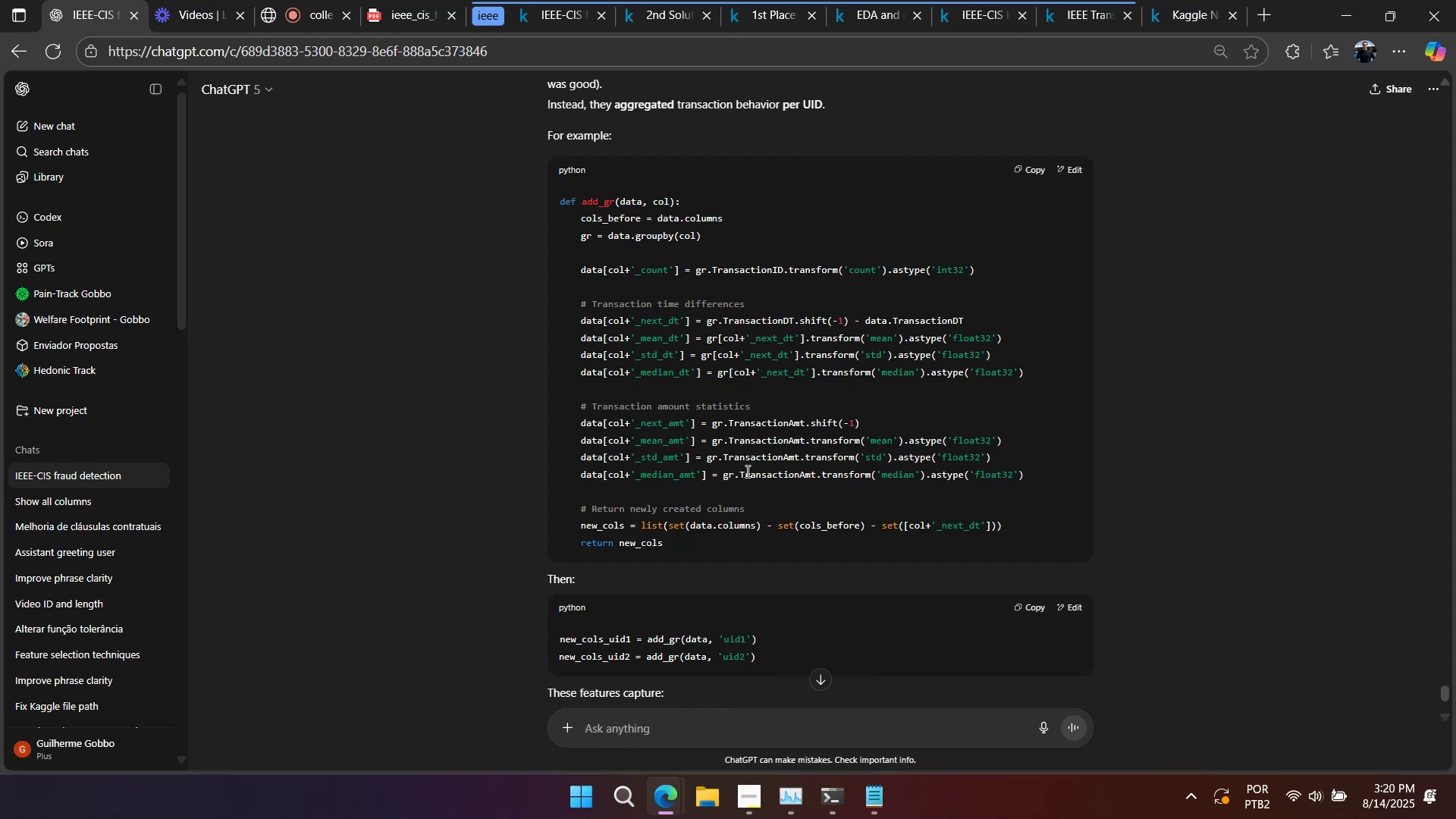 
scroll: coordinate [746, 471], scroll_direction: down, amount: 3.0
 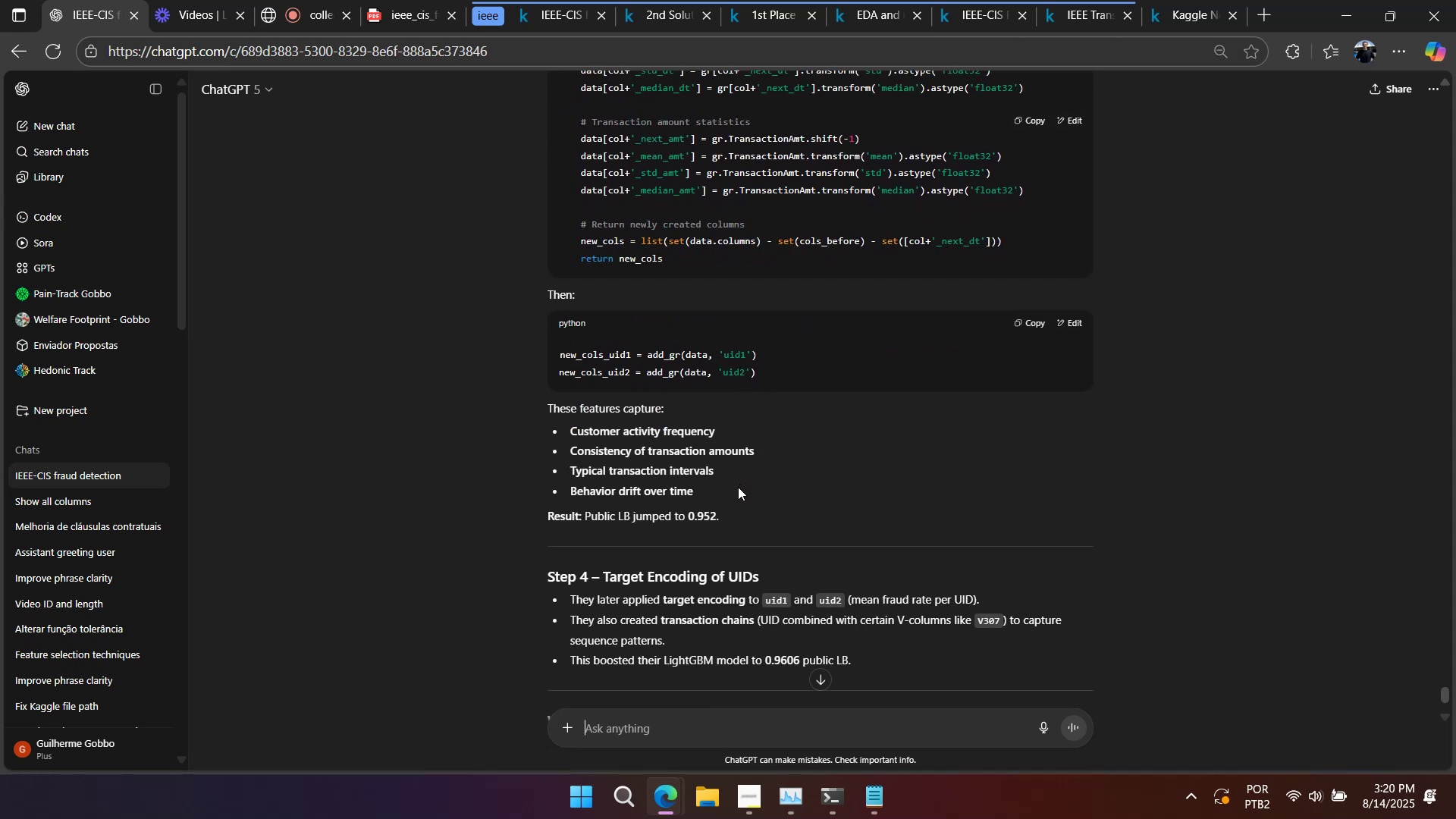 
wait(6.59)
 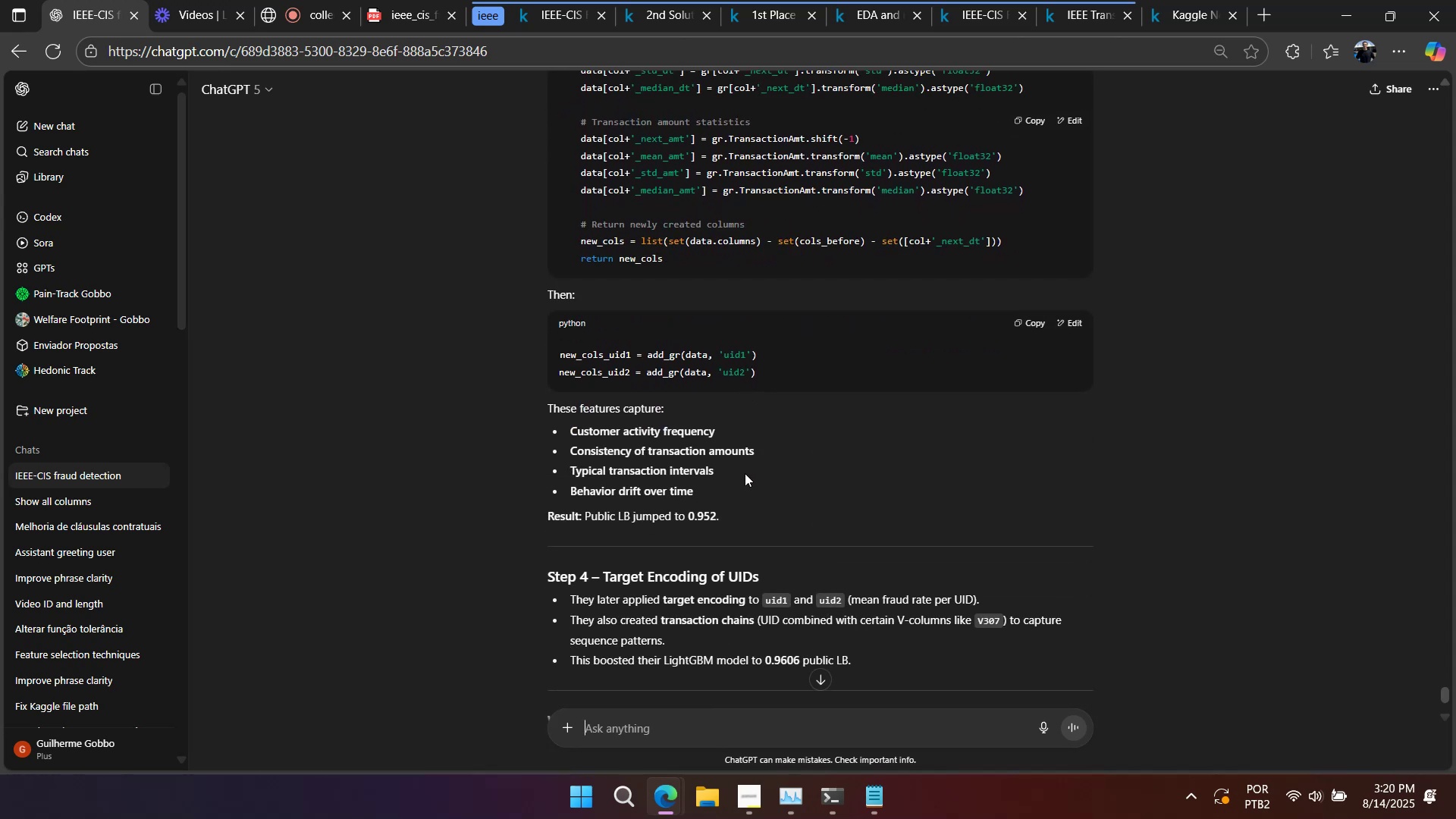 
scroll: coordinate [737, 491], scroll_direction: down, amount: 3.0
 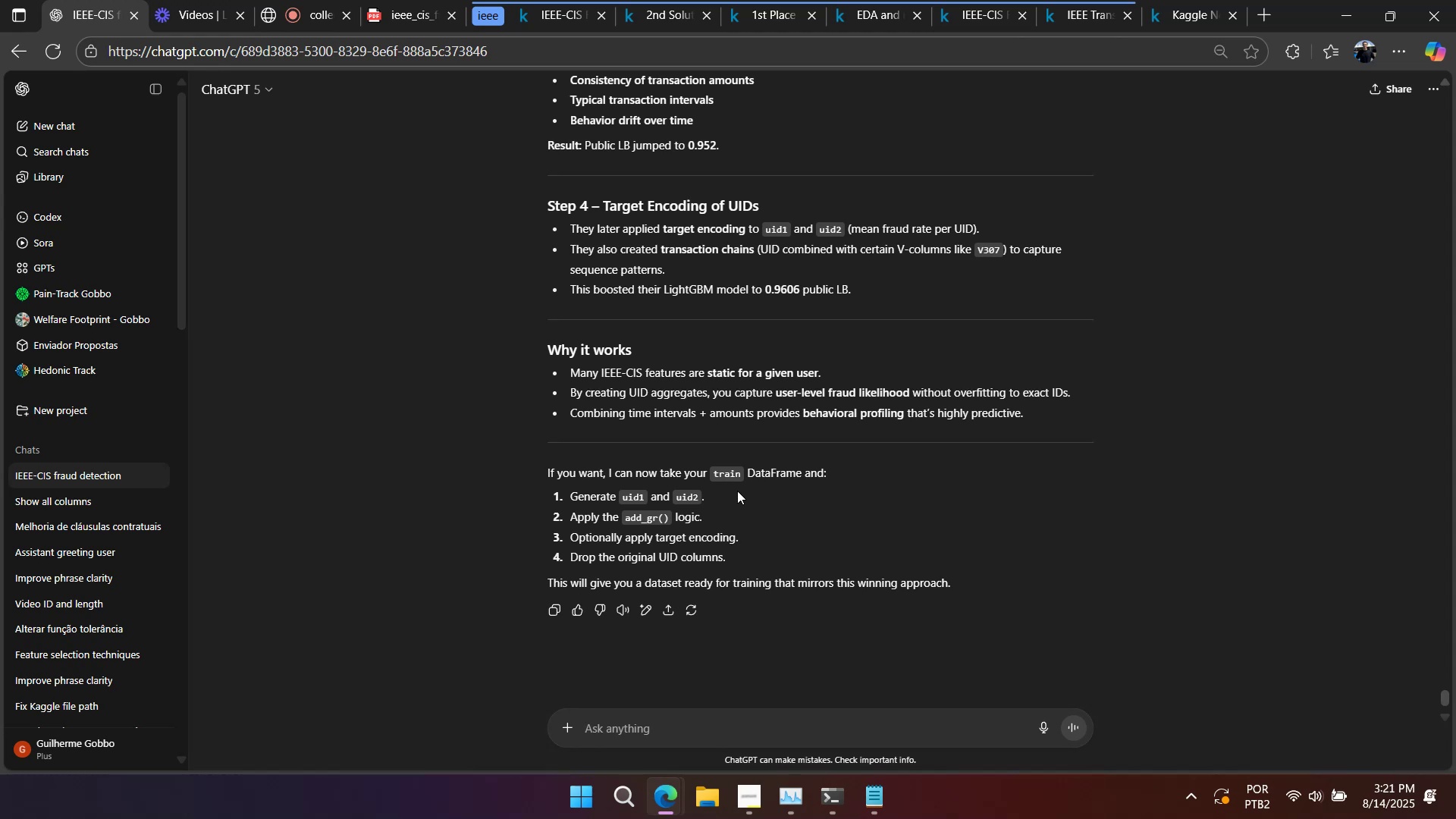 
wait(23.18)
 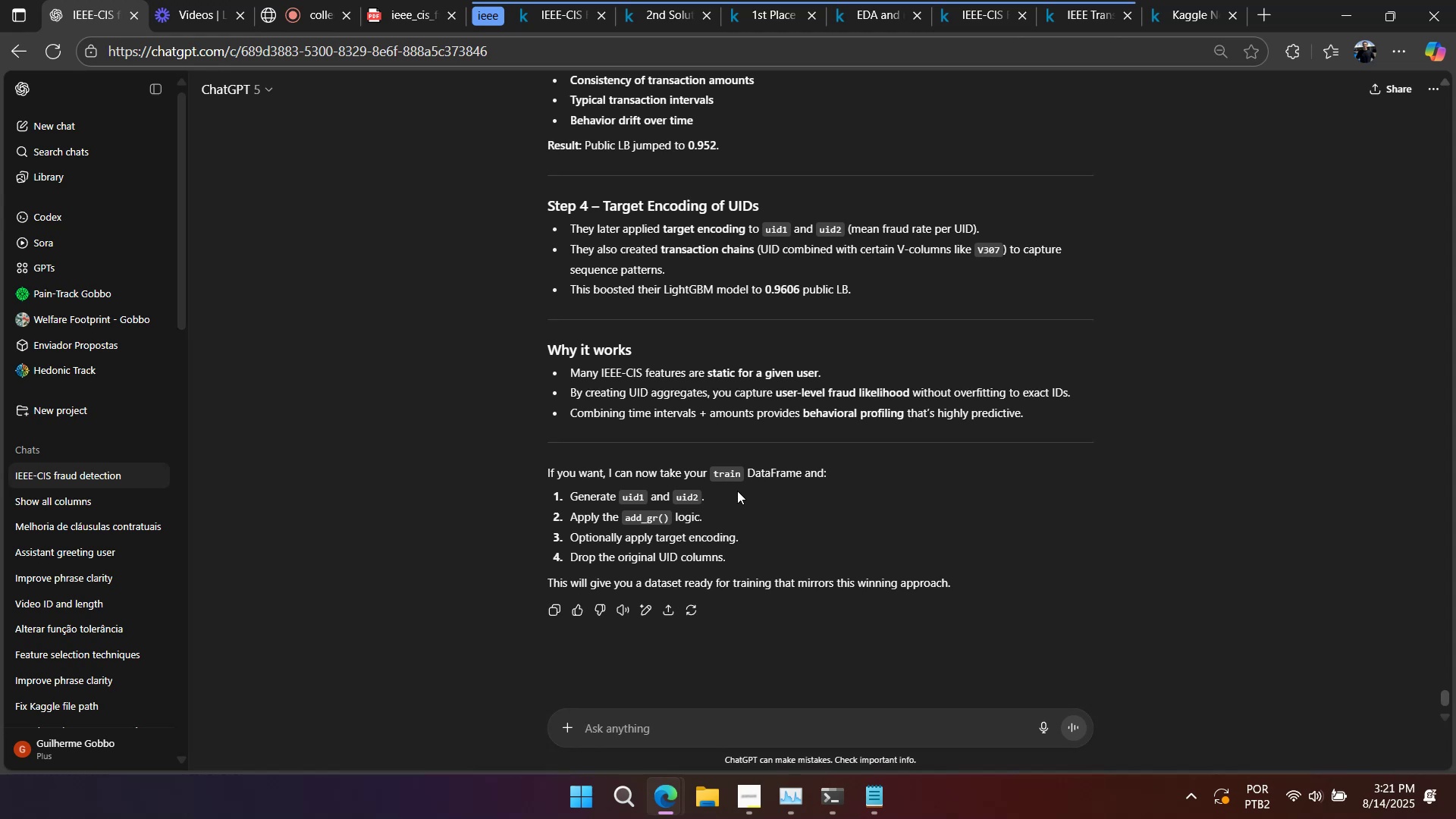 
scroll: coordinate [853, 557], scroll_direction: up, amount: 4.0
 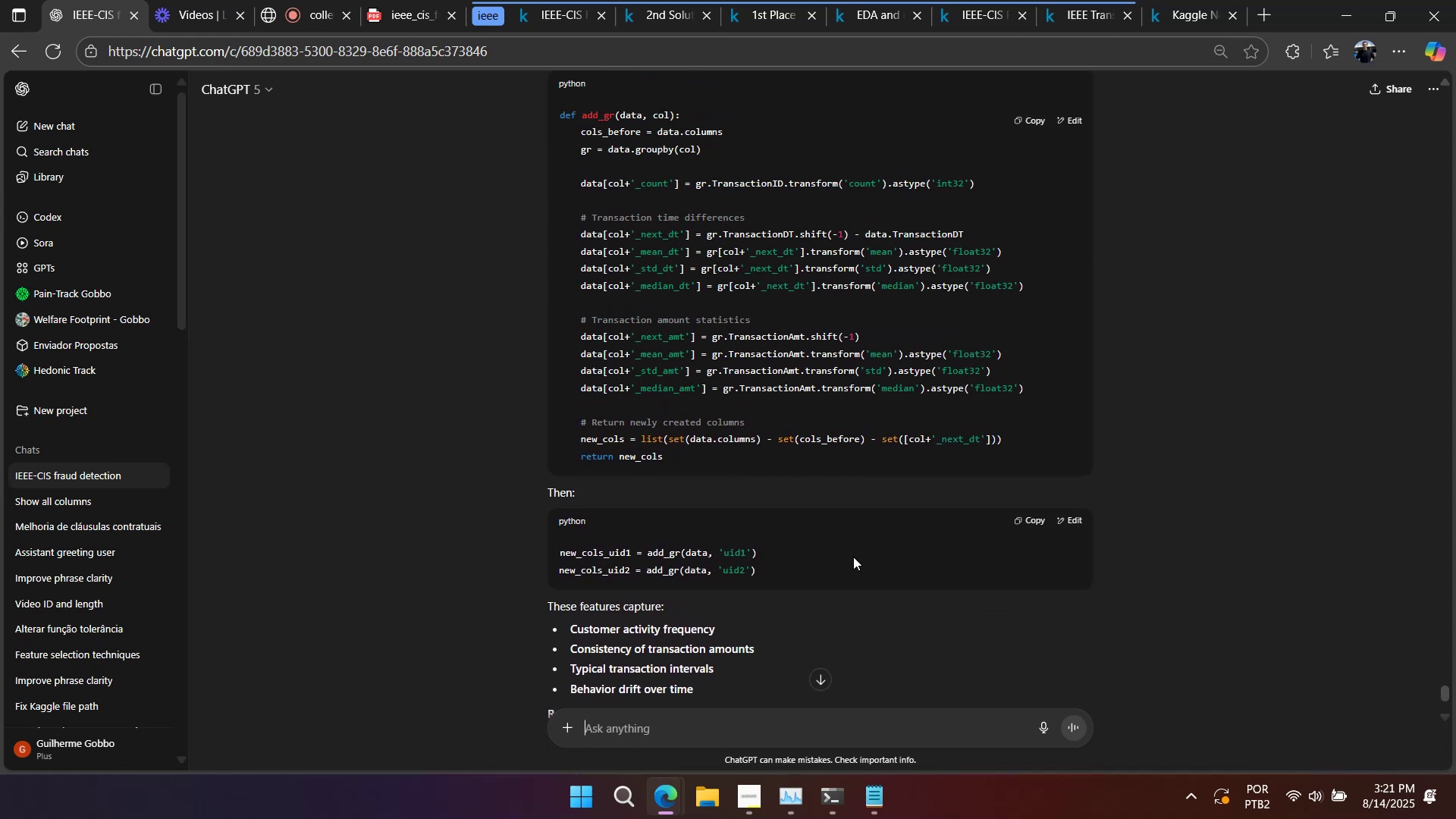 
scroll: coordinate [845, 560], scroll_direction: down, amount: 6.0
 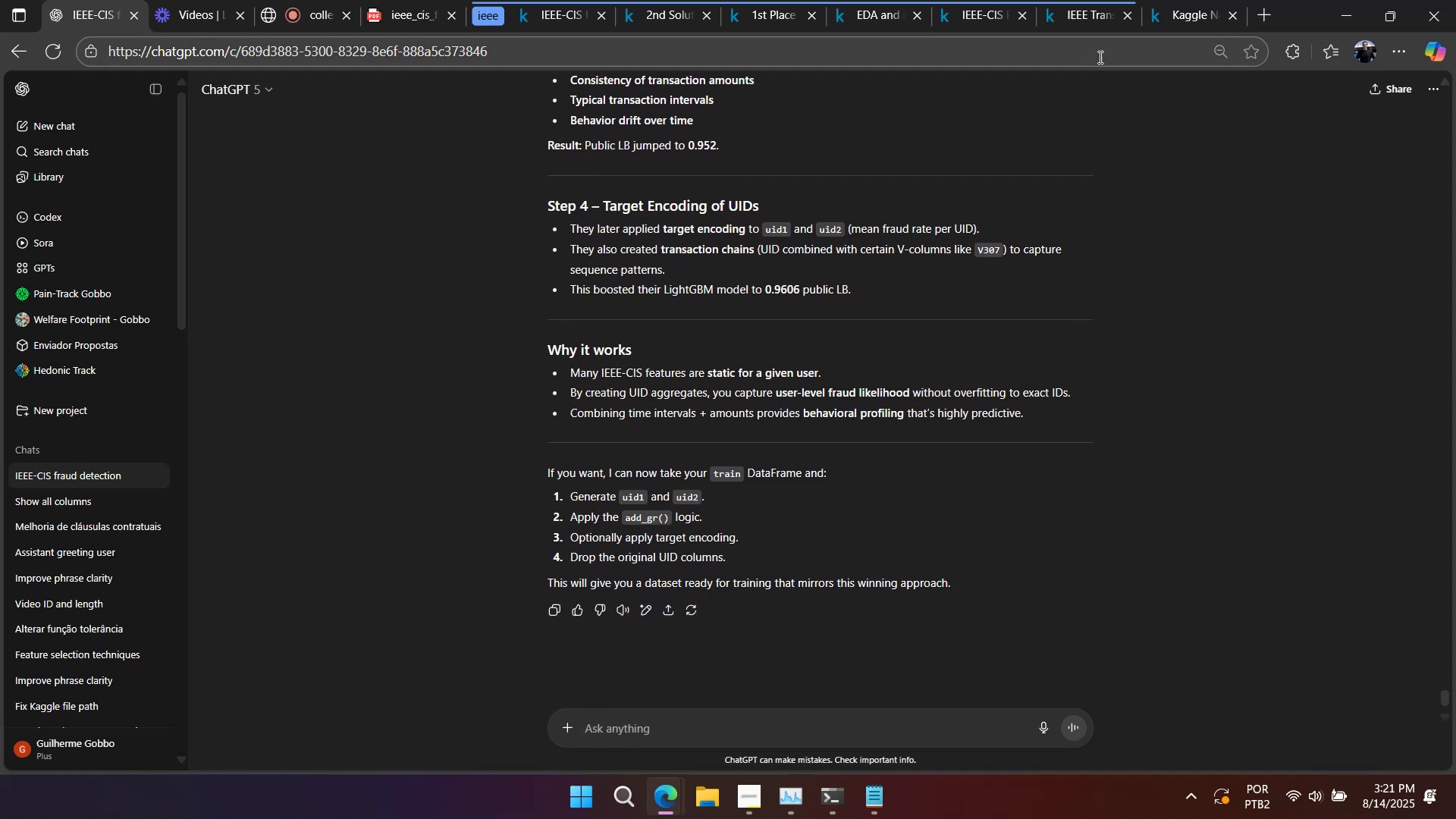 
left_click([1156, 12])
 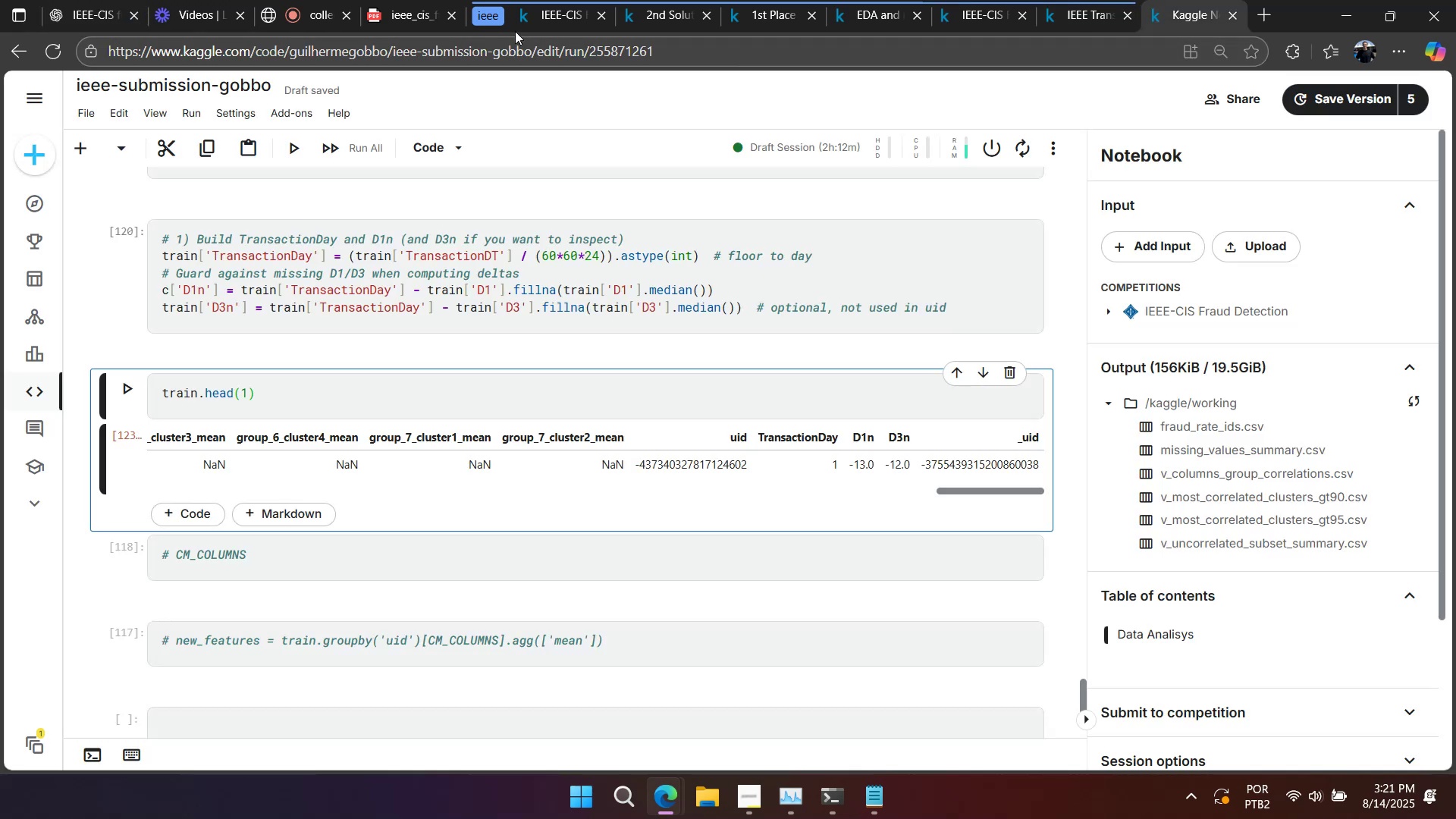 
left_click([488, 14])
 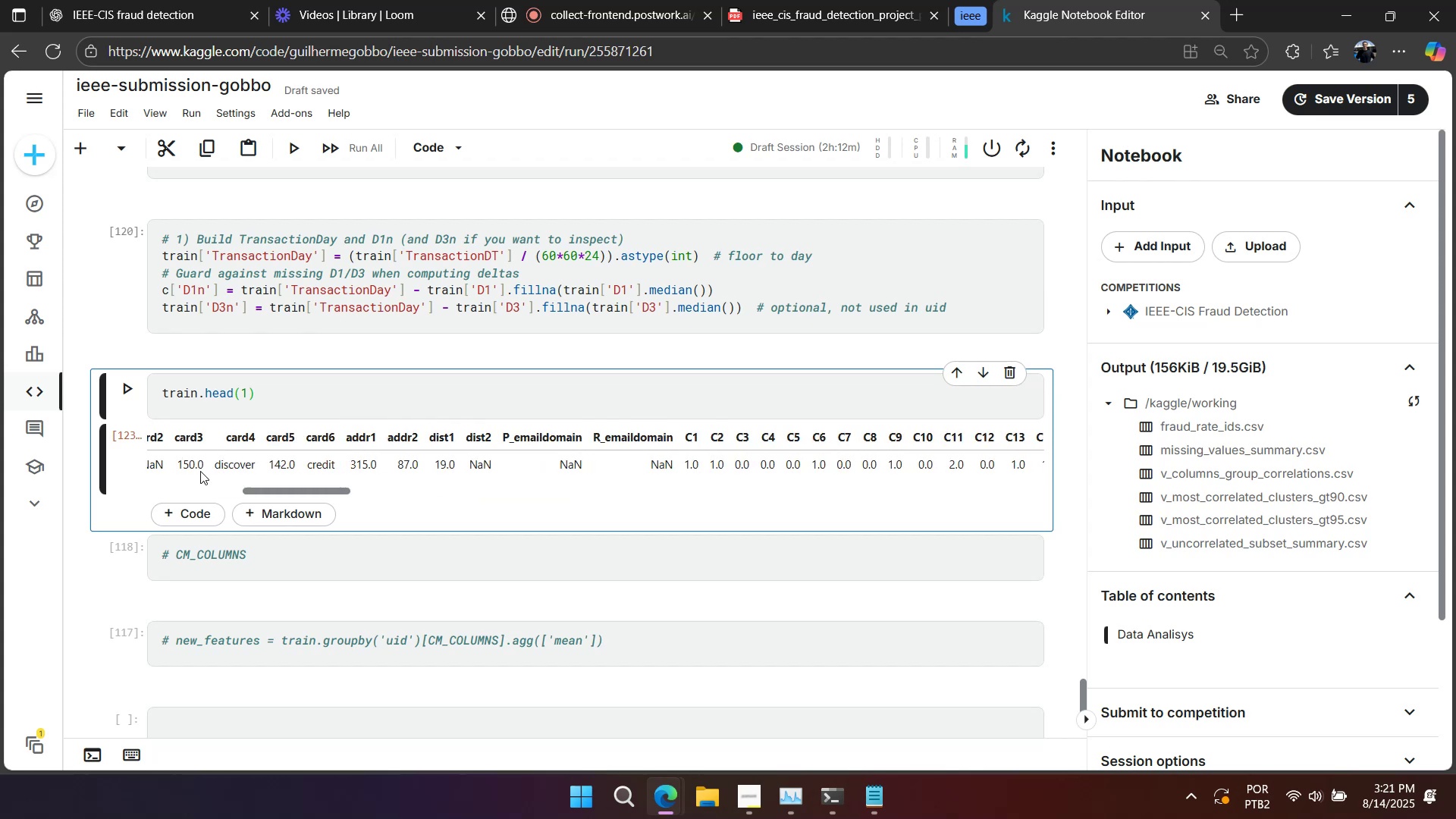 
scroll: coordinate [117, 488], scroll_direction: up, amount: 3.0
 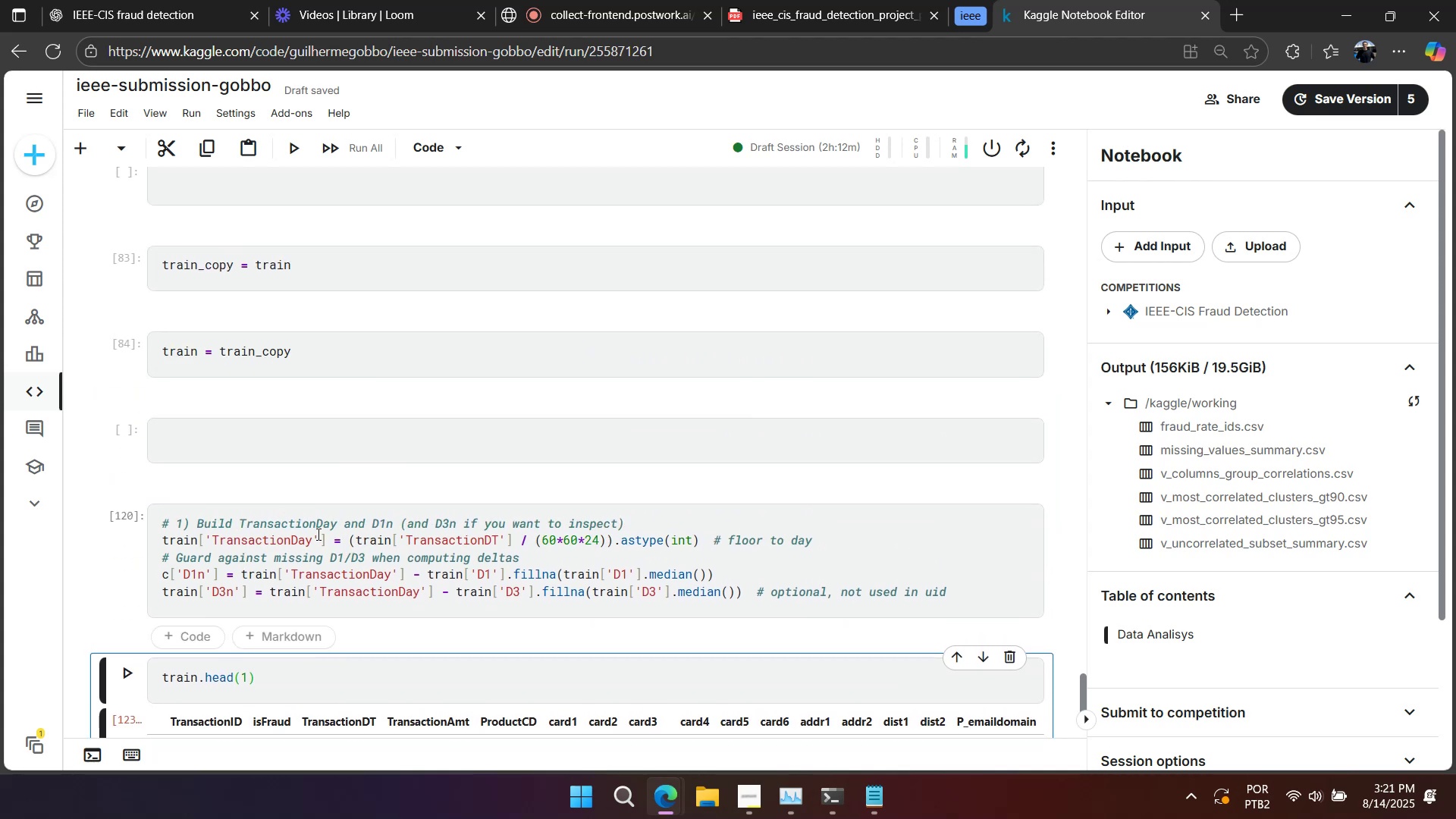 
left_click([452, 560])
 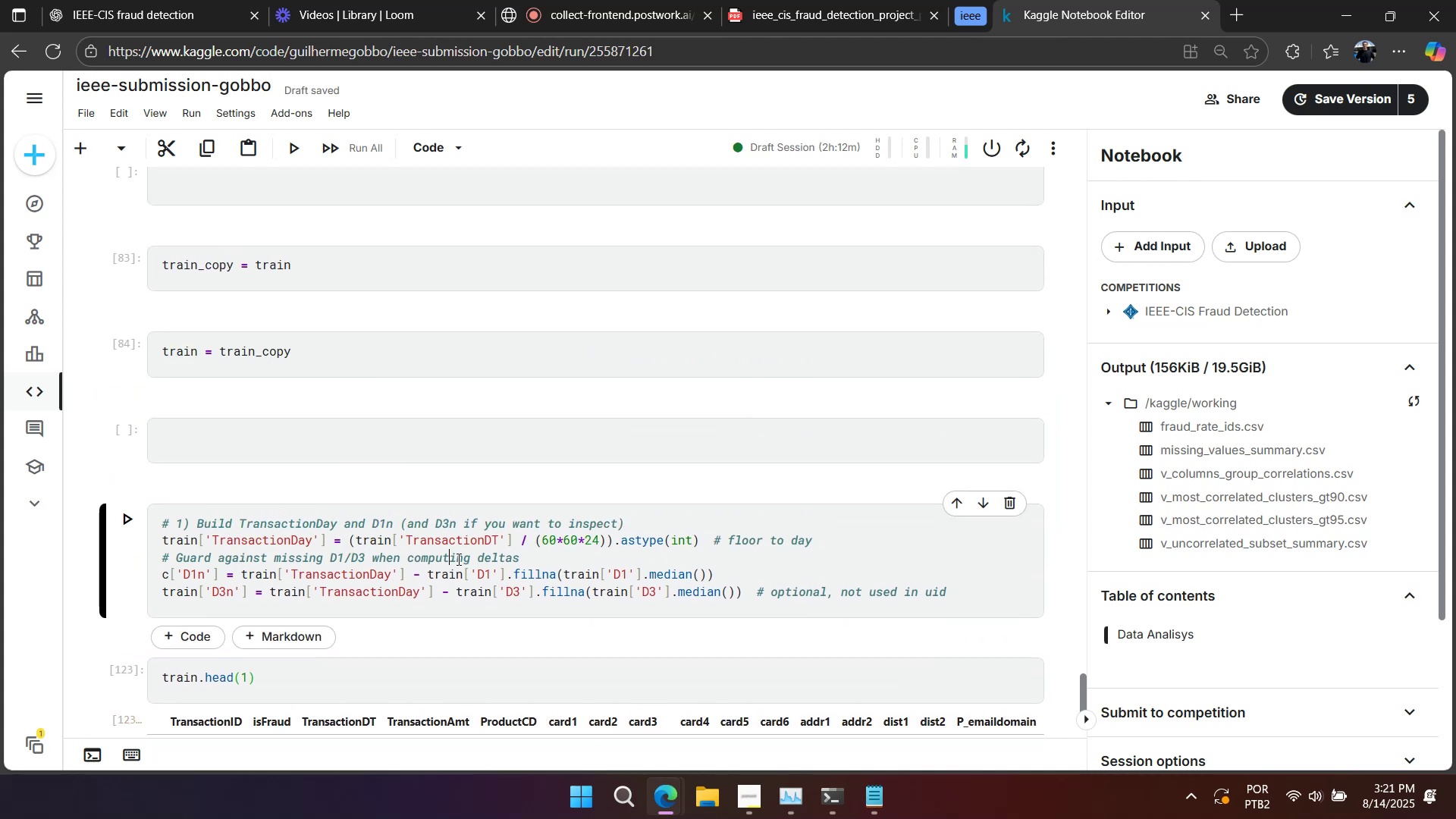 
scroll: coordinate [457, 559], scroll_direction: down, amount: 3.0
 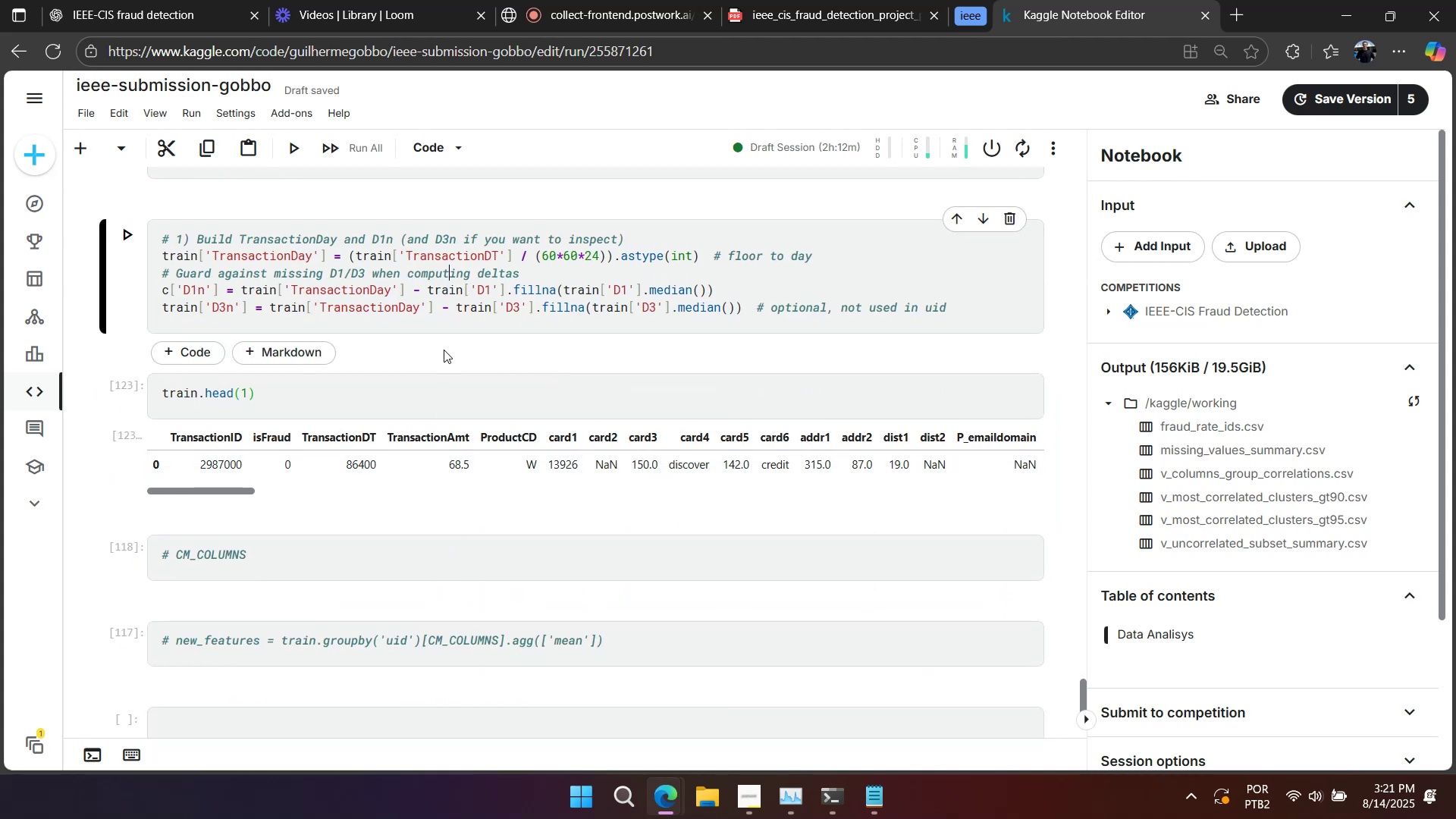 
left_click([458, 303])
 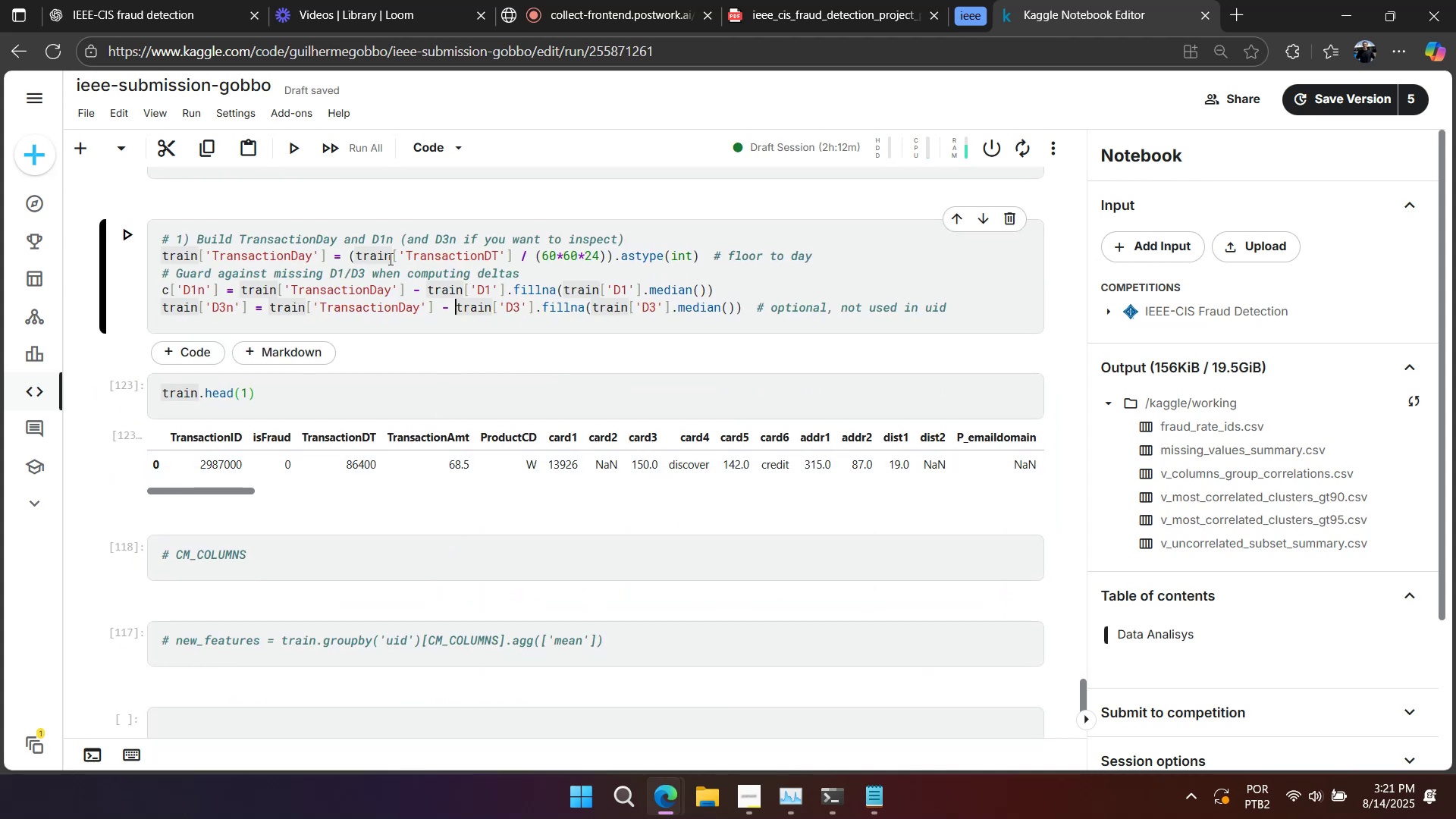 
left_click([199, 0])
 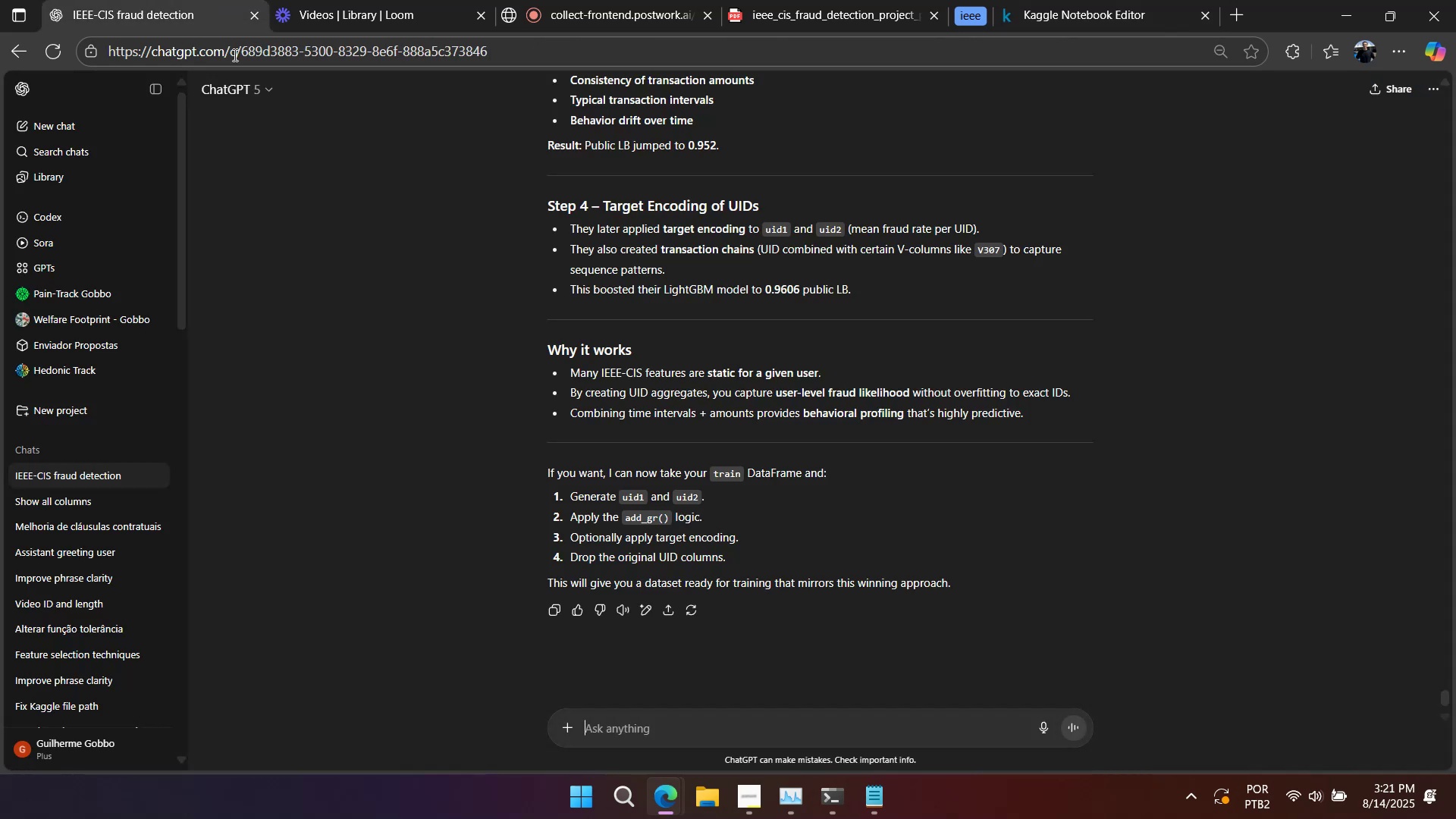 
scroll: coordinate [585, 504], scroll_direction: up, amount: 14.0
 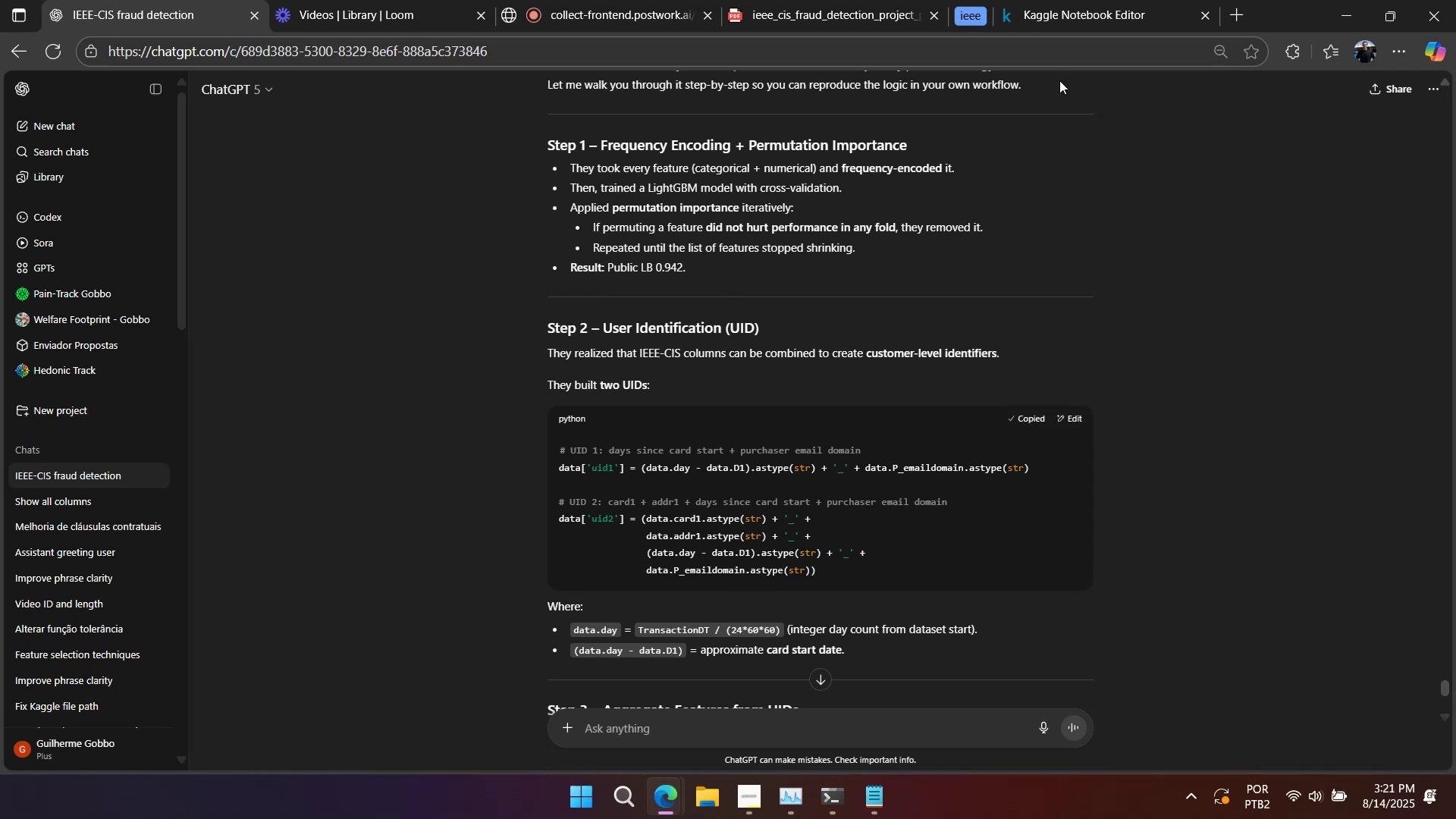 
left_click([1068, 0])
 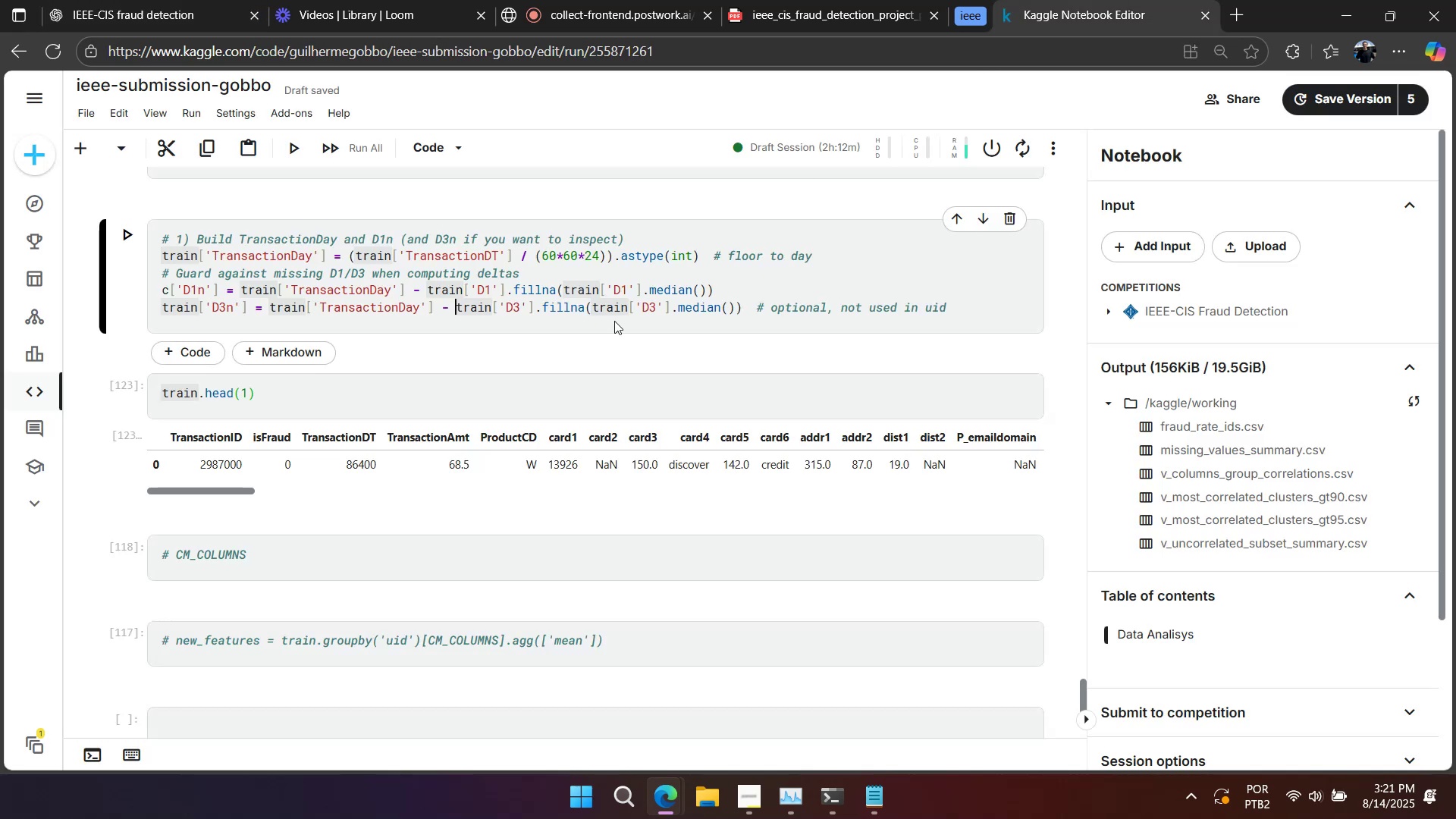 
scroll: coordinate [407, 441], scroll_direction: up, amount: 2.0
 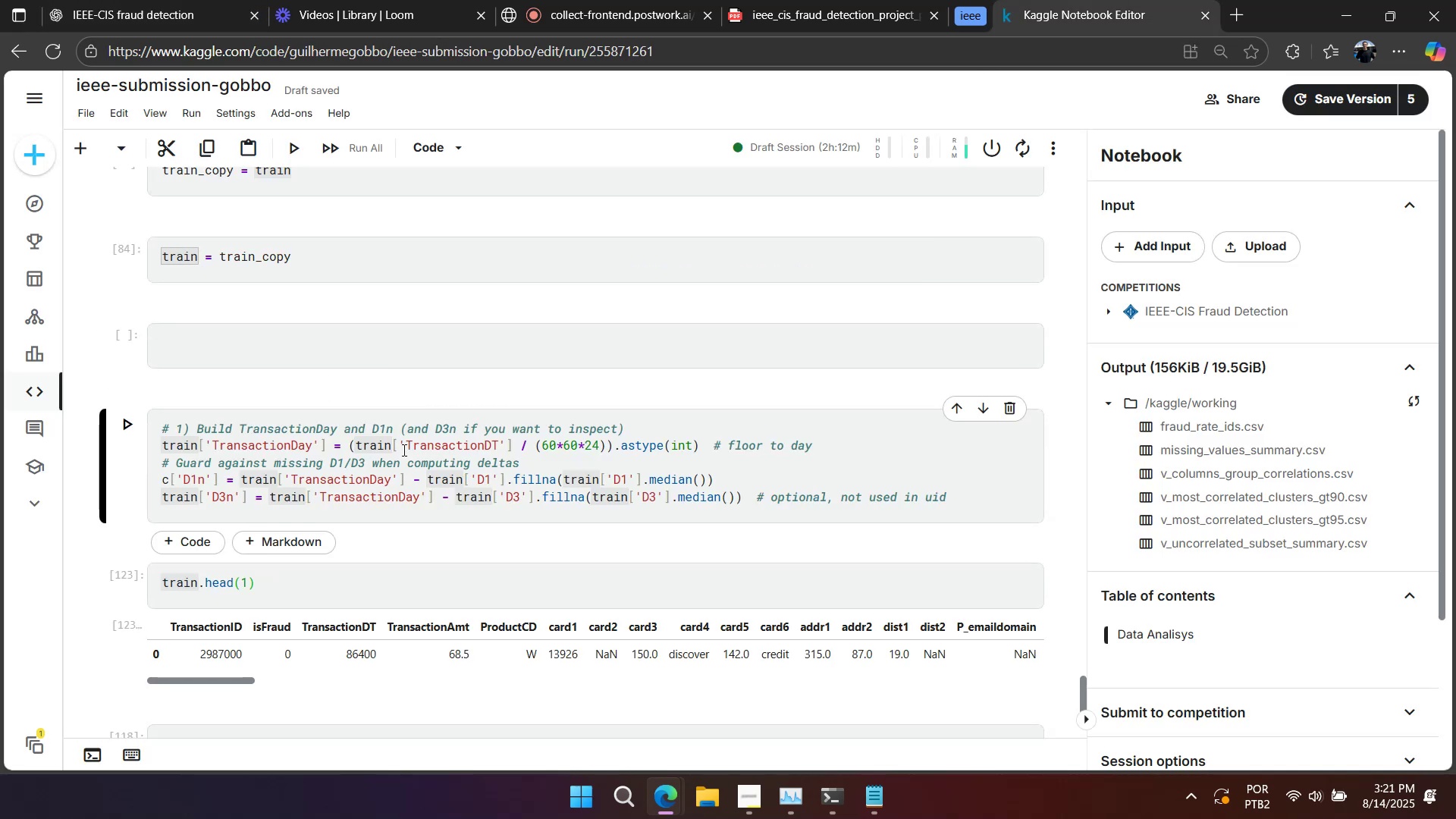 
left_click([399, 451])
 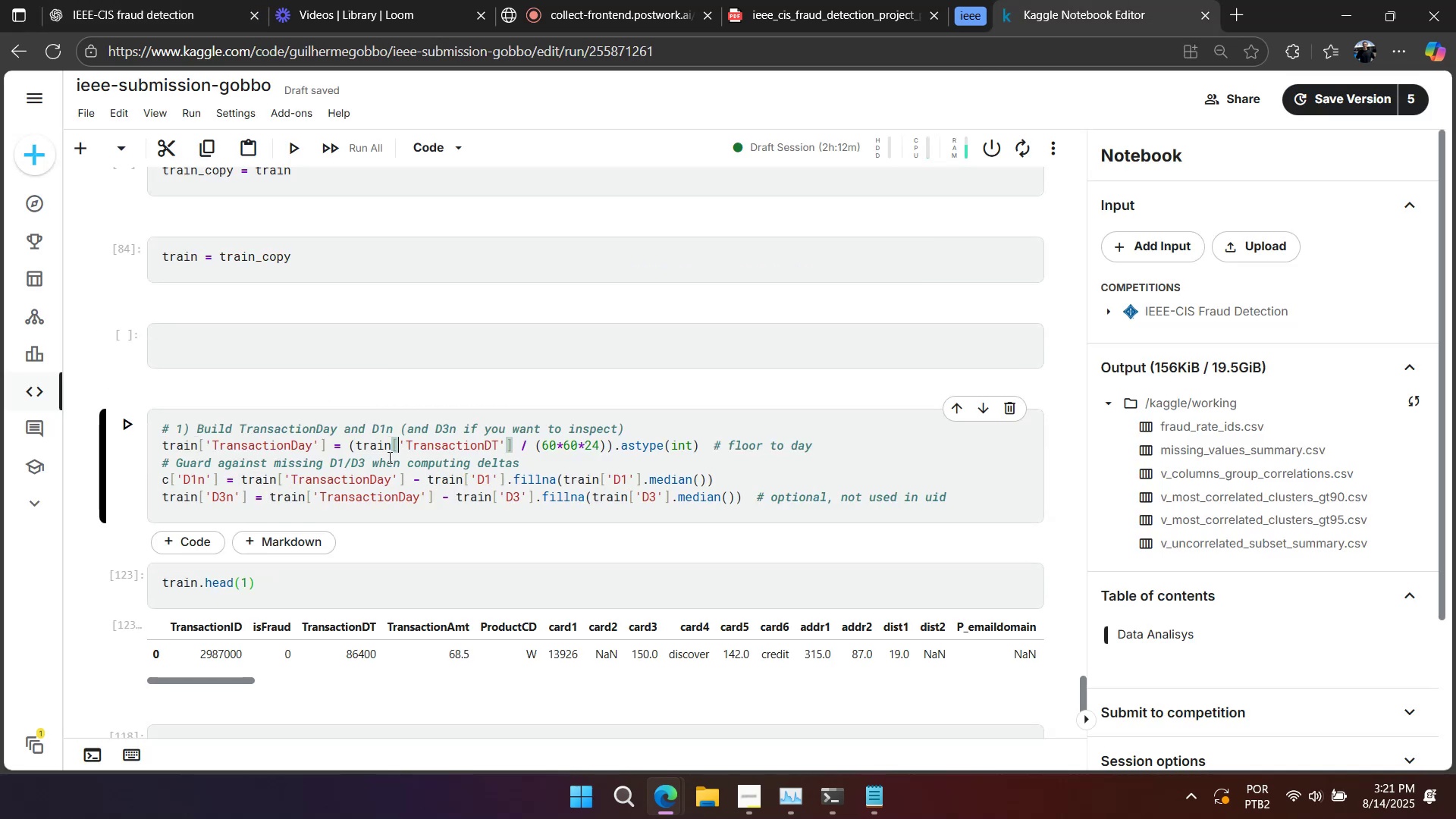 
scroll: coordinate [388, 457], scroll_direction: up, amount: 1.0
 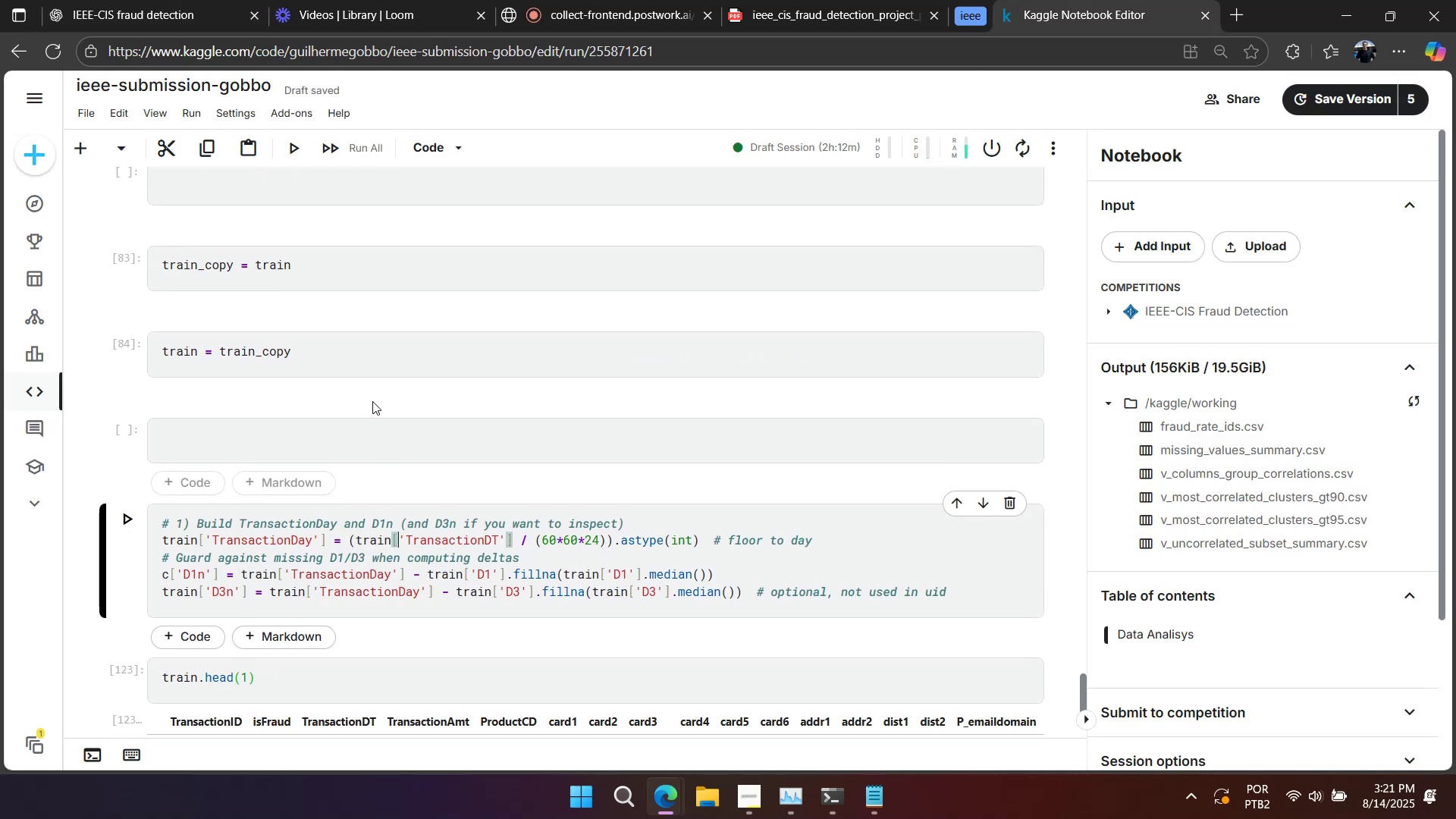 
left_click([363, 369])
 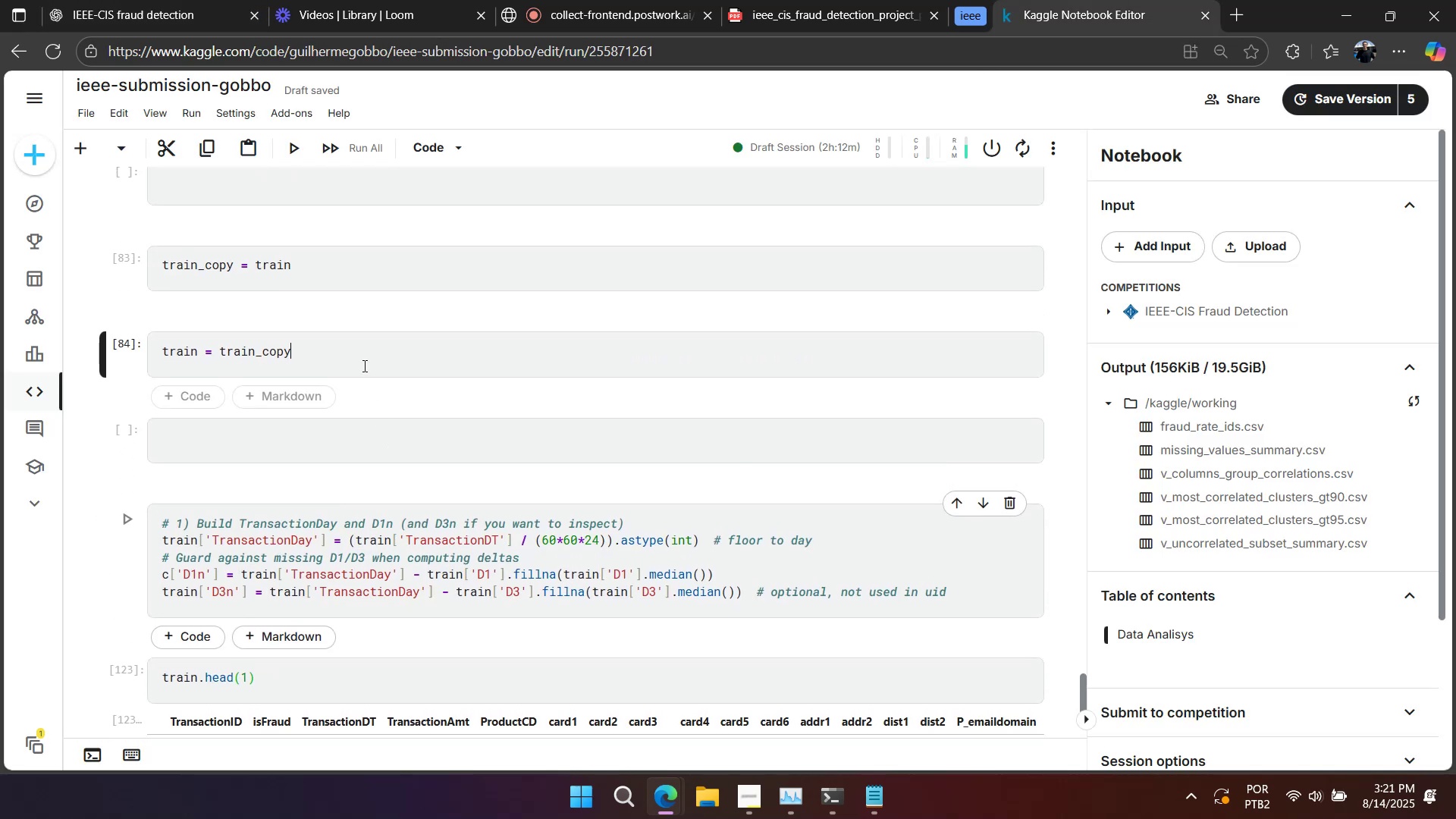 
key(Shift+Enter)
 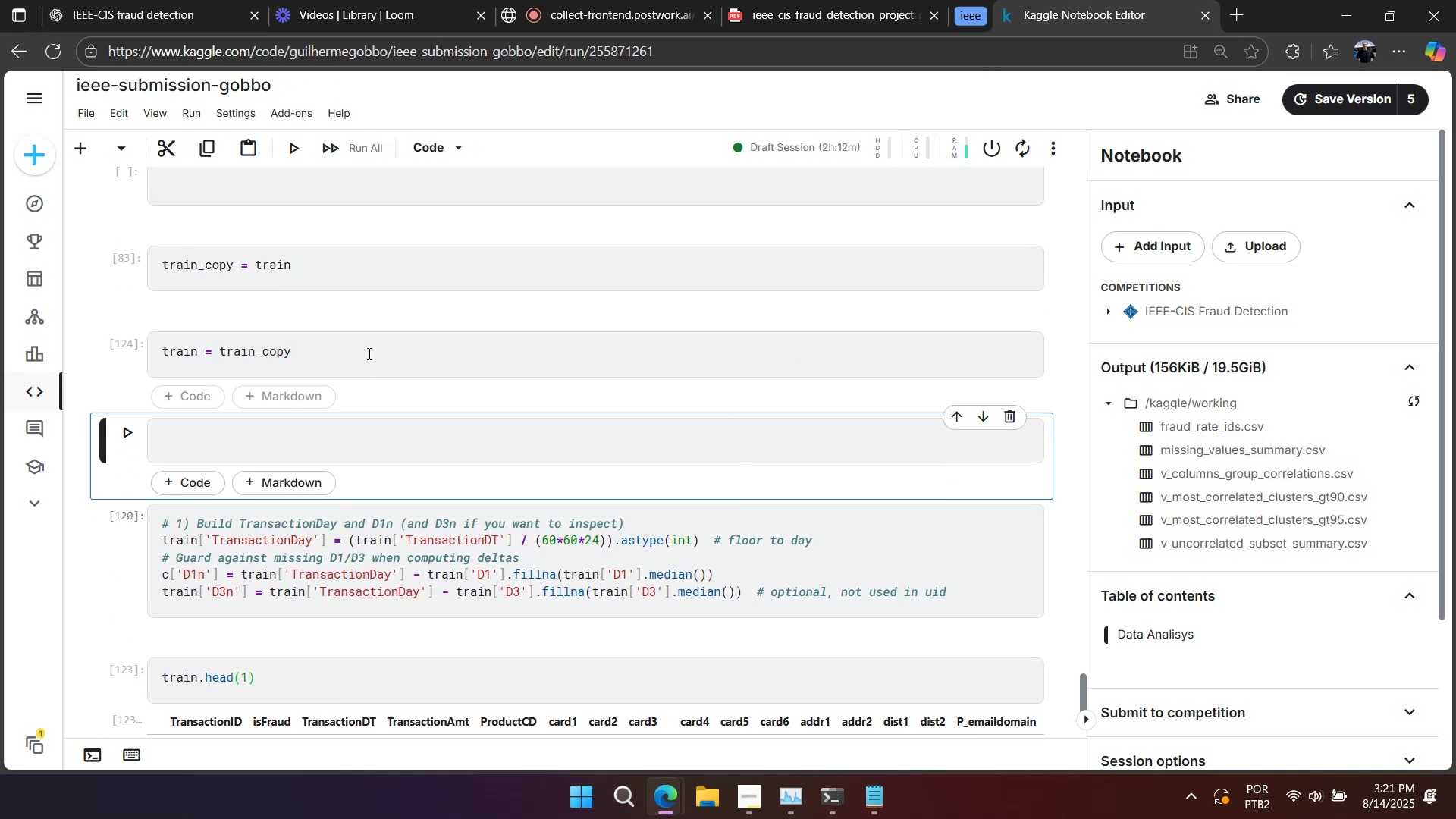 
left_click([372, 444])
 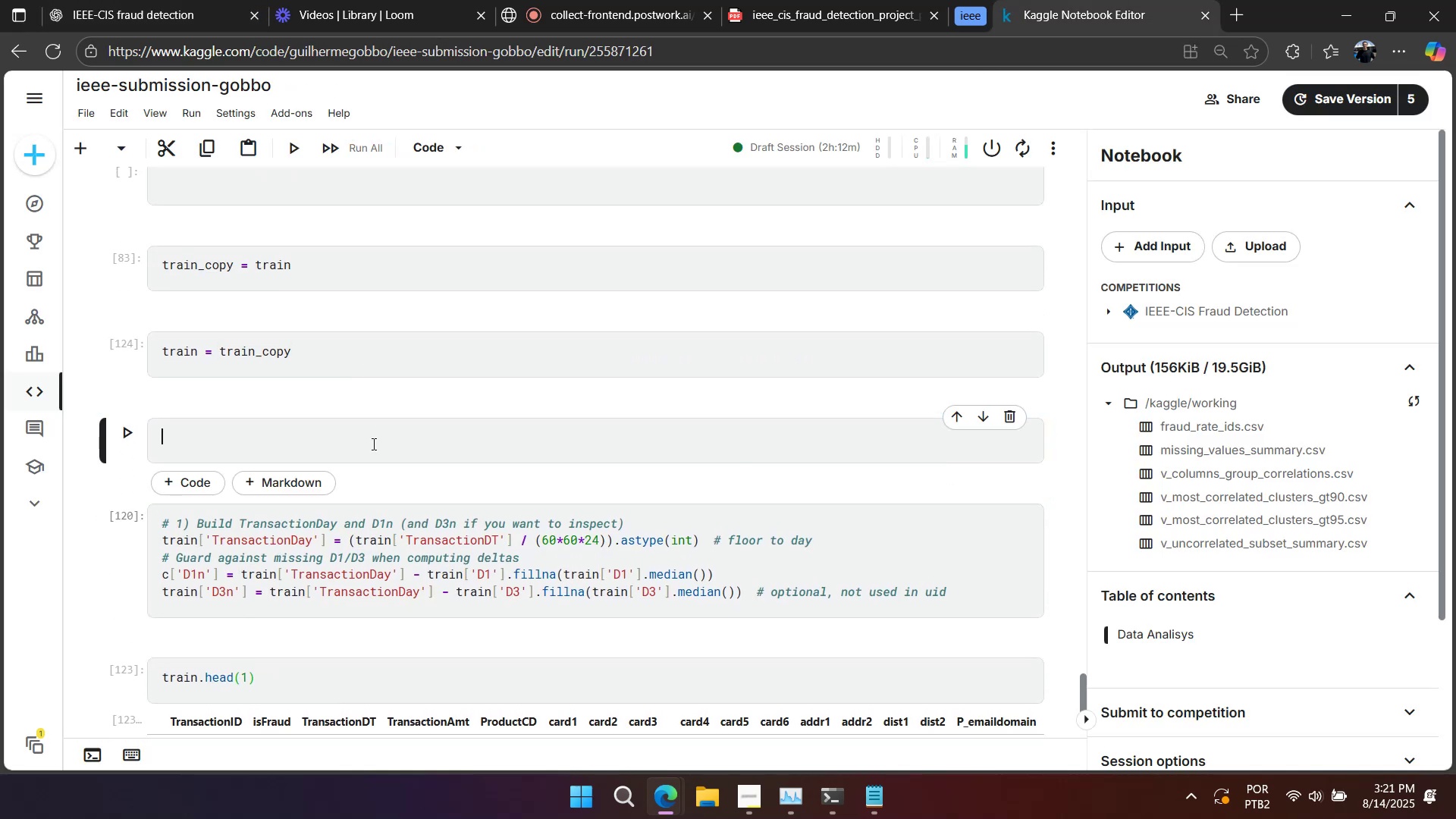 
type(tran)
key(Backspace)
type(in)
 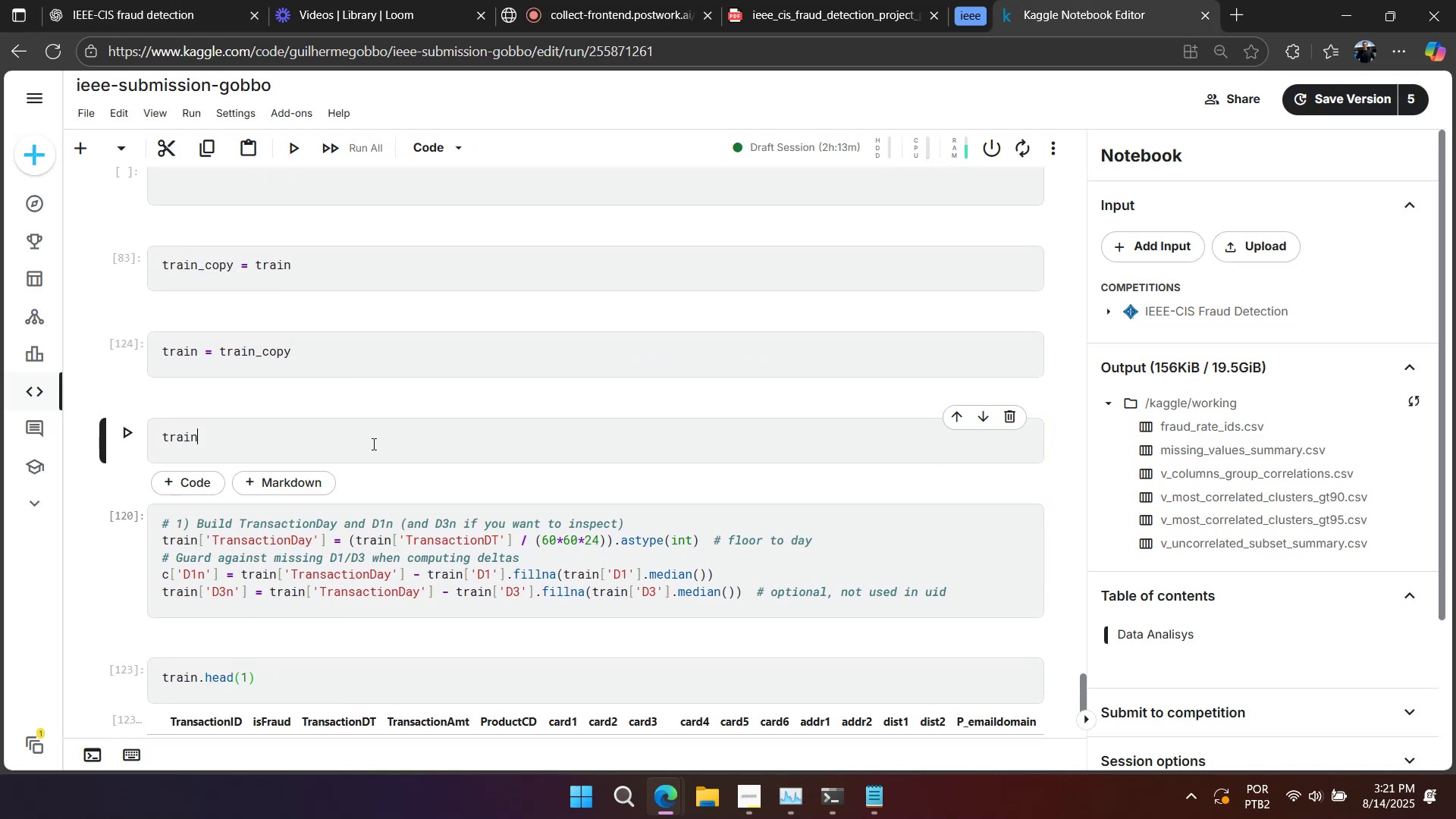 
key(Shift+Enter)
 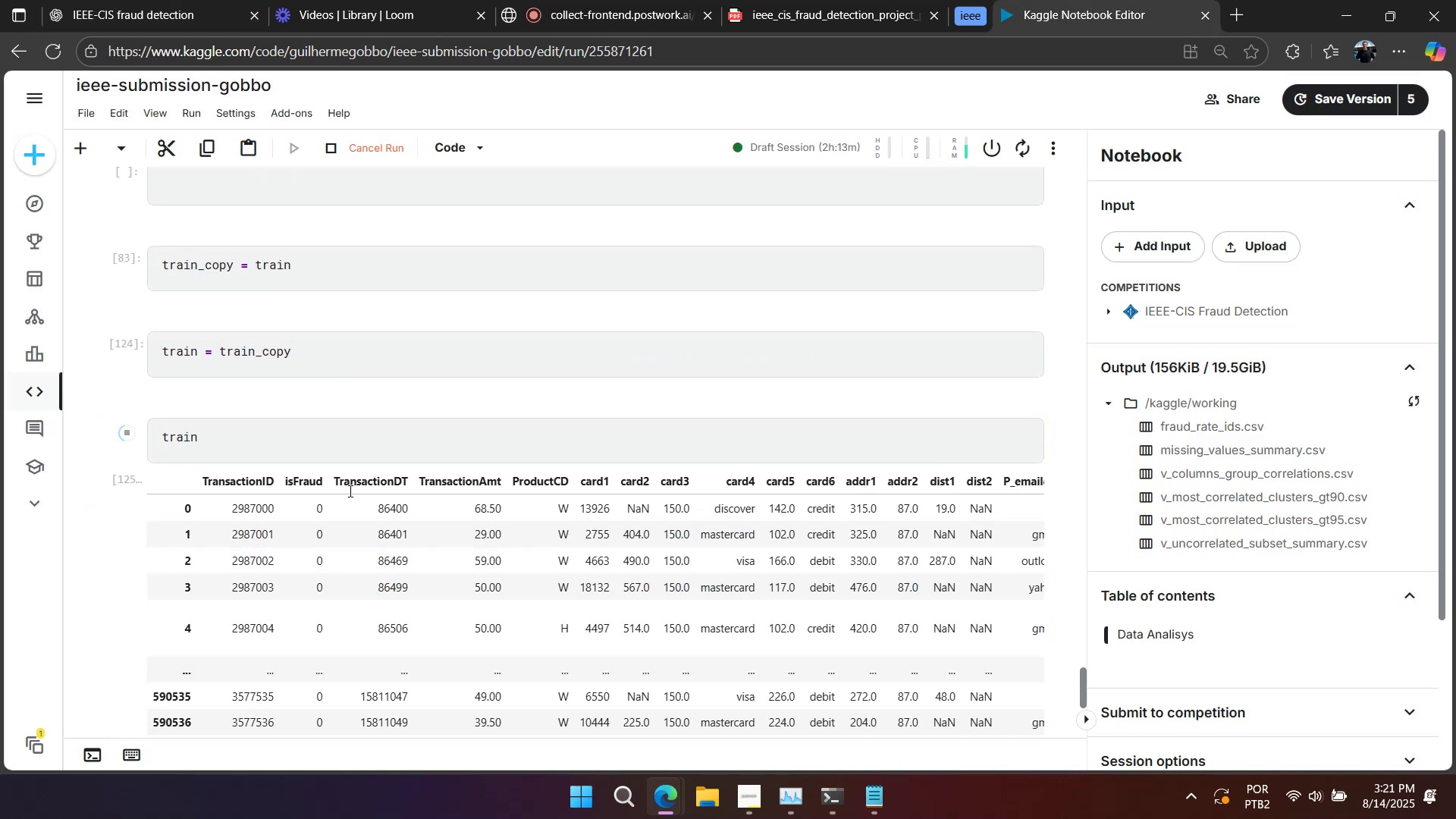 
scroll: coordinate [268, 607], scroll_direction: down, amount: 2.0
 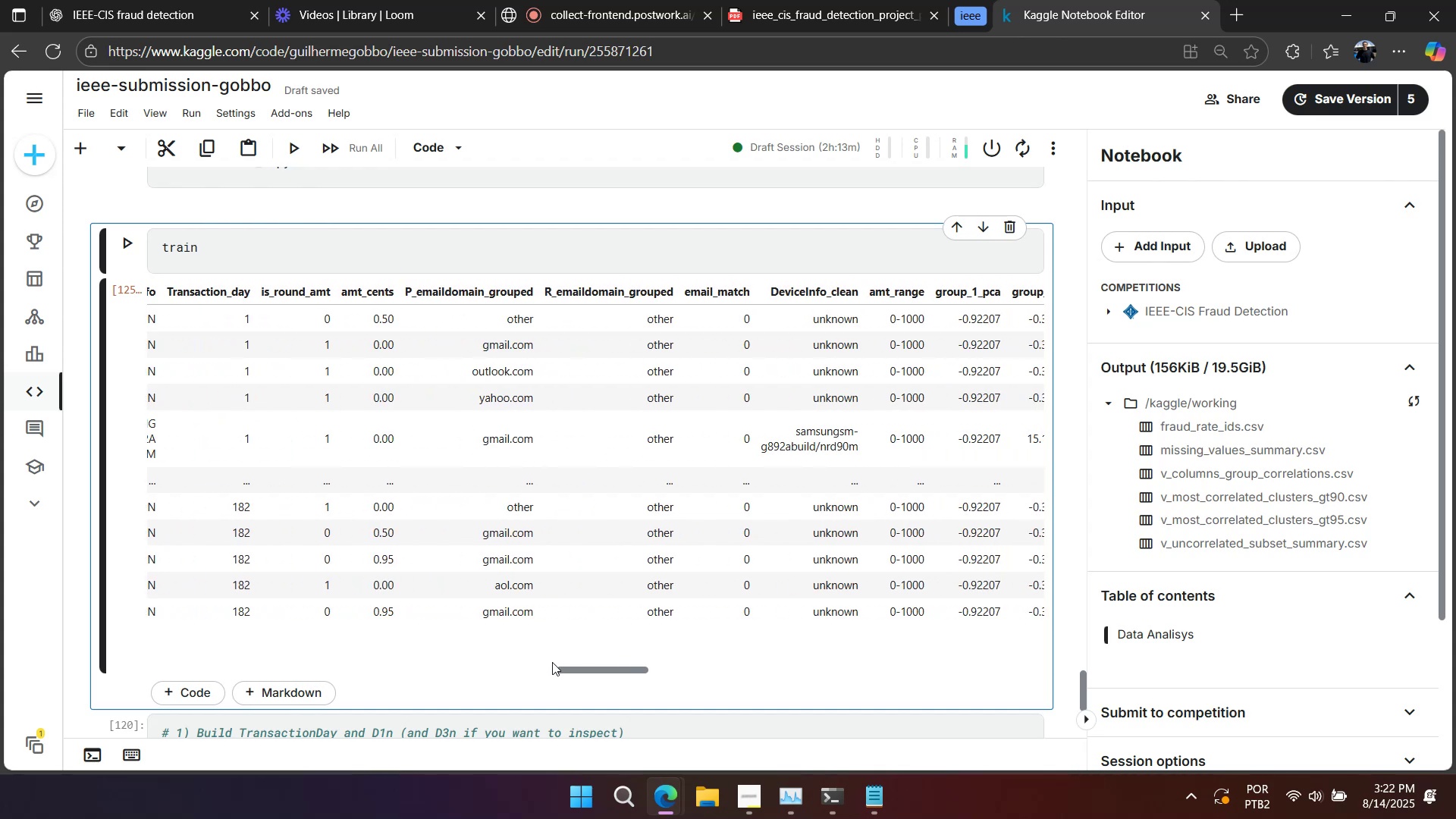 
wait(57.16)
 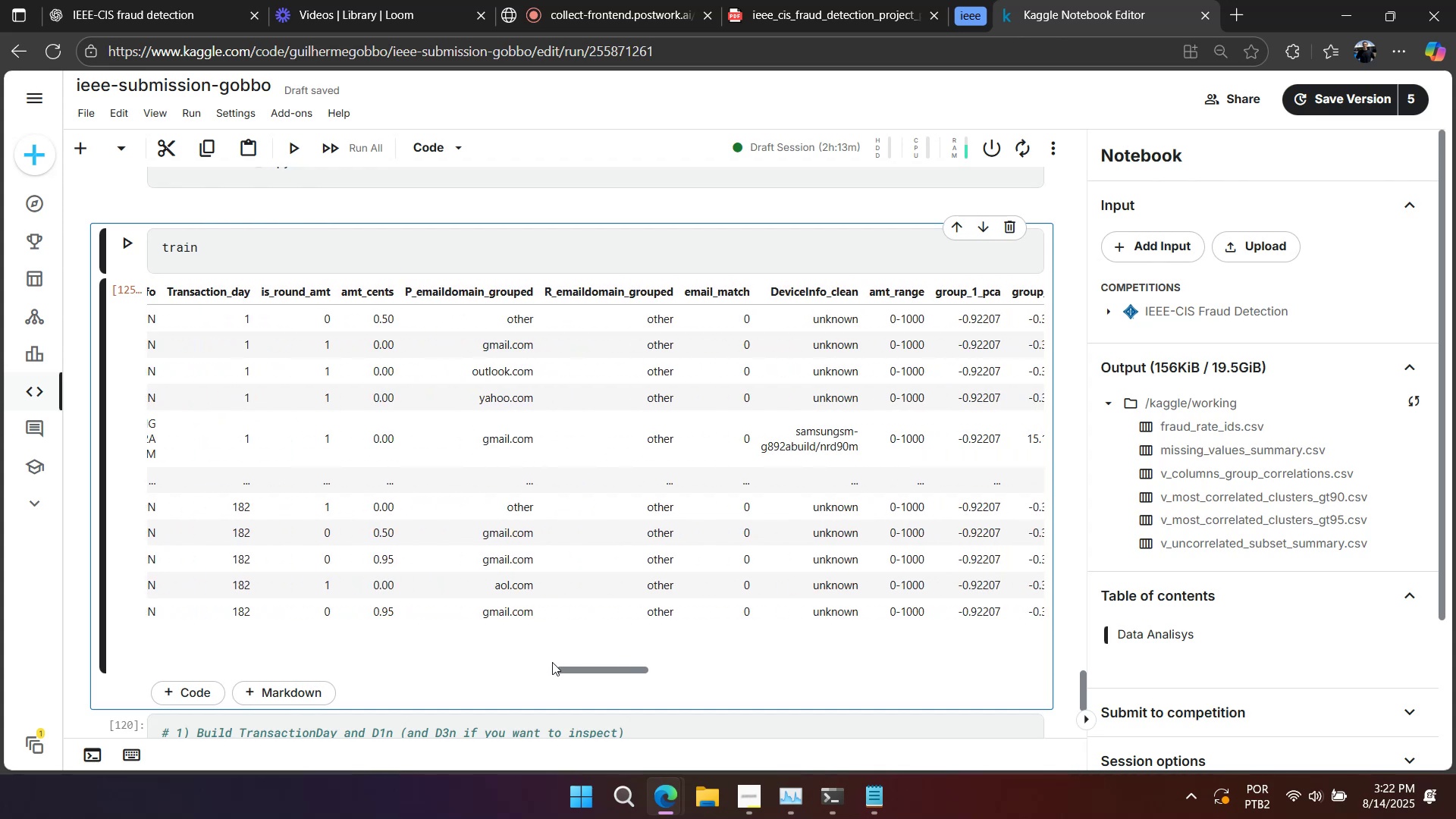 
scroll: coordinate [665, 387], scroll_direction: down, amount: 1.0
 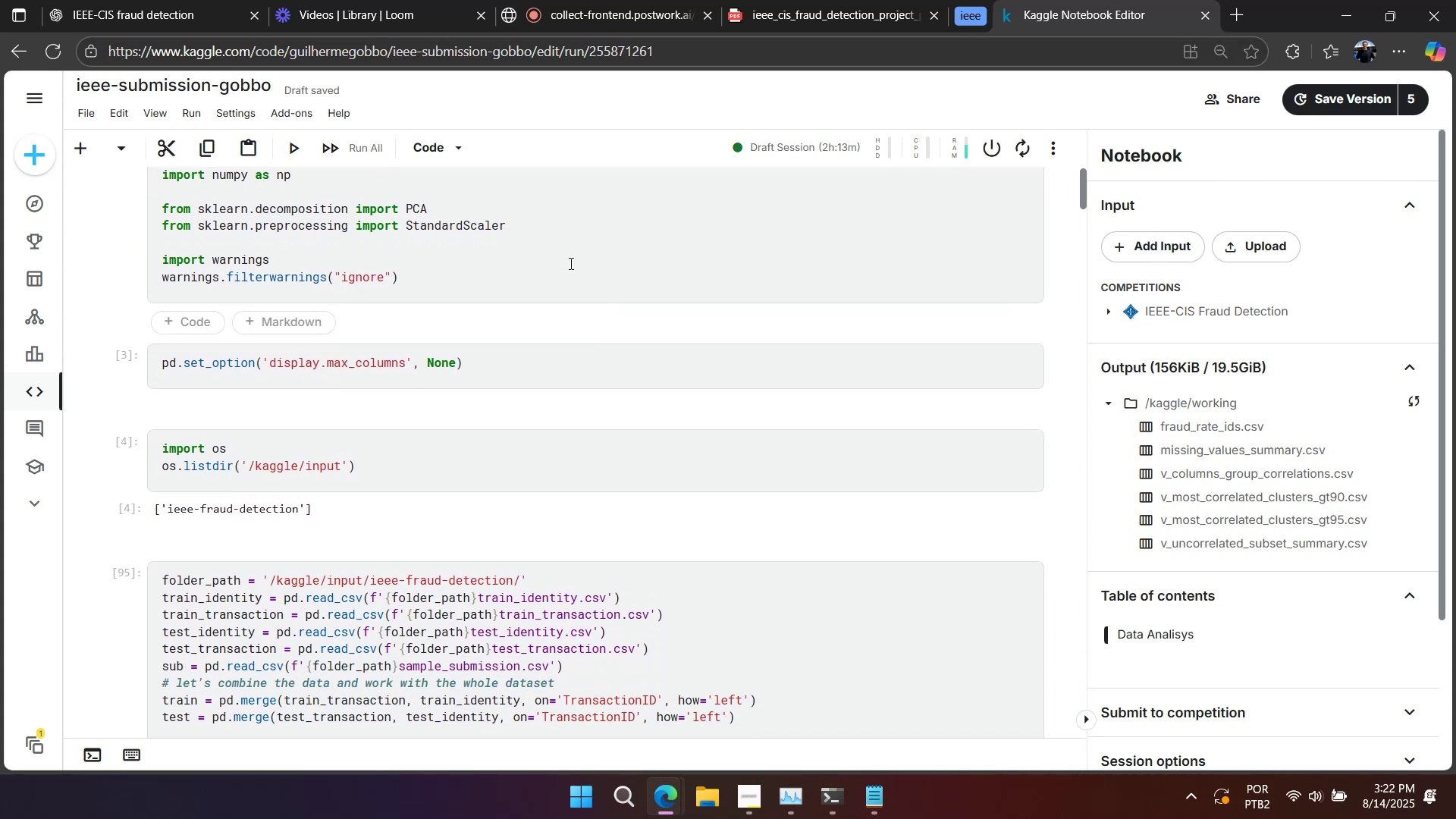 
left_click([563, 253])
 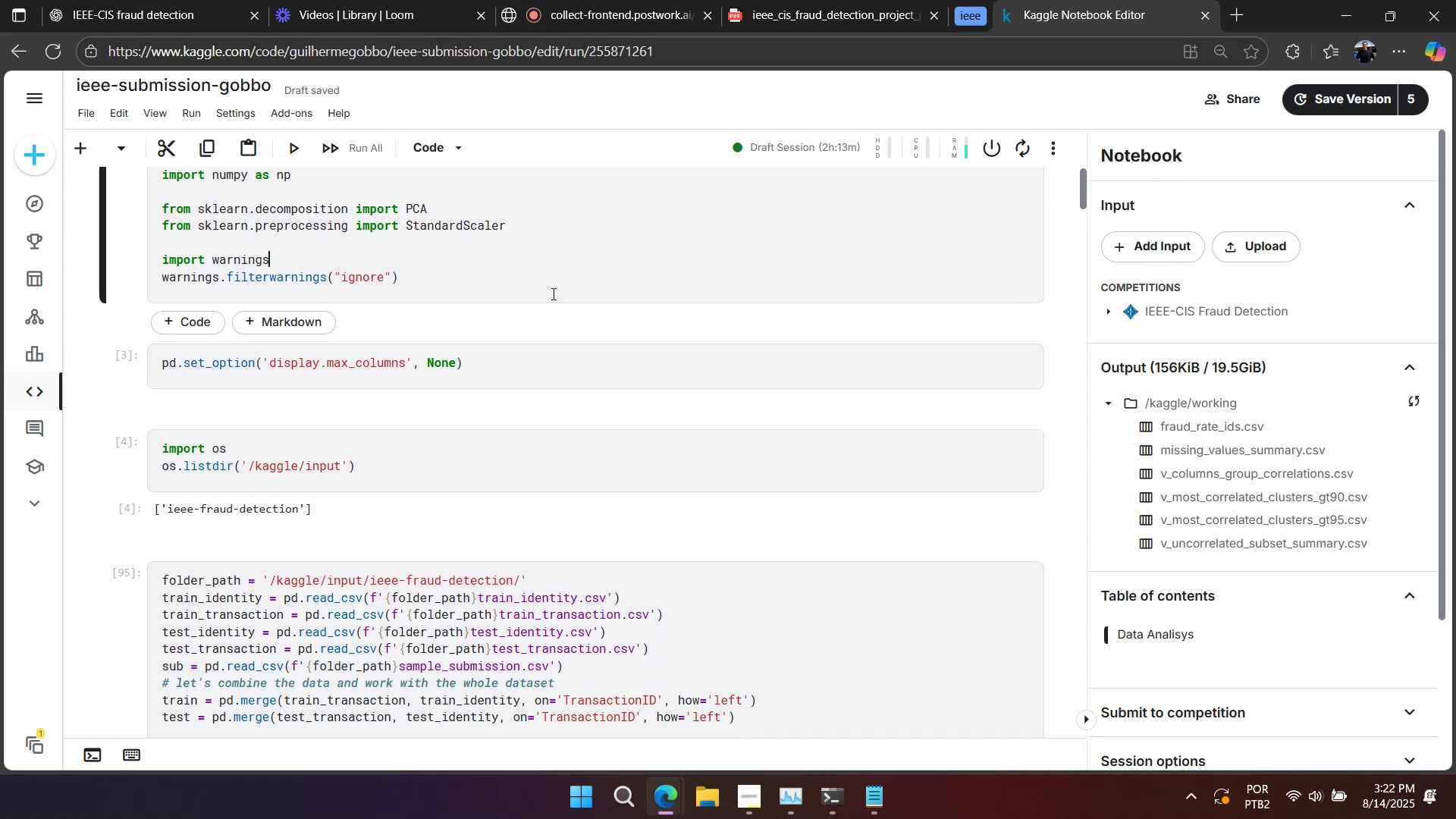 
scroll: coordinate [503, 386], scroll_direction: down, amount: 4.0
 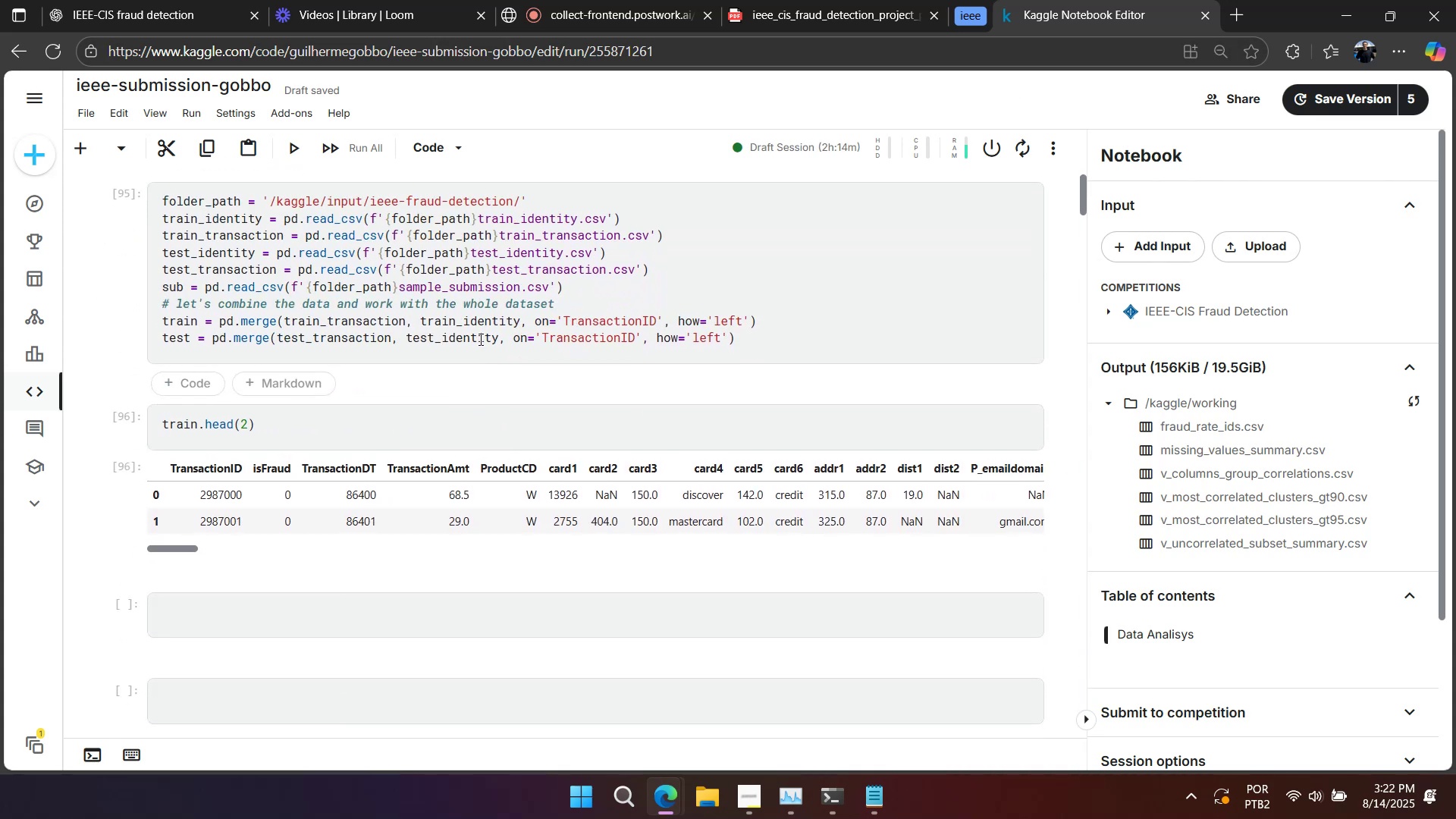 
left_click([472, 311])
 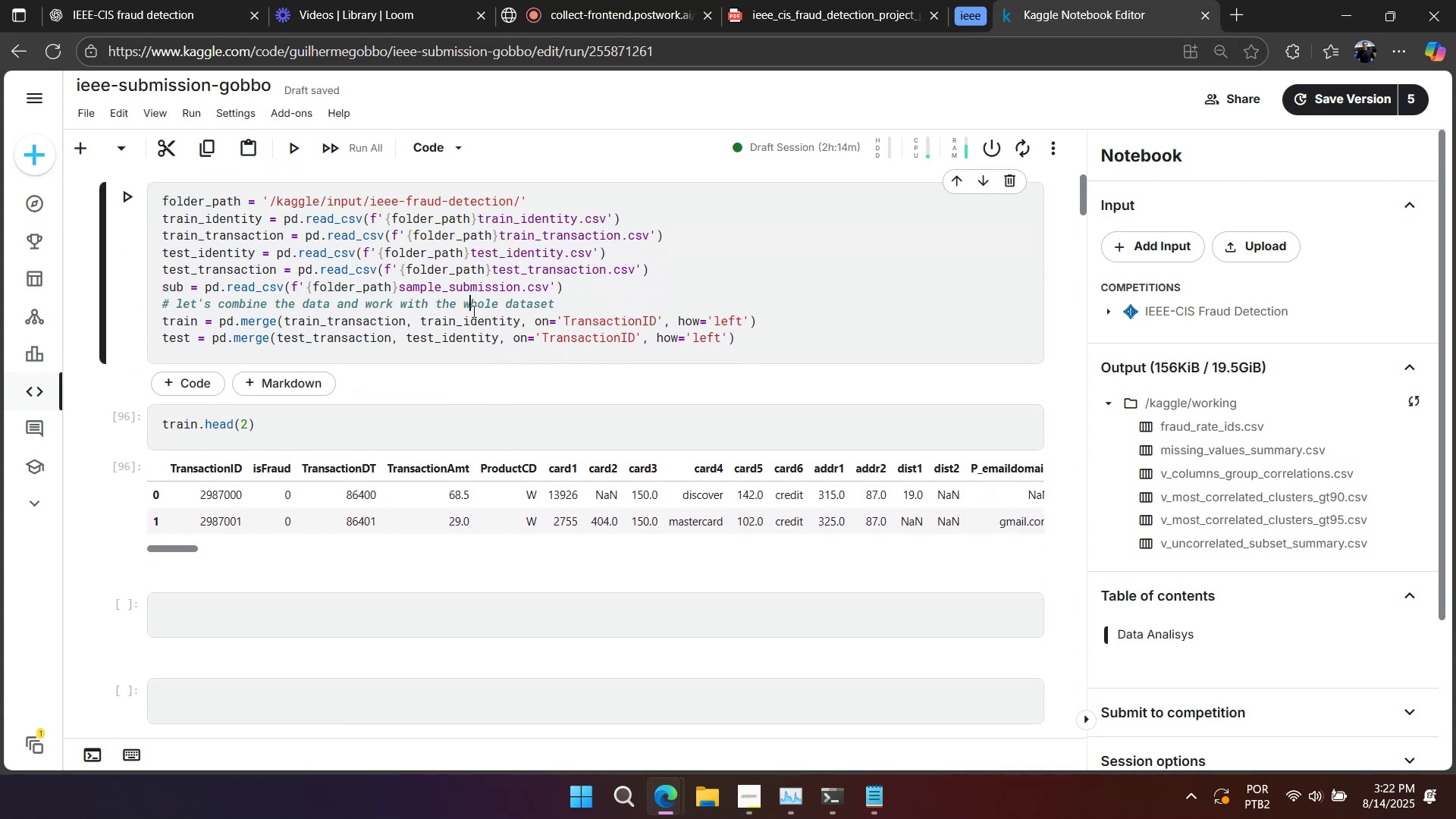 
key(Shift+Enter)
 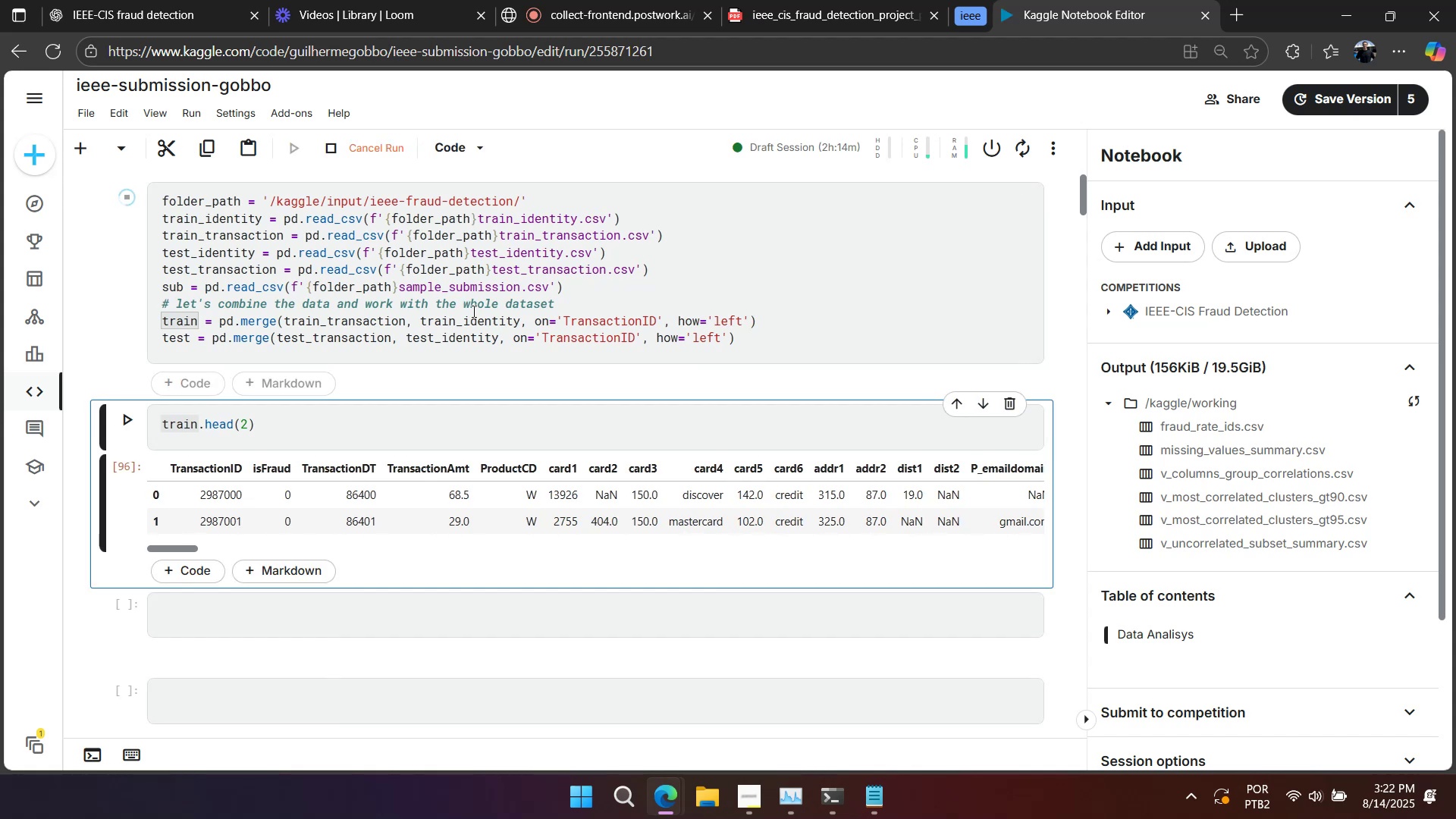 
key(Shift+Enter)
 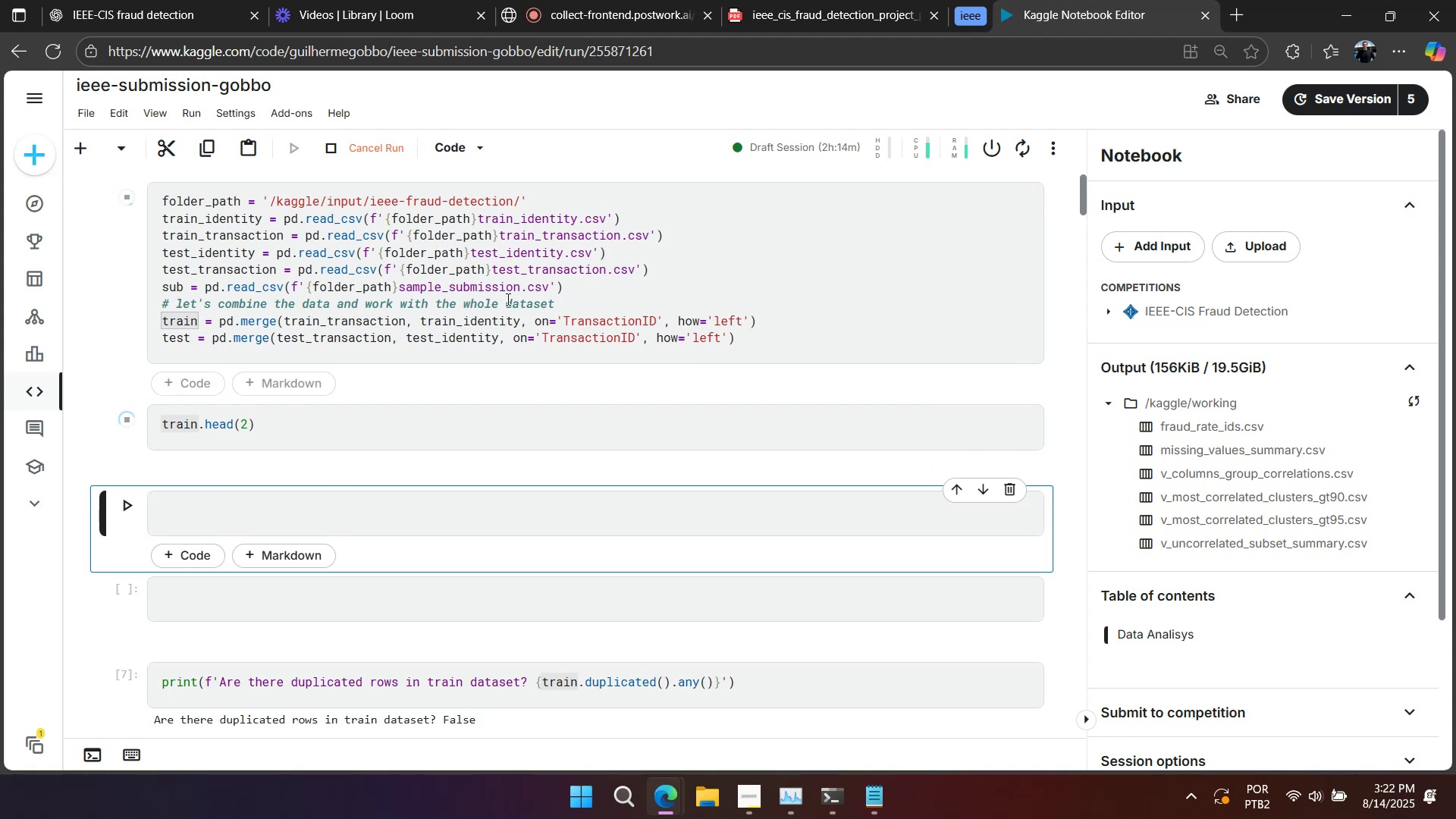 
scroll: coordinate [489, 428], scroll_direction: down, amount: 8.0
 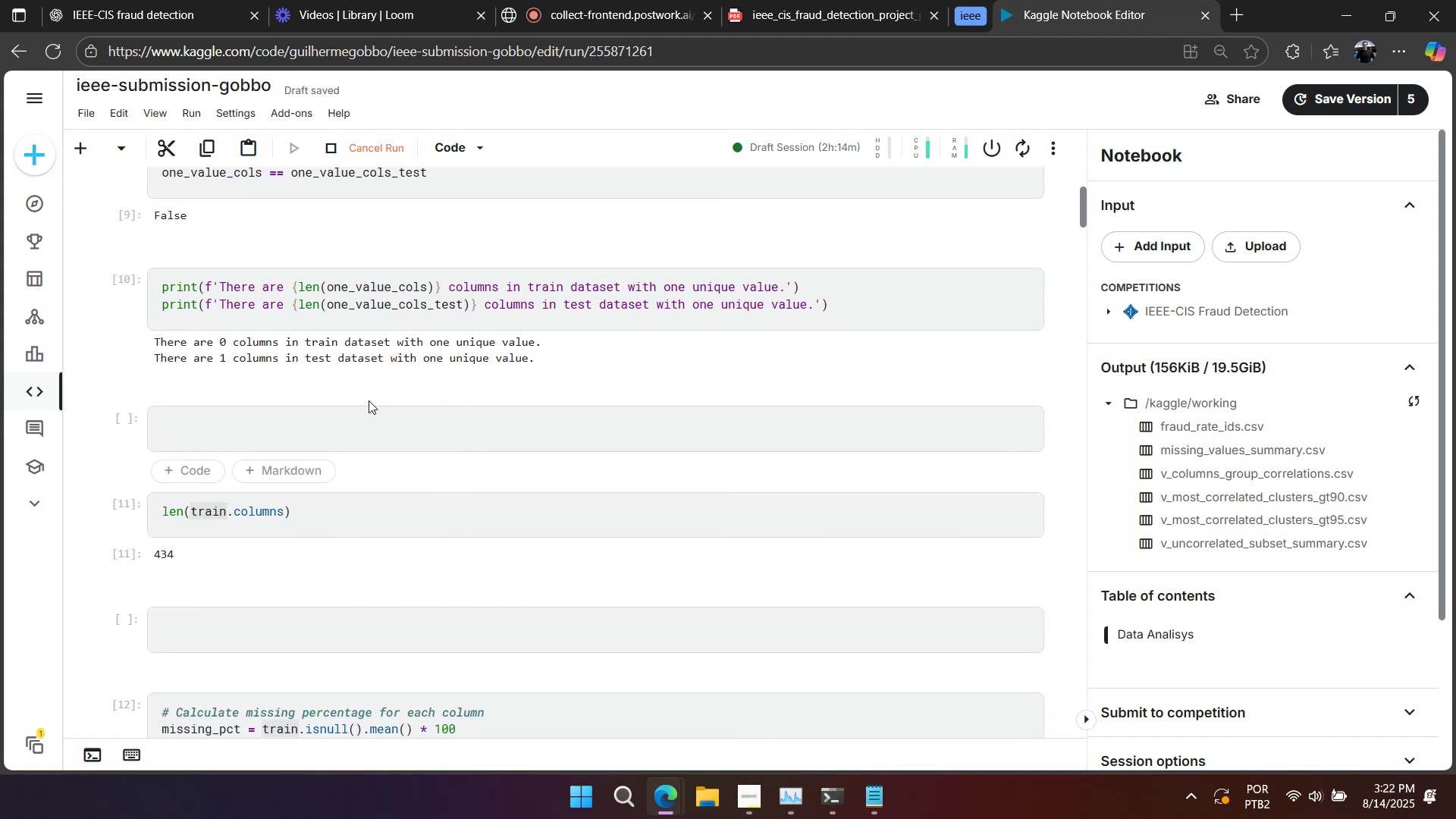 
scroll: coordinate [683, 559], scroll_direction: up, amount: 2.0
 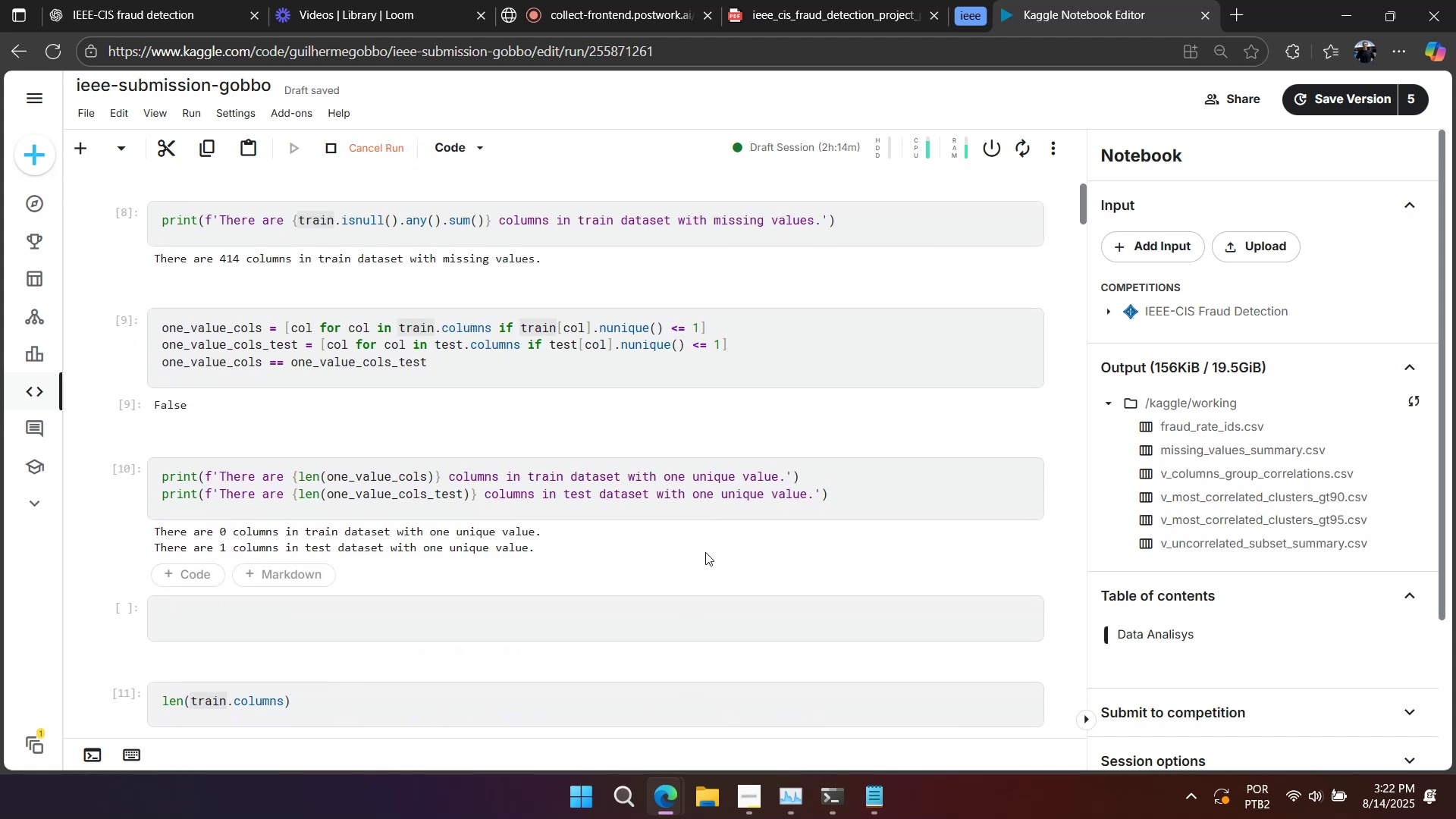 
scroll: coordinate [705, 552], scroll_direction: down, amount: 5.0
 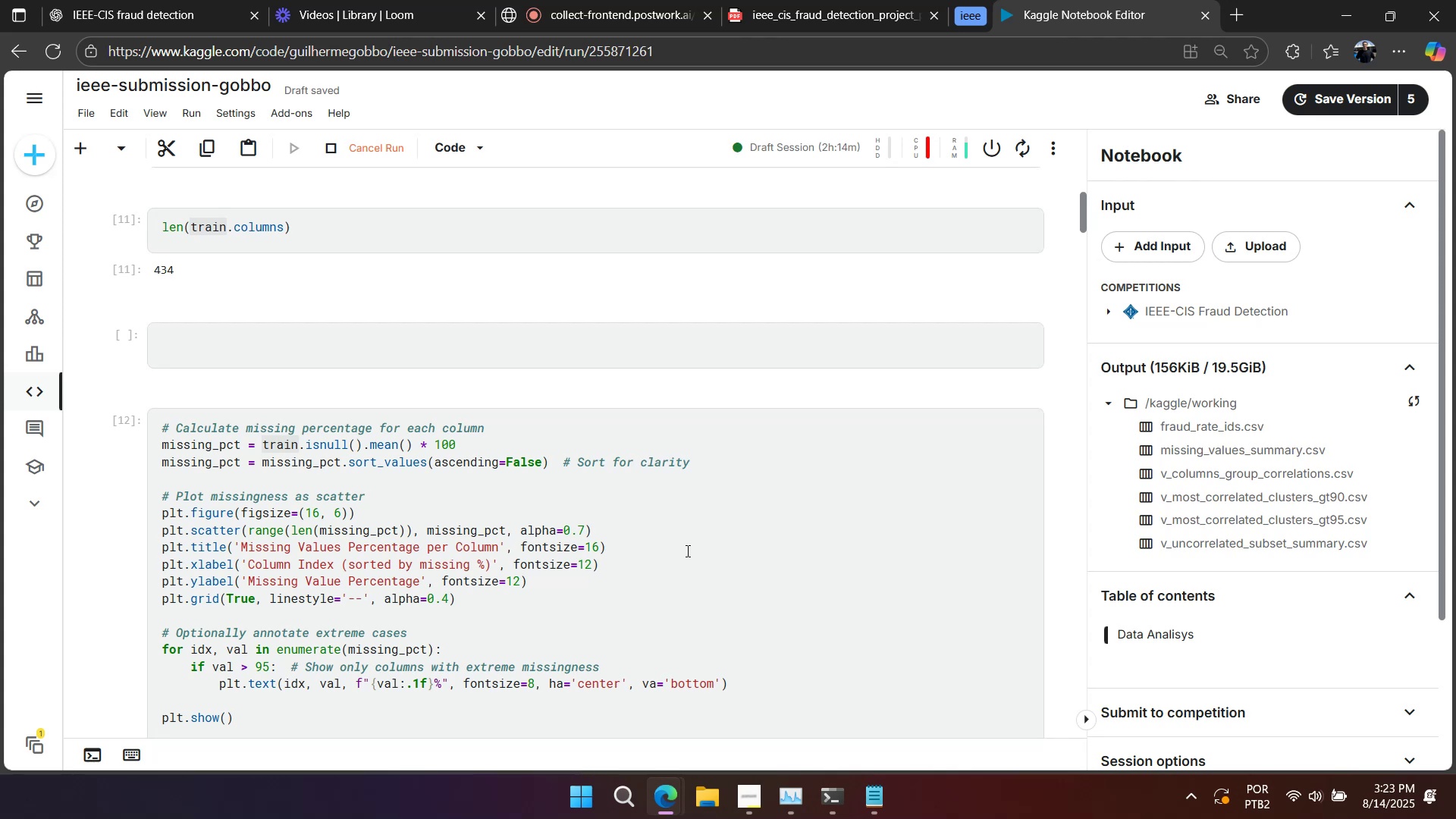 
wait(26.34)
 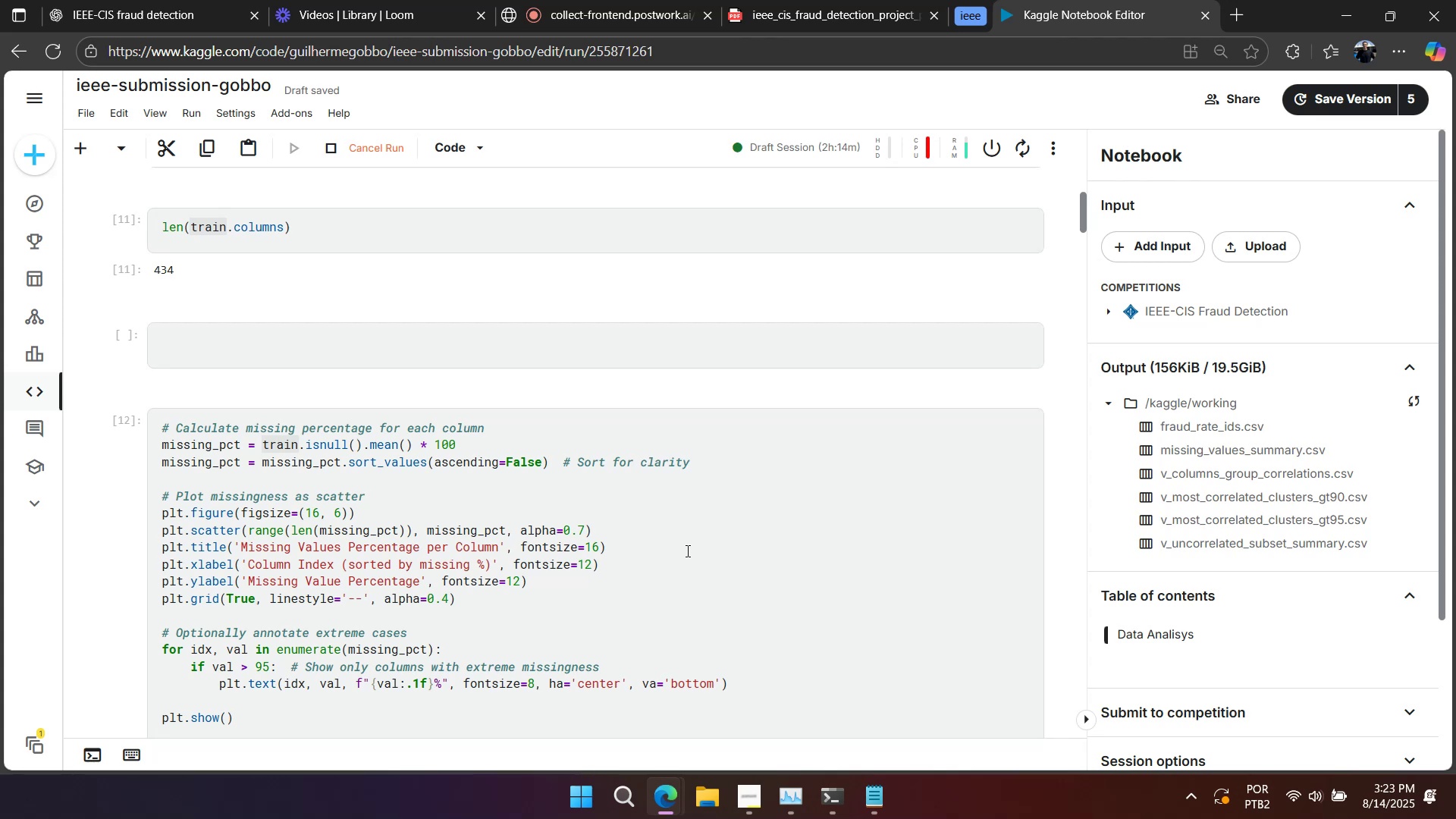 
scroll: coordinate [652, 464], scroll_direction: up, amount: 10.0
 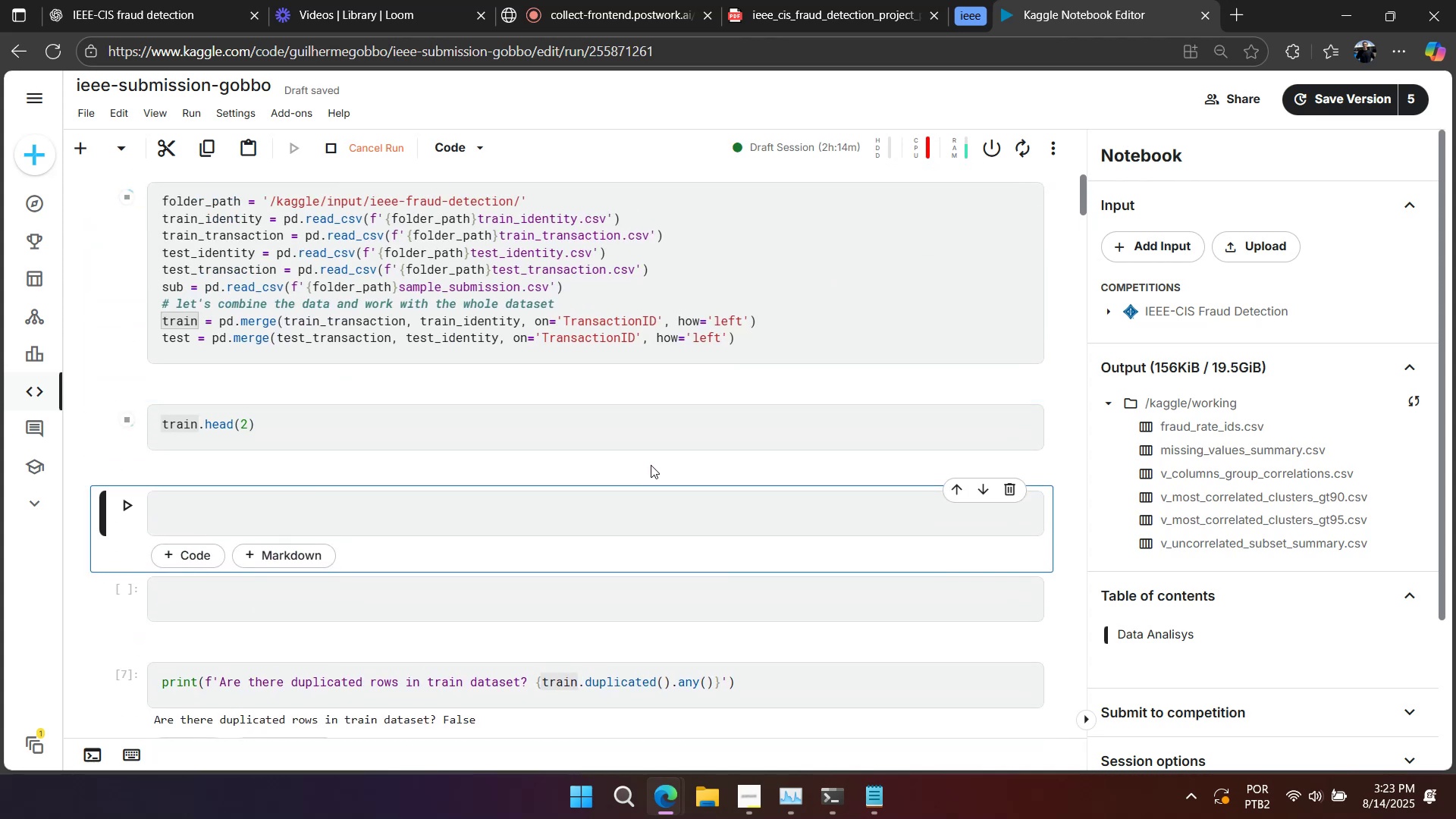 
scroll: coordinate [470, 467], scroll_direction: none, amount: 0.0
 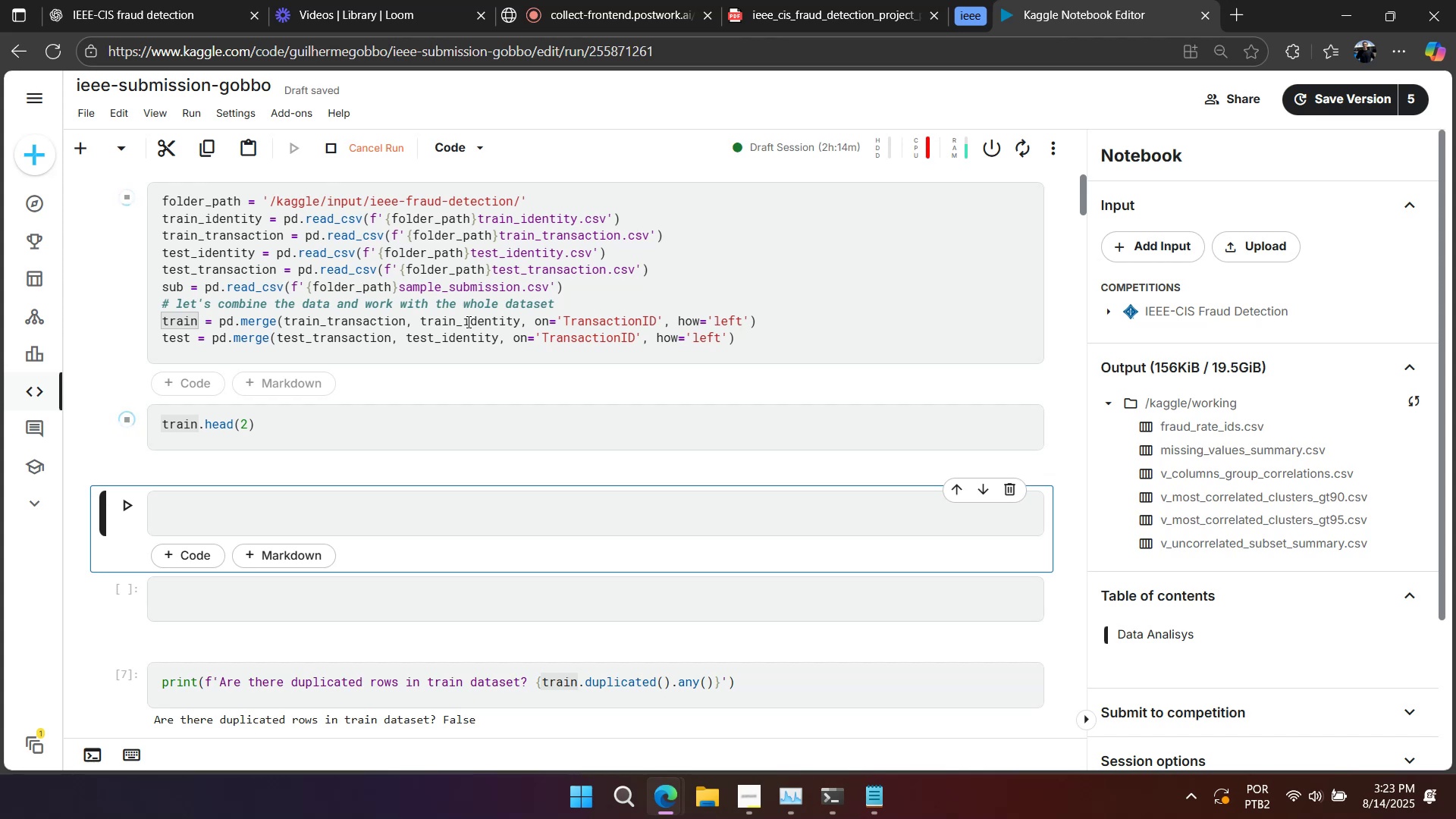 
wait(7.23)
 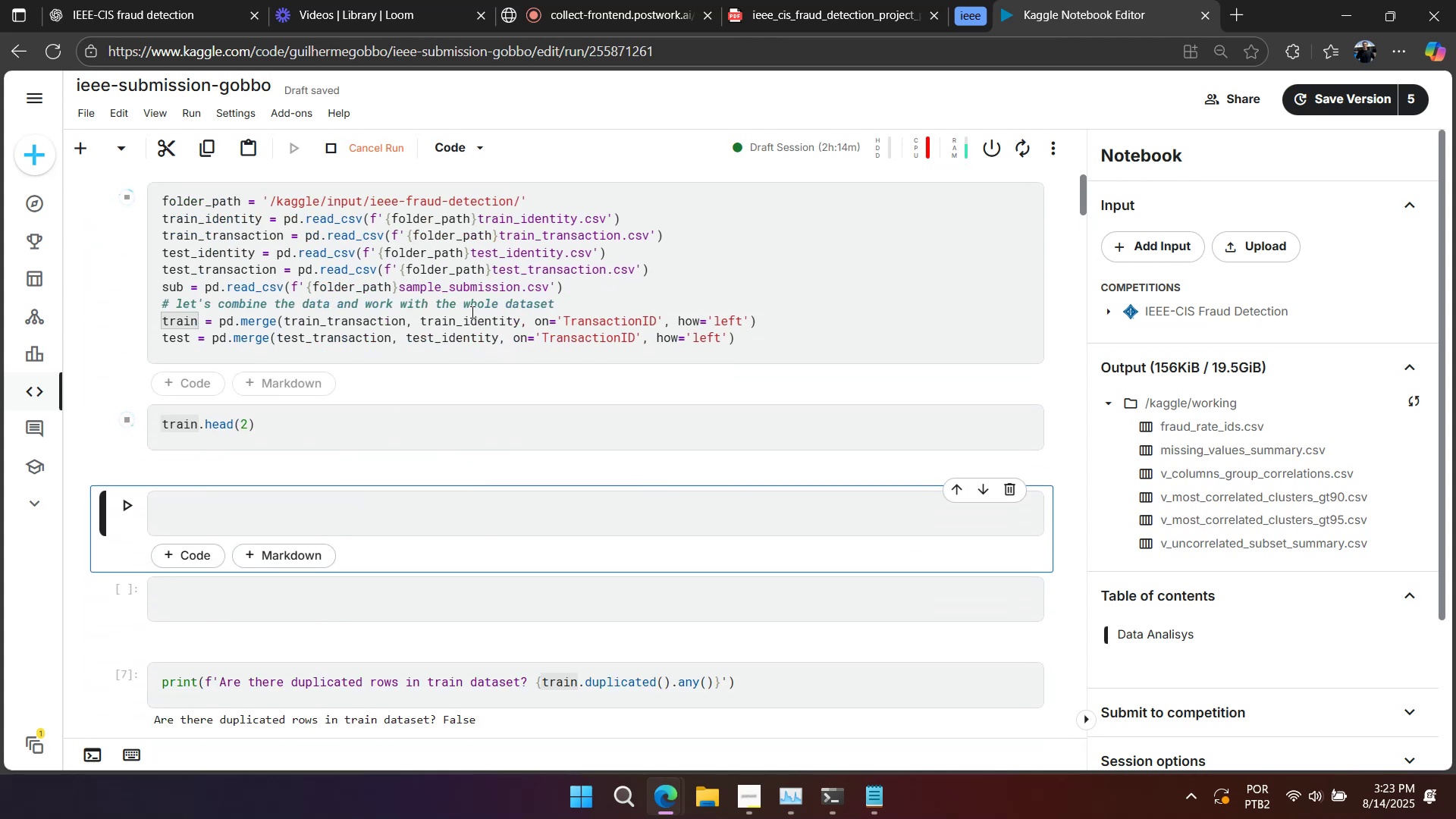 
scroll: coordinate [467, 322], scroll_direction: up, amount: 1.0
 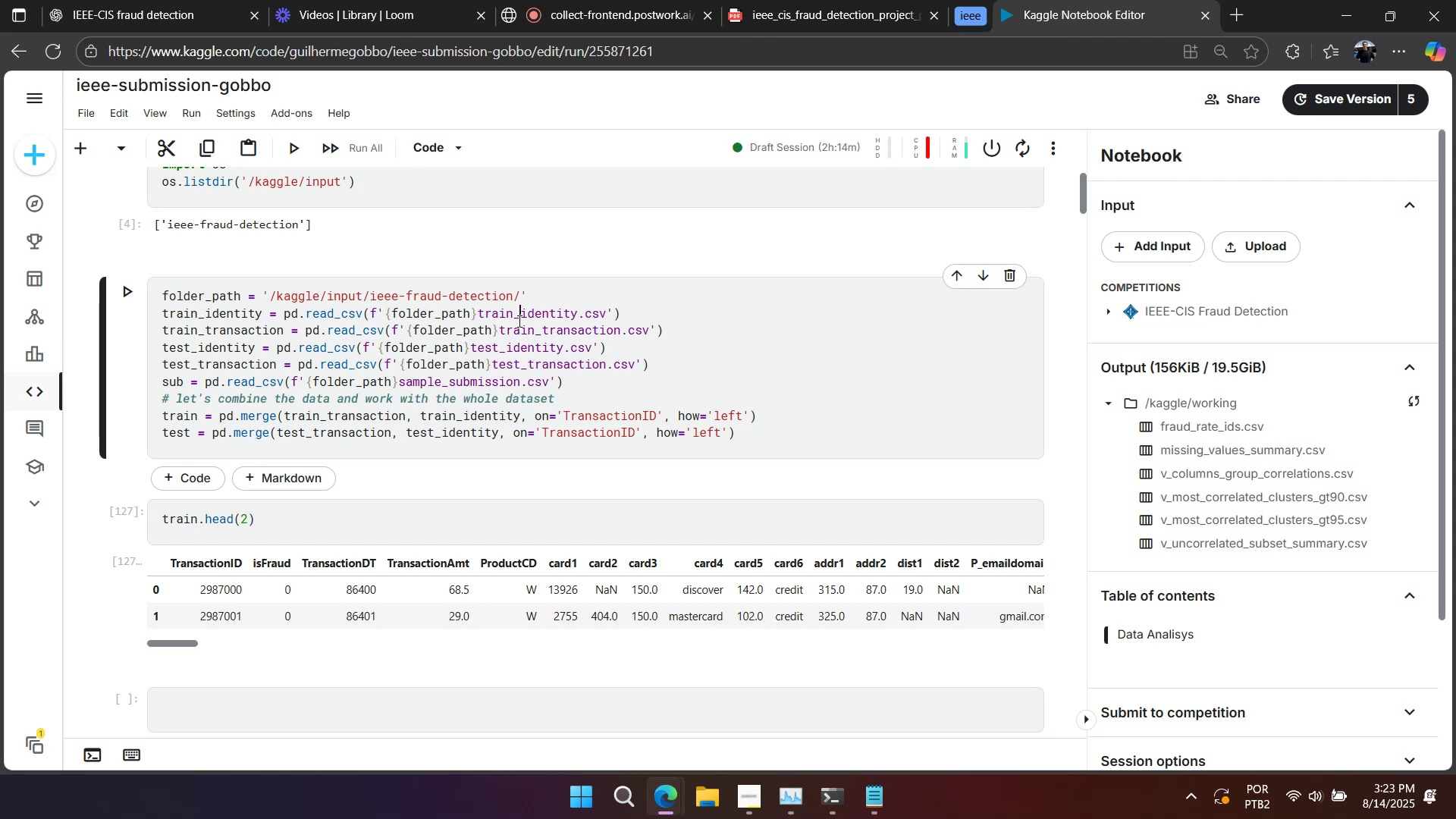 
wait(12.61)
 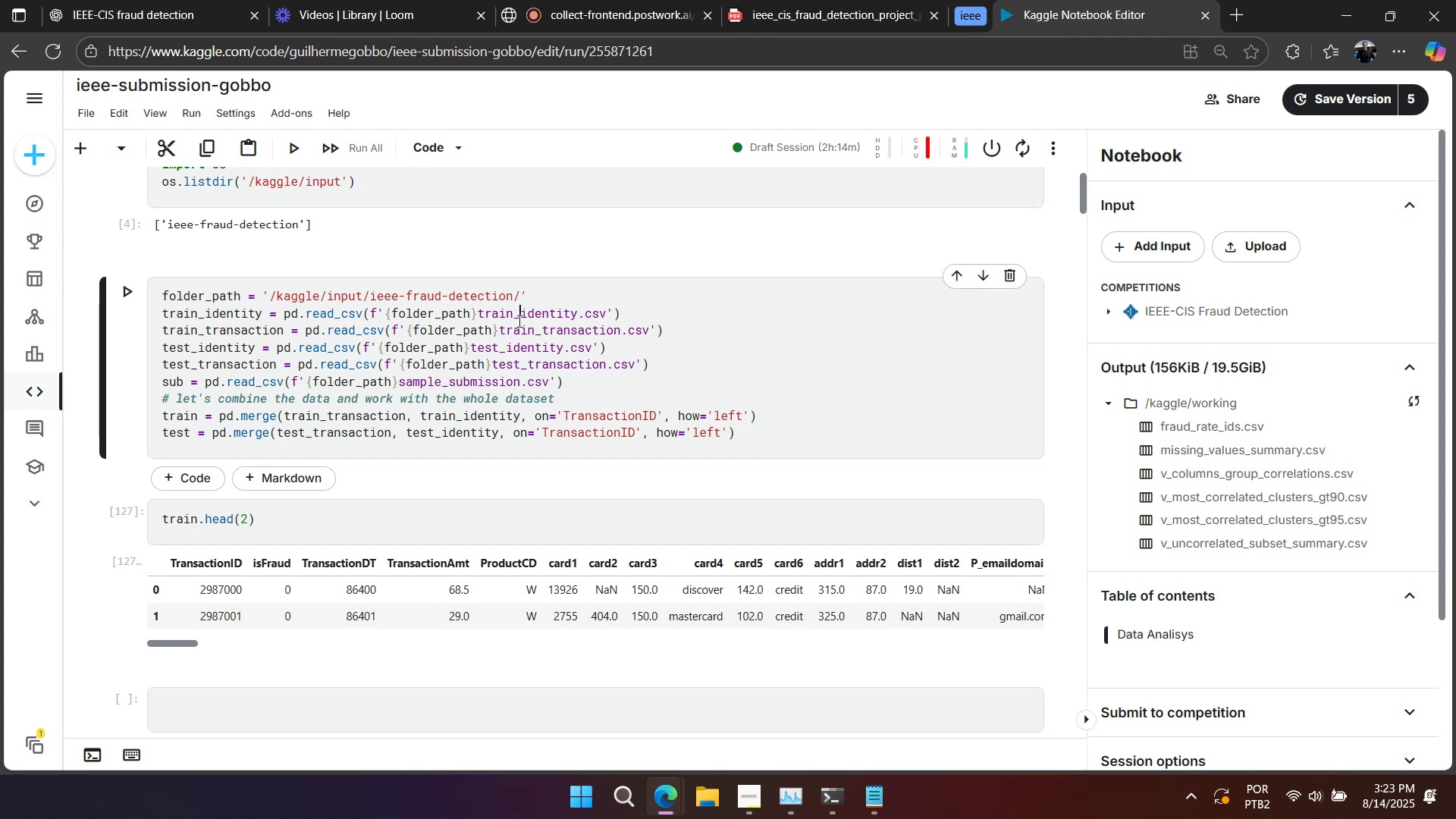 
scroll: coordinate [525, 315], scroll_direction: down, amount: 1.0
 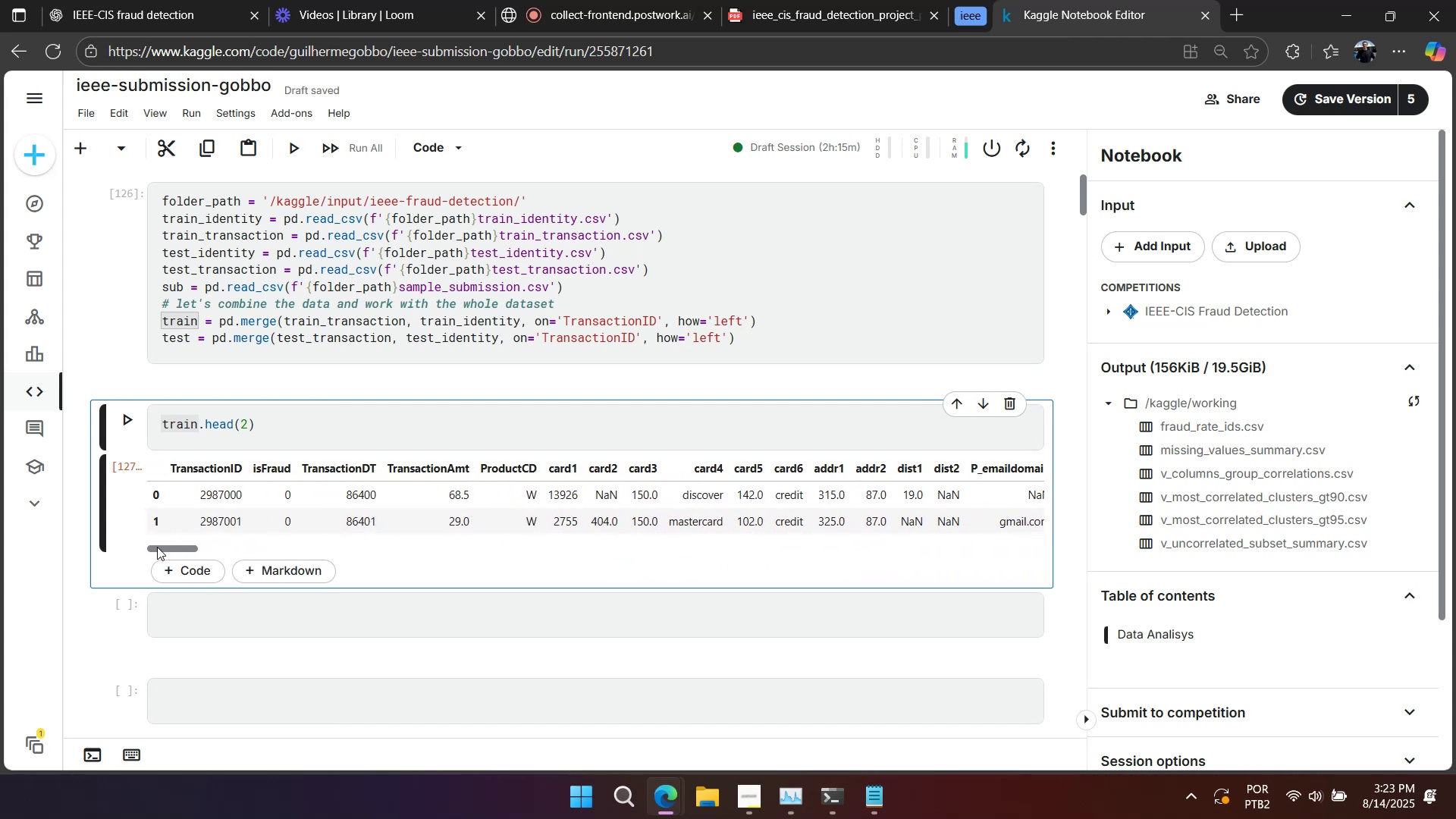 
wait(17.24)
 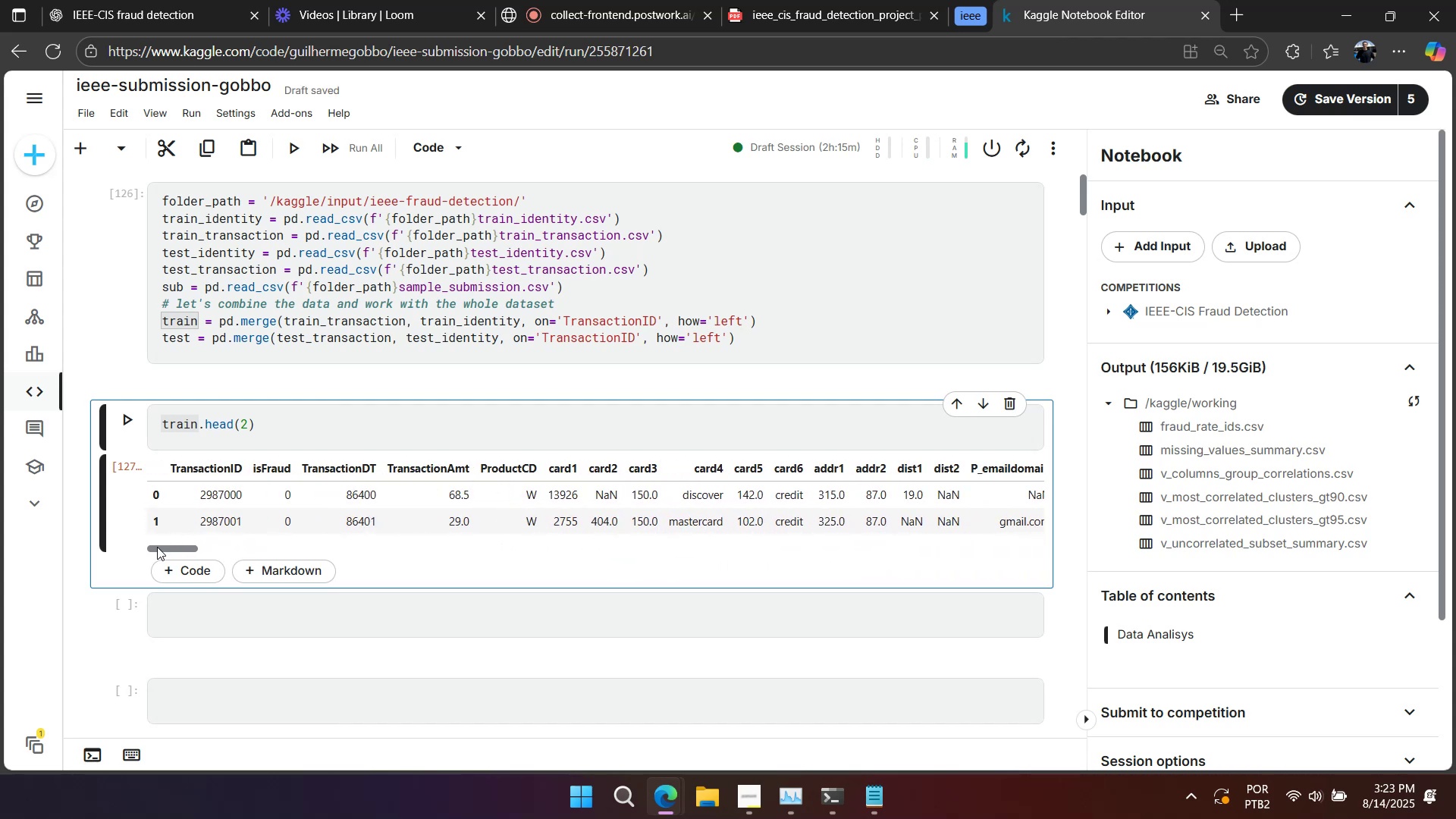 
scroll: coordinate [309, 544], scroll_direction: down, amount: 4.0
 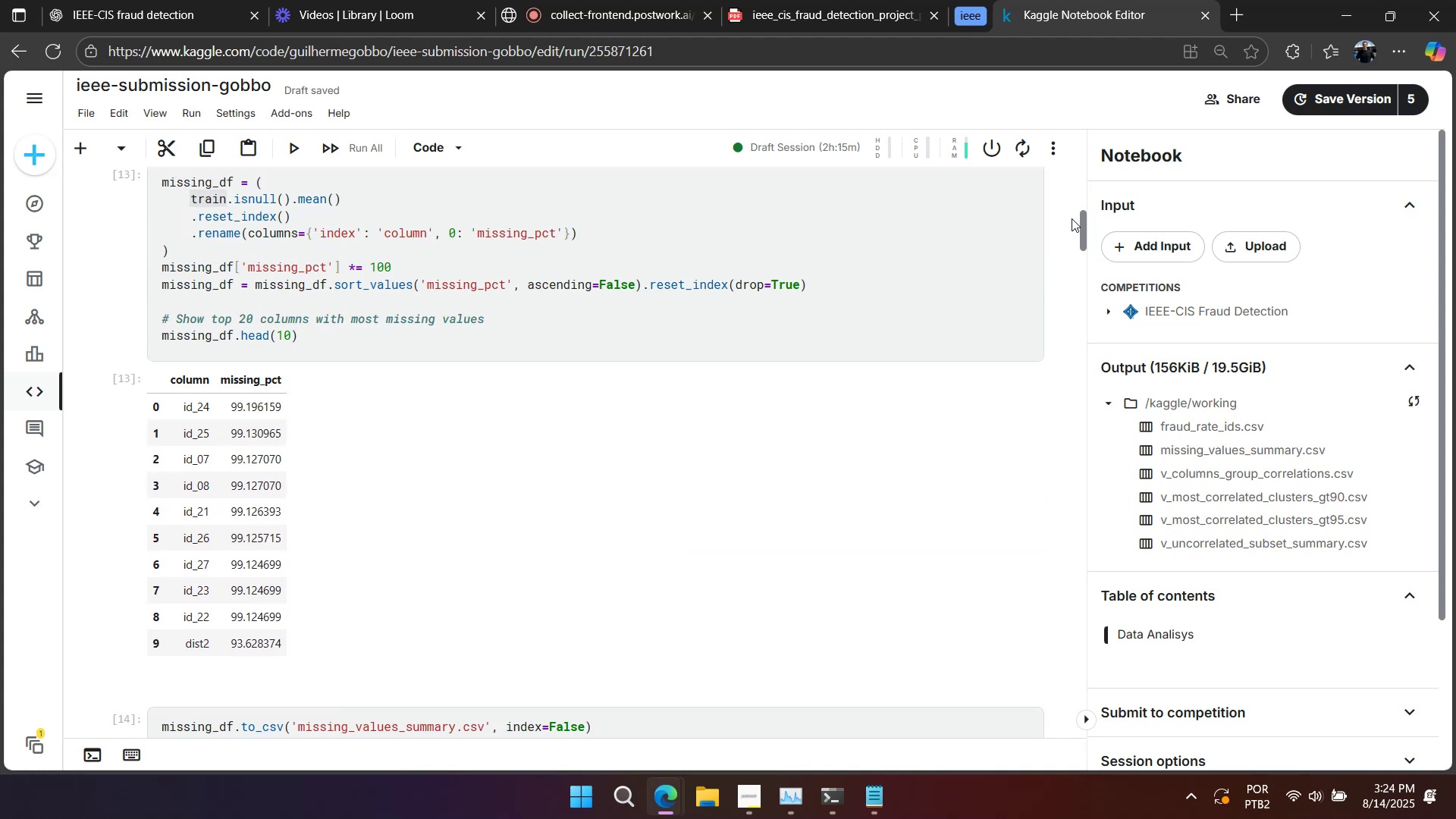 
wait(18.11)
 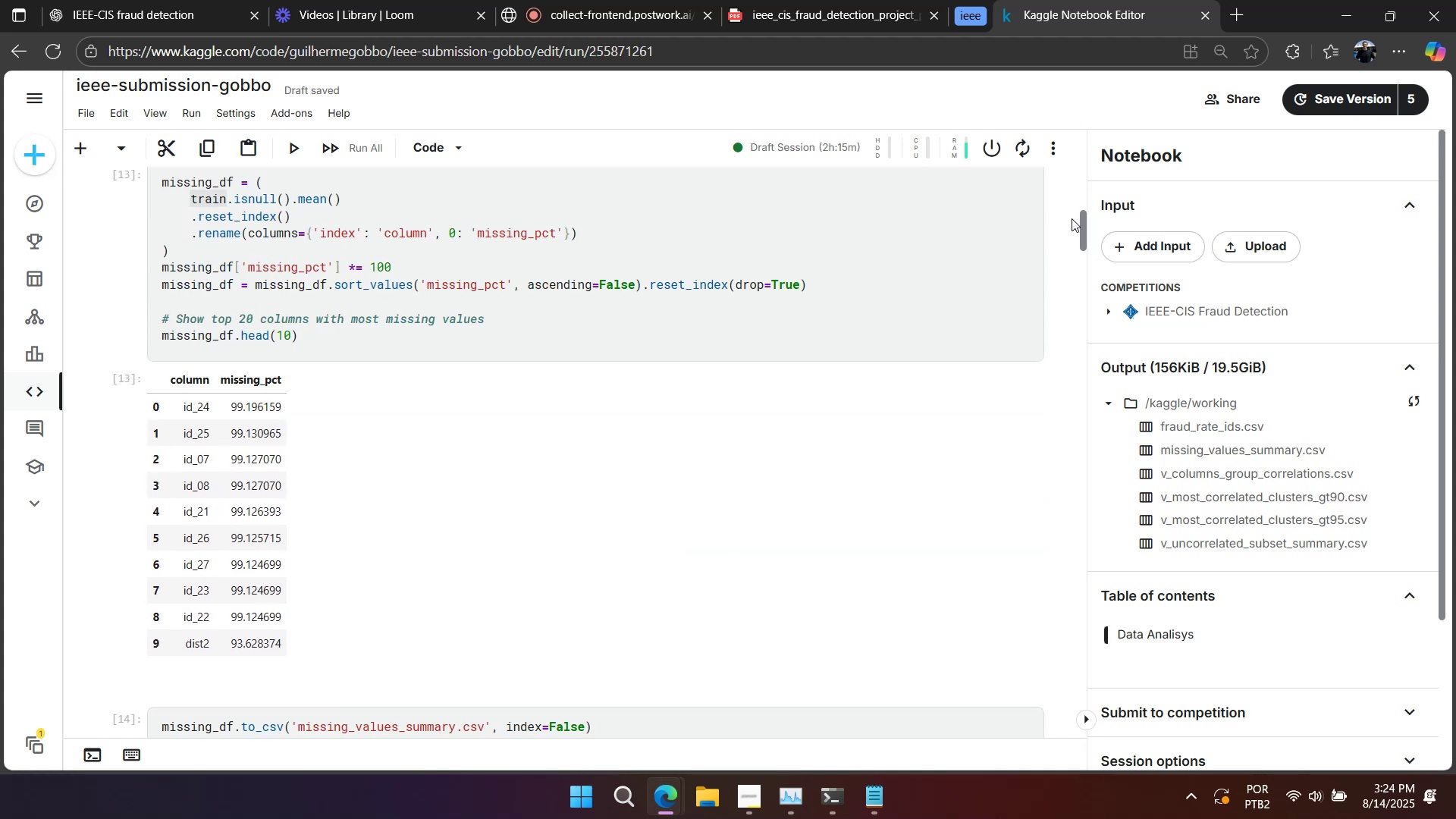 
scroll: coordinate [843, 623], scroll_direction: up, amount: 10.0
 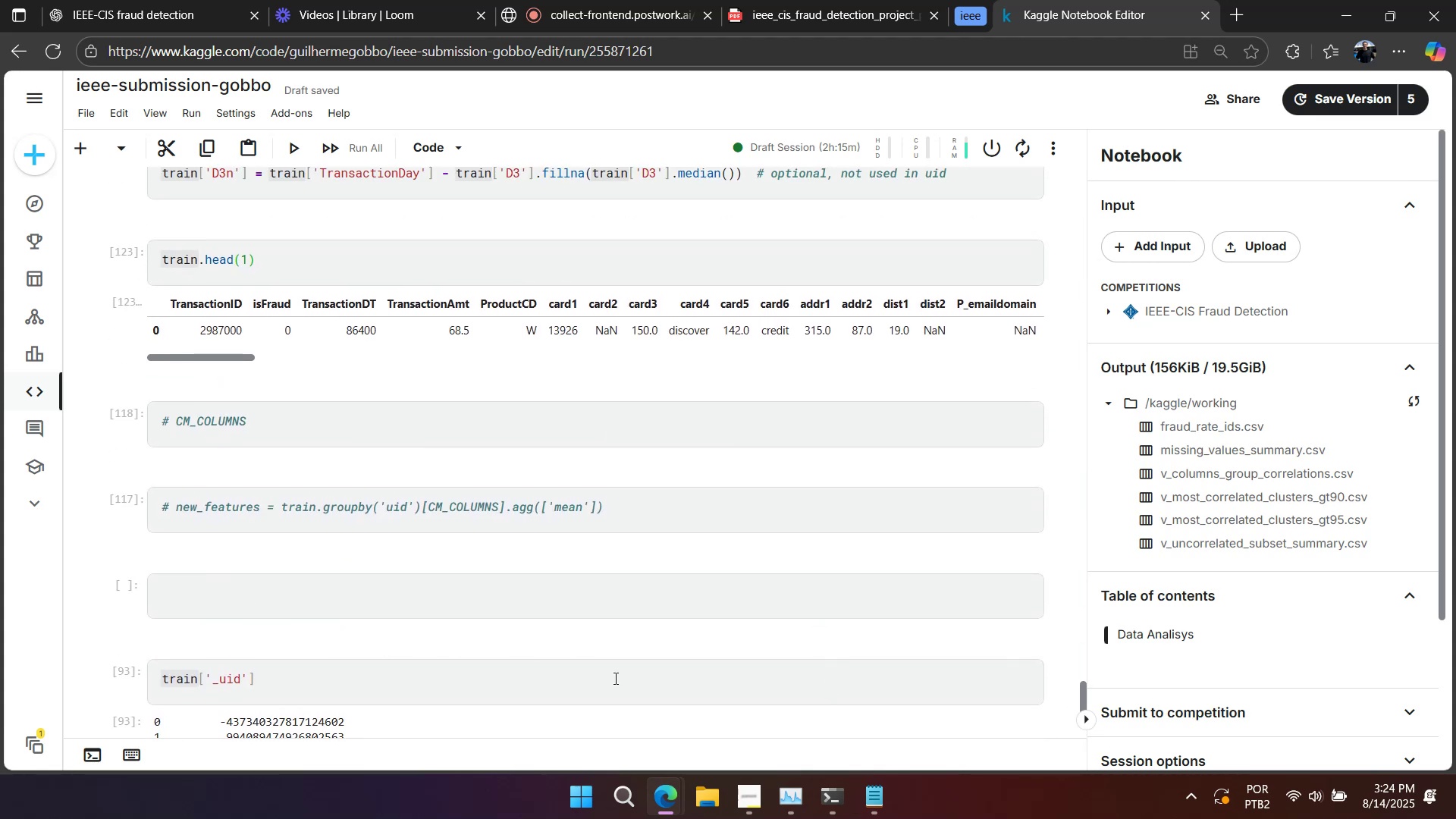 
left_click([654, 682])
 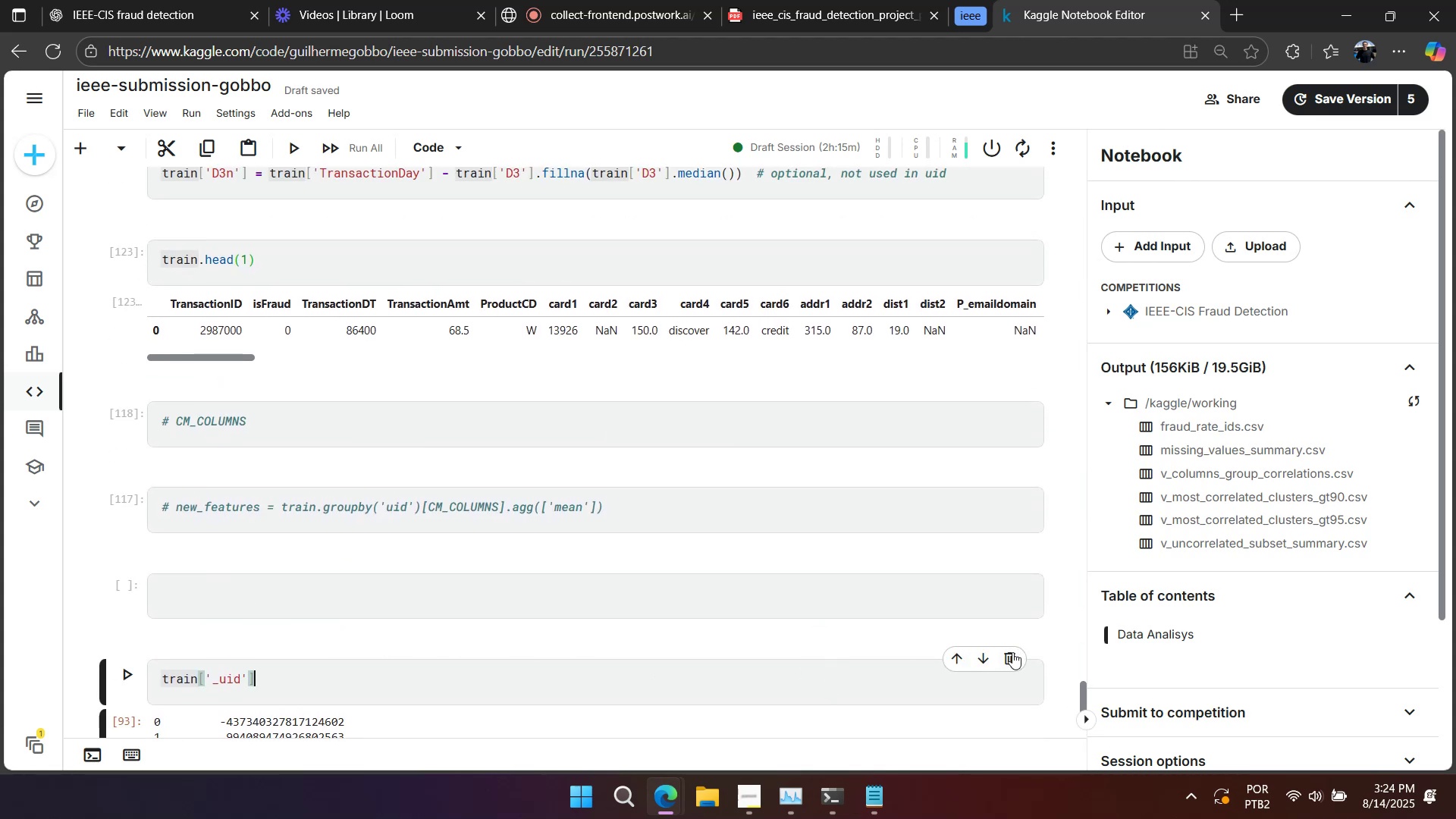 
left_click([1010, 658])
 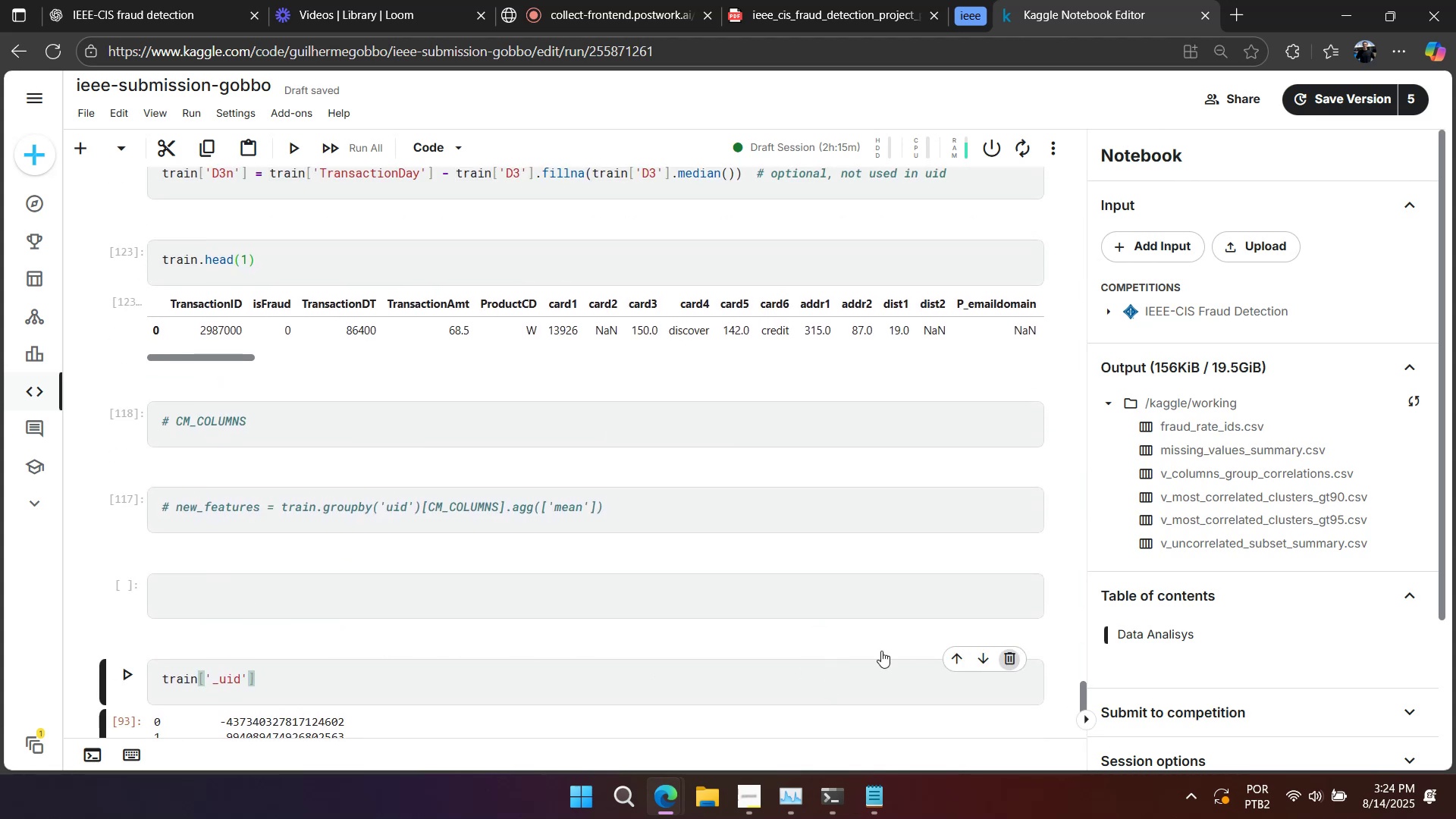 
scroll: coordinate [814, 651], scroll_direction: up, amount: 10.0
 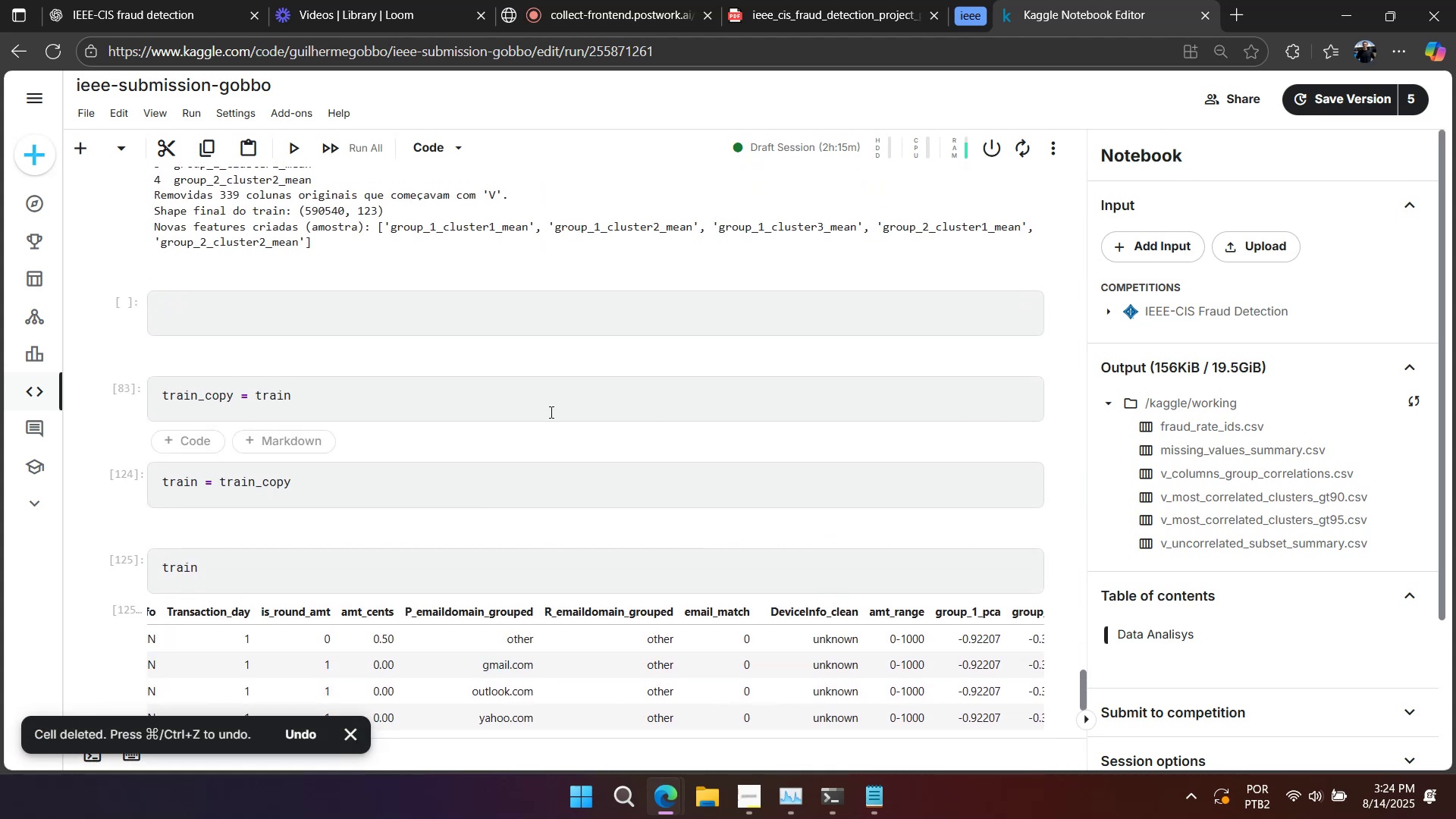 
left_click([539, 399])
 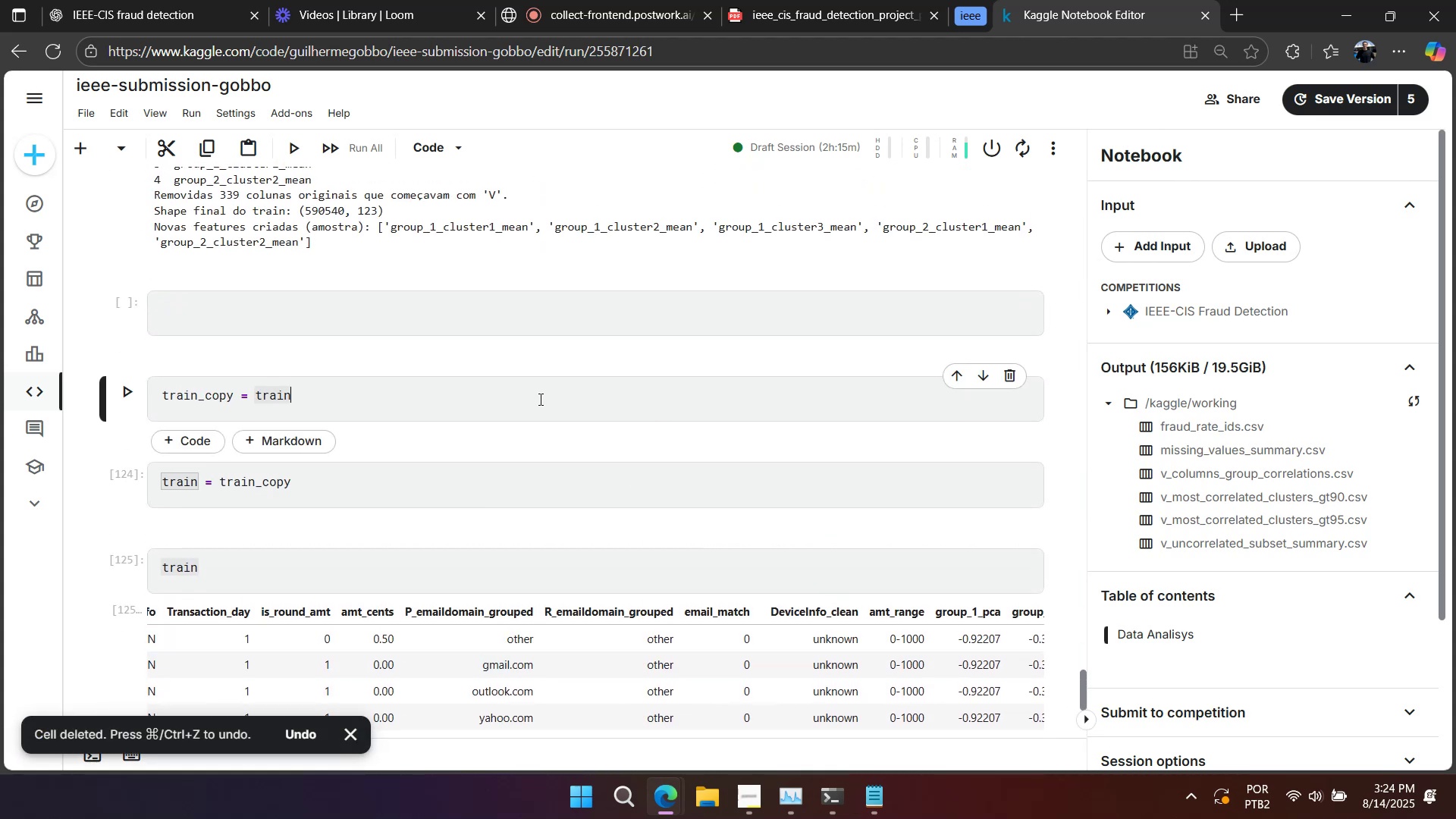 
key(Shift+Enter)
 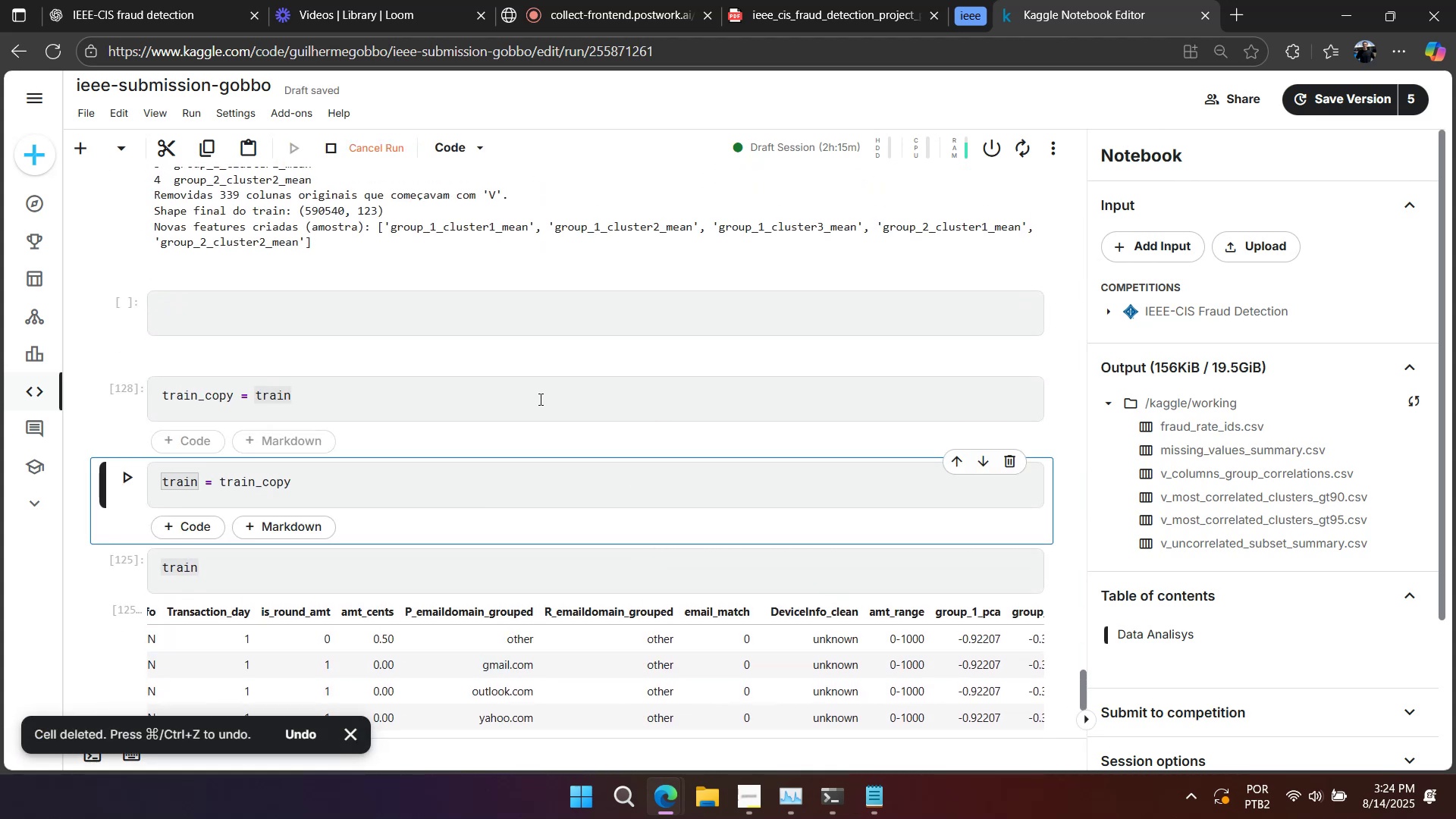 
key(Shift+Enter)
 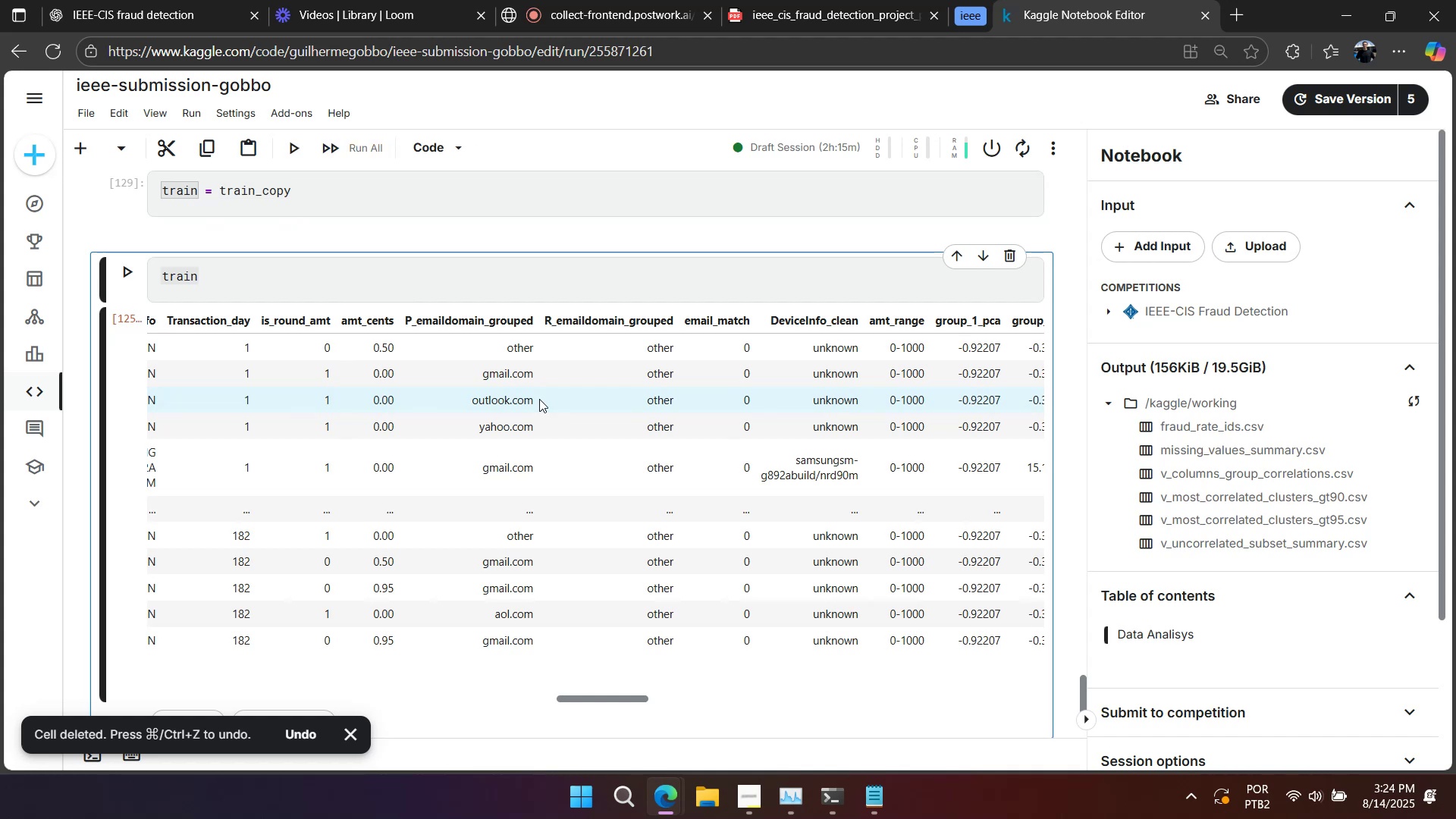 
key(Shift+ShiftRight)
 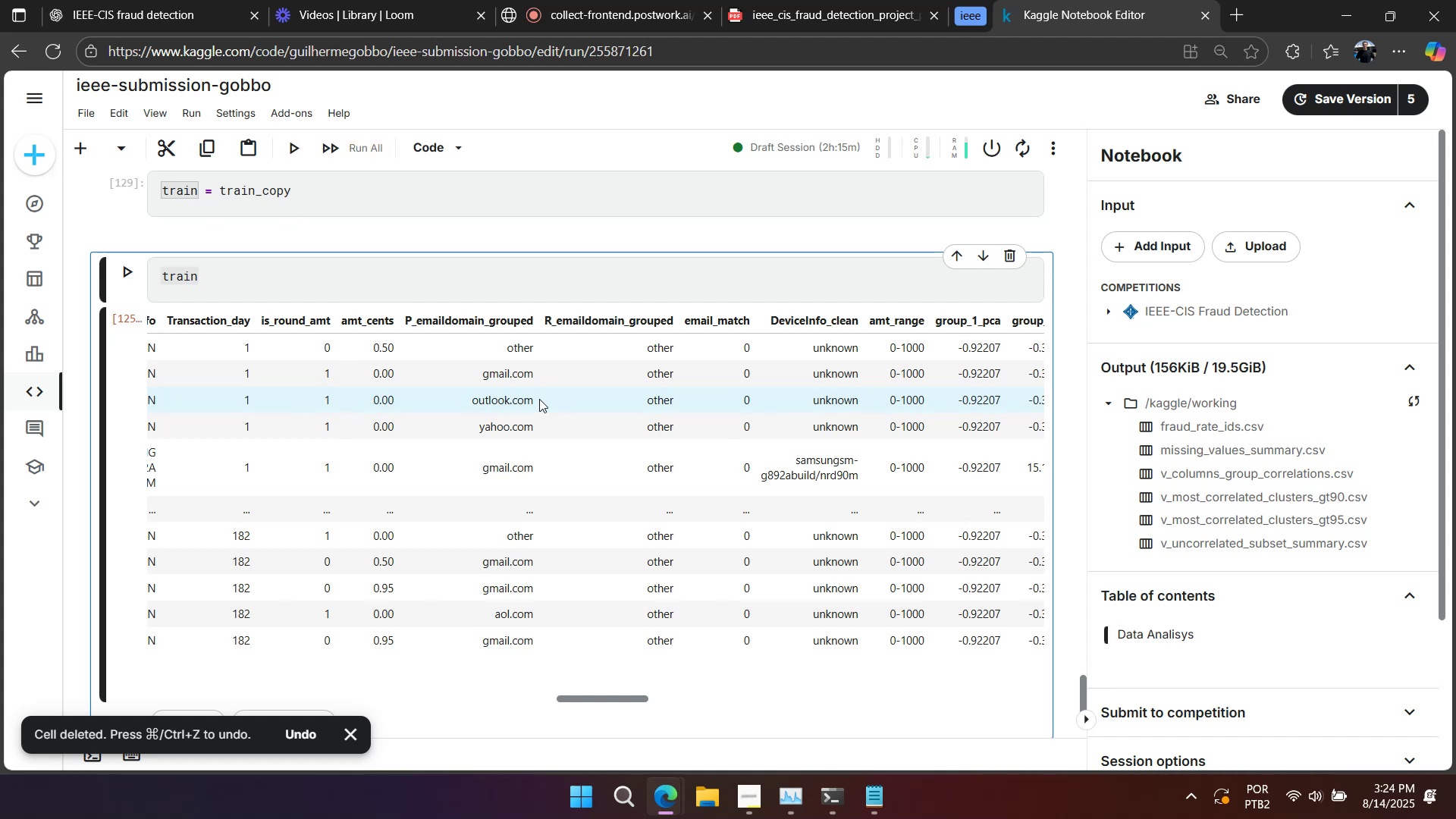 
key(Shift+Enter)
 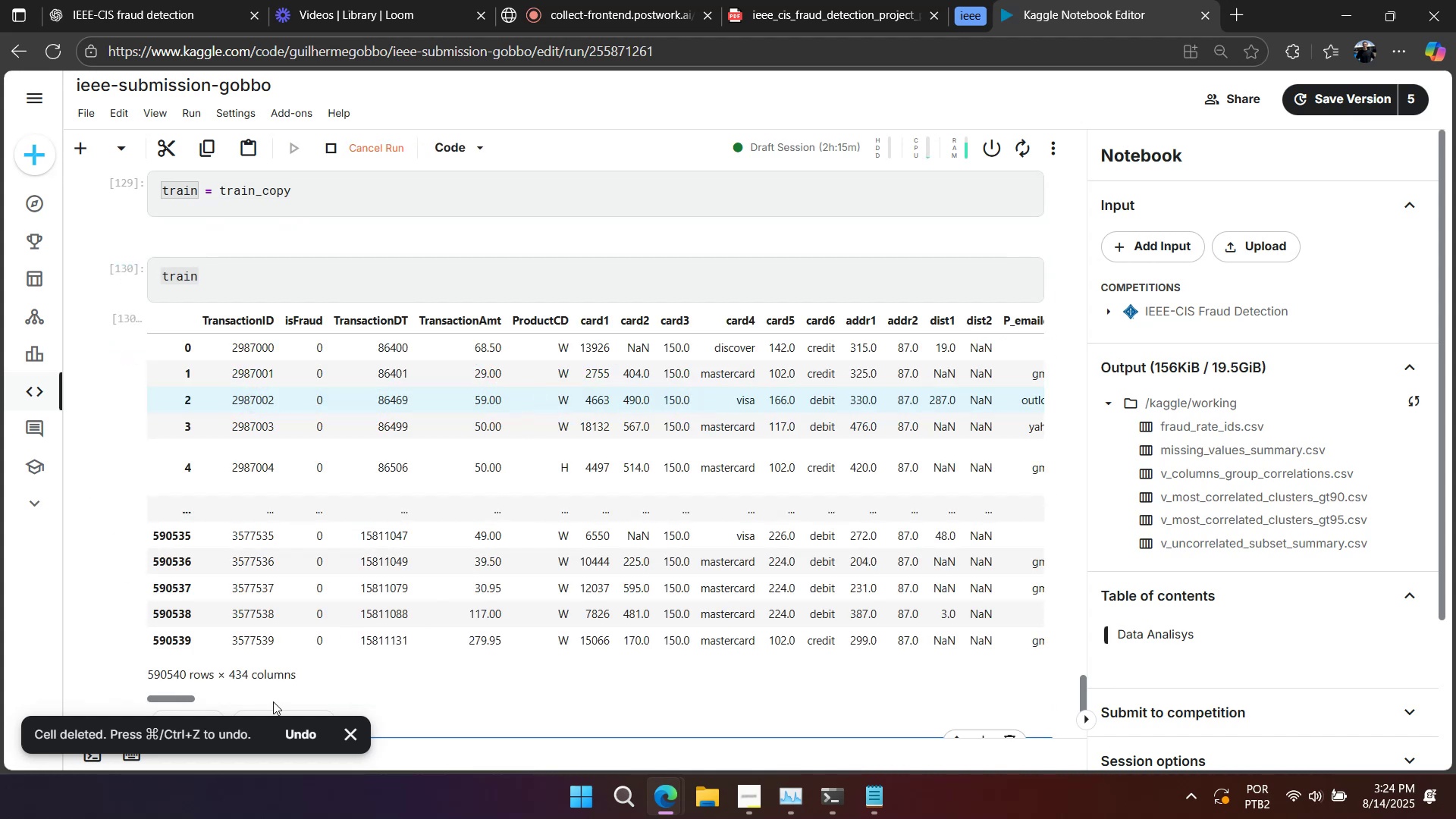 
scroll: coordinate [343, 513], scroll_direction: down, amount: 3.0
 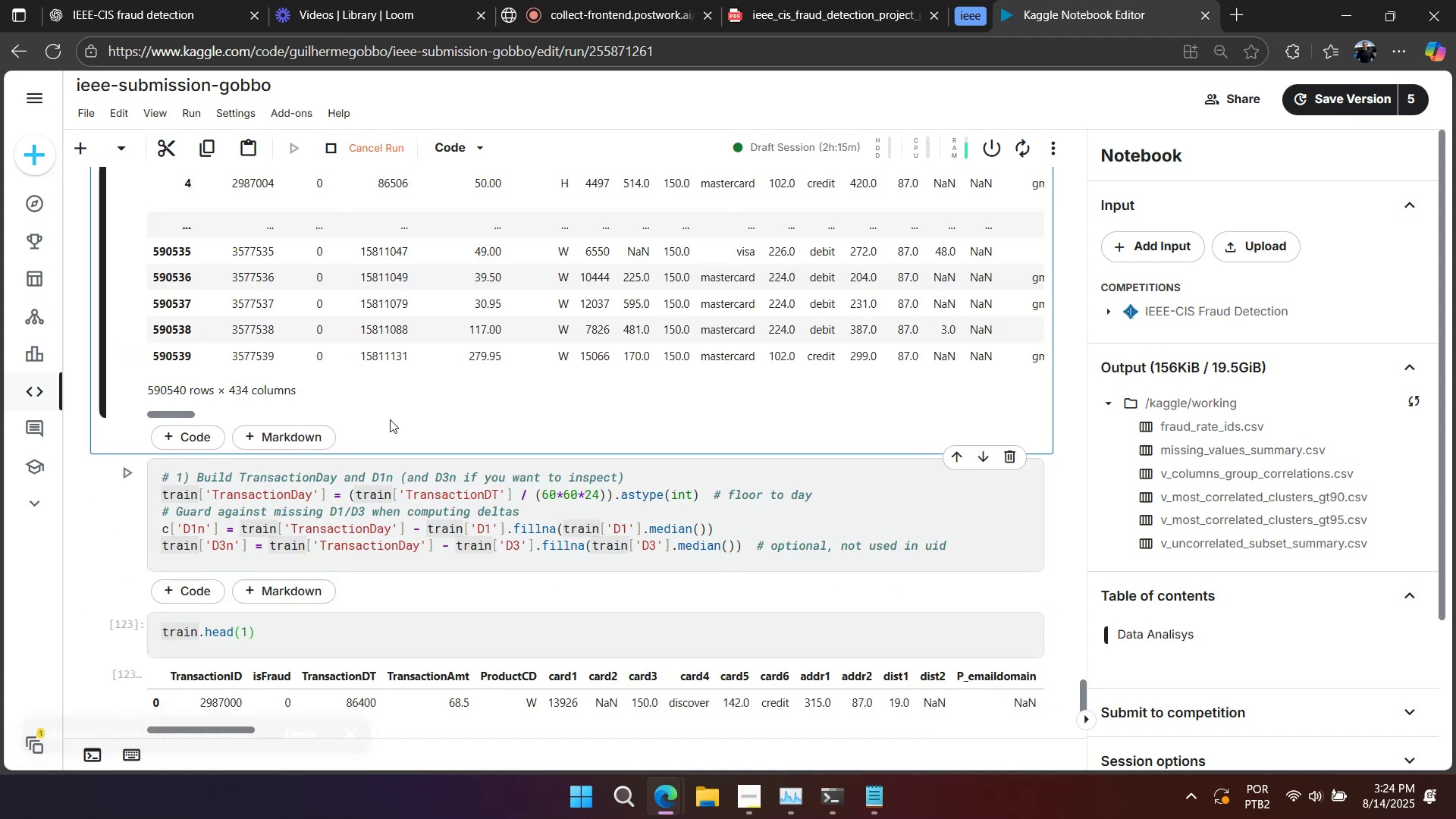 
scroll: coordinate [345, 469], scroll_direction: up, amount: 3.0
 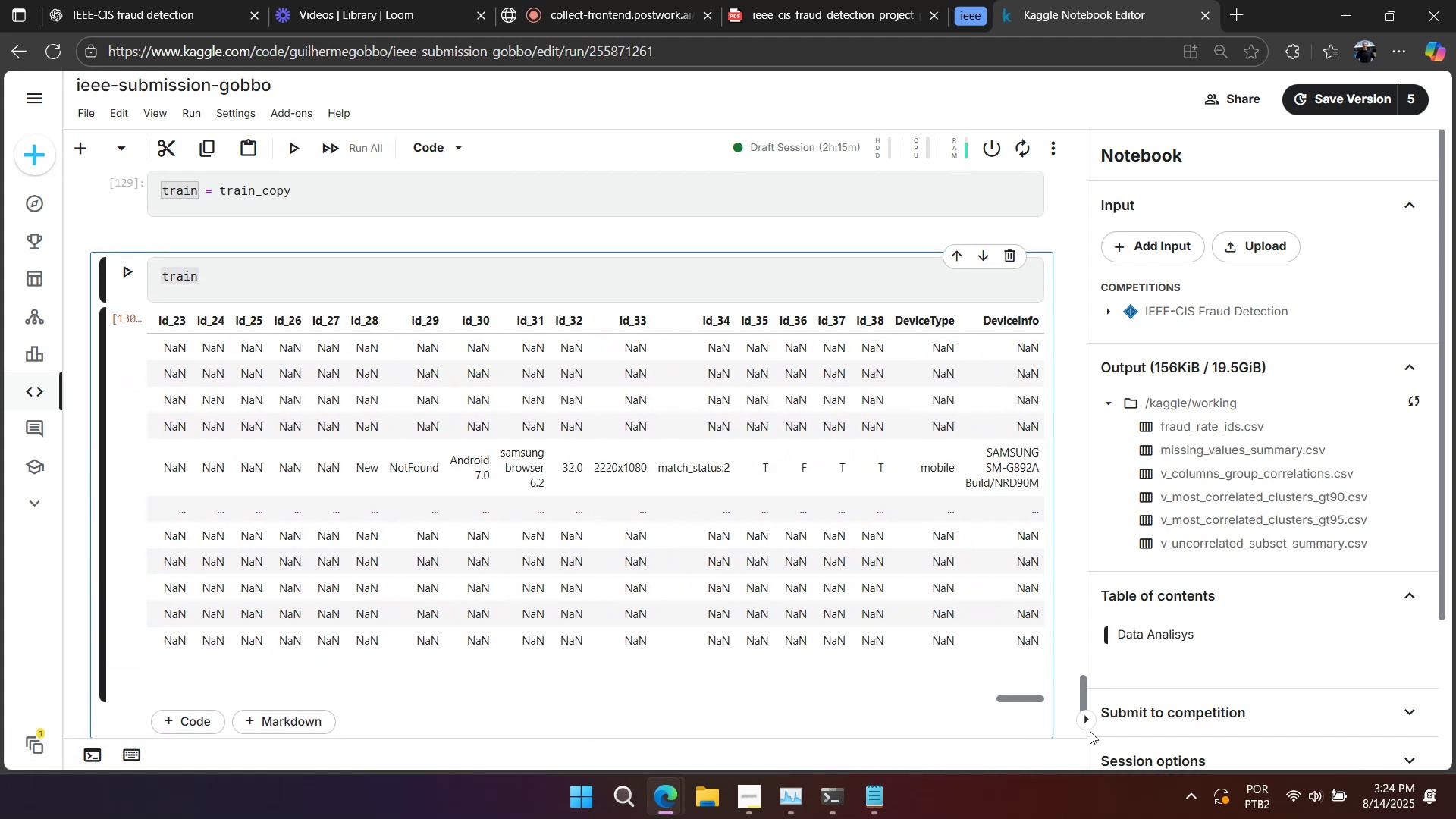 
scroll: coordinate [880, 613], scroll_direction: down, amount: 1.0
 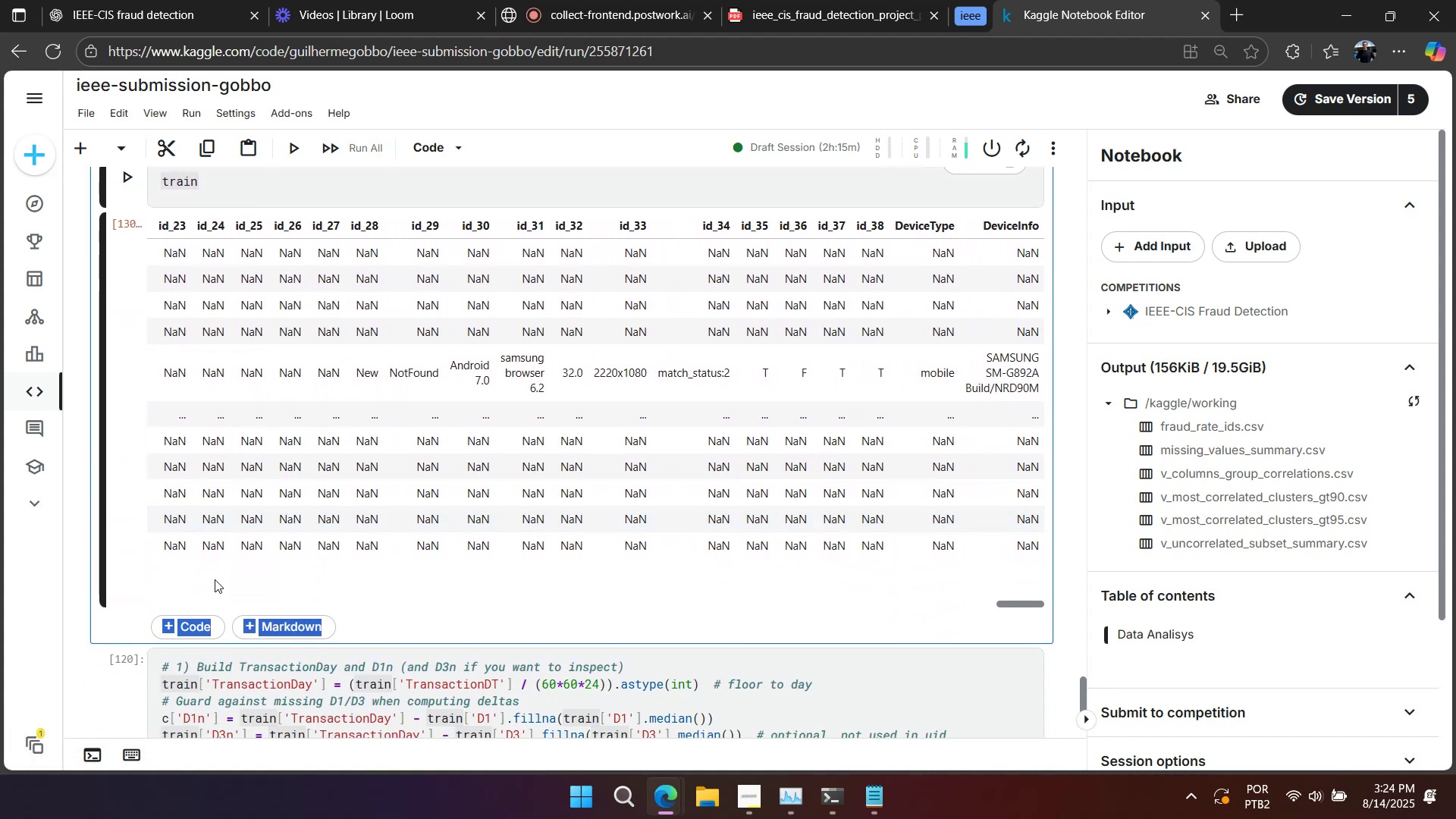 
left_click([470, 591])
 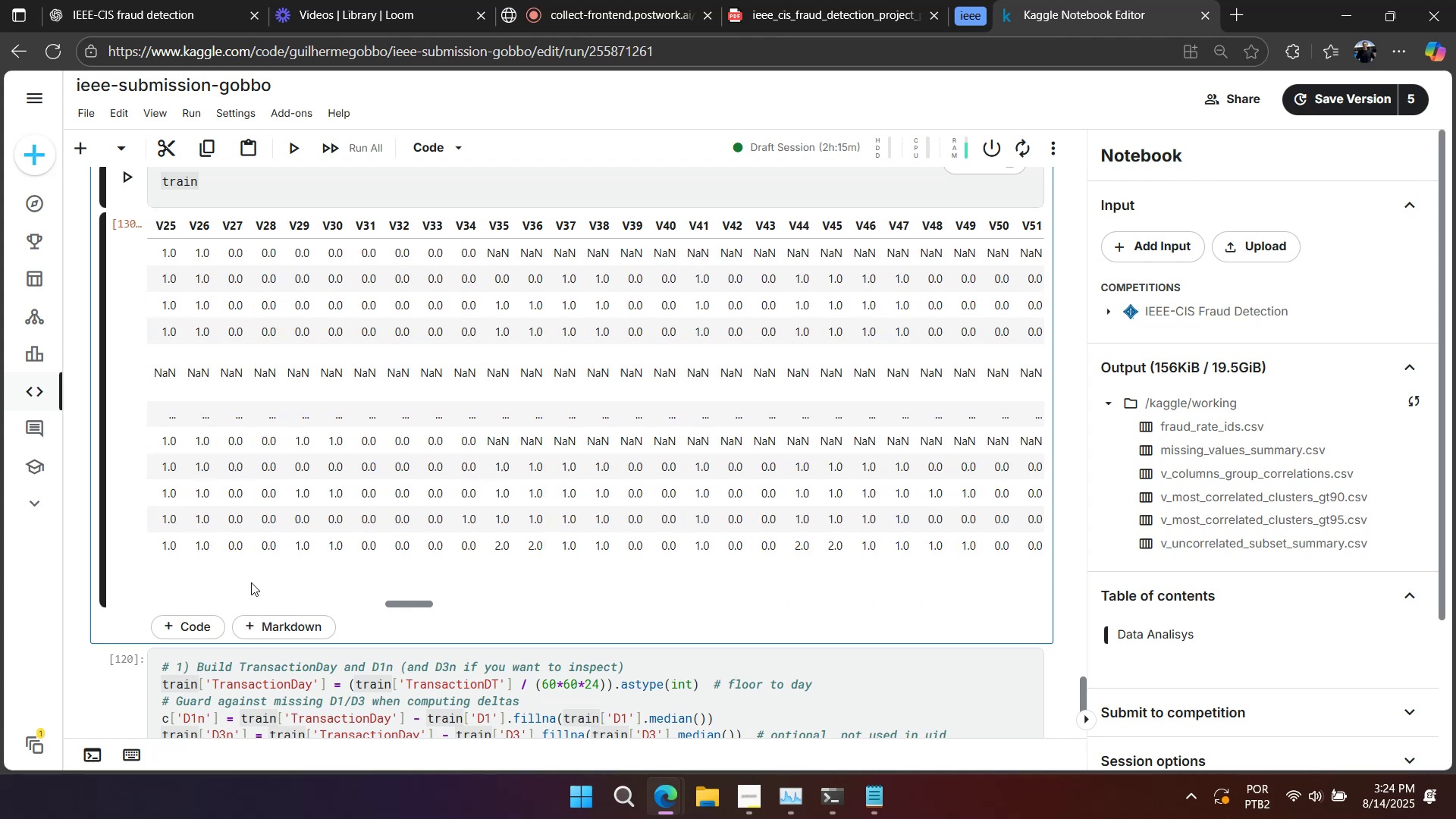 
scroll: coordinate [356, 618], scroll_direction: down, amount: 2.0
 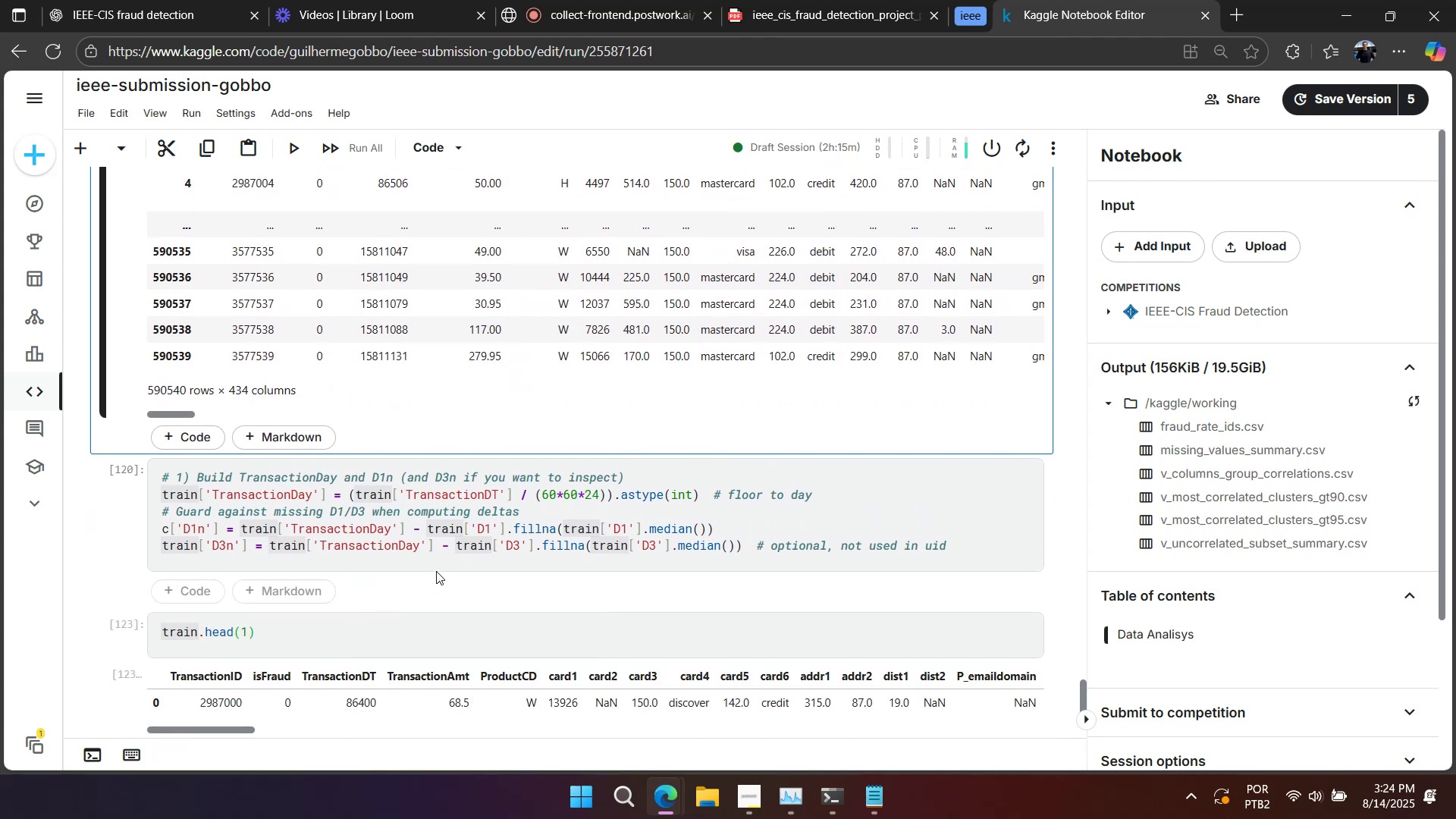 
left_click([443, 541])
 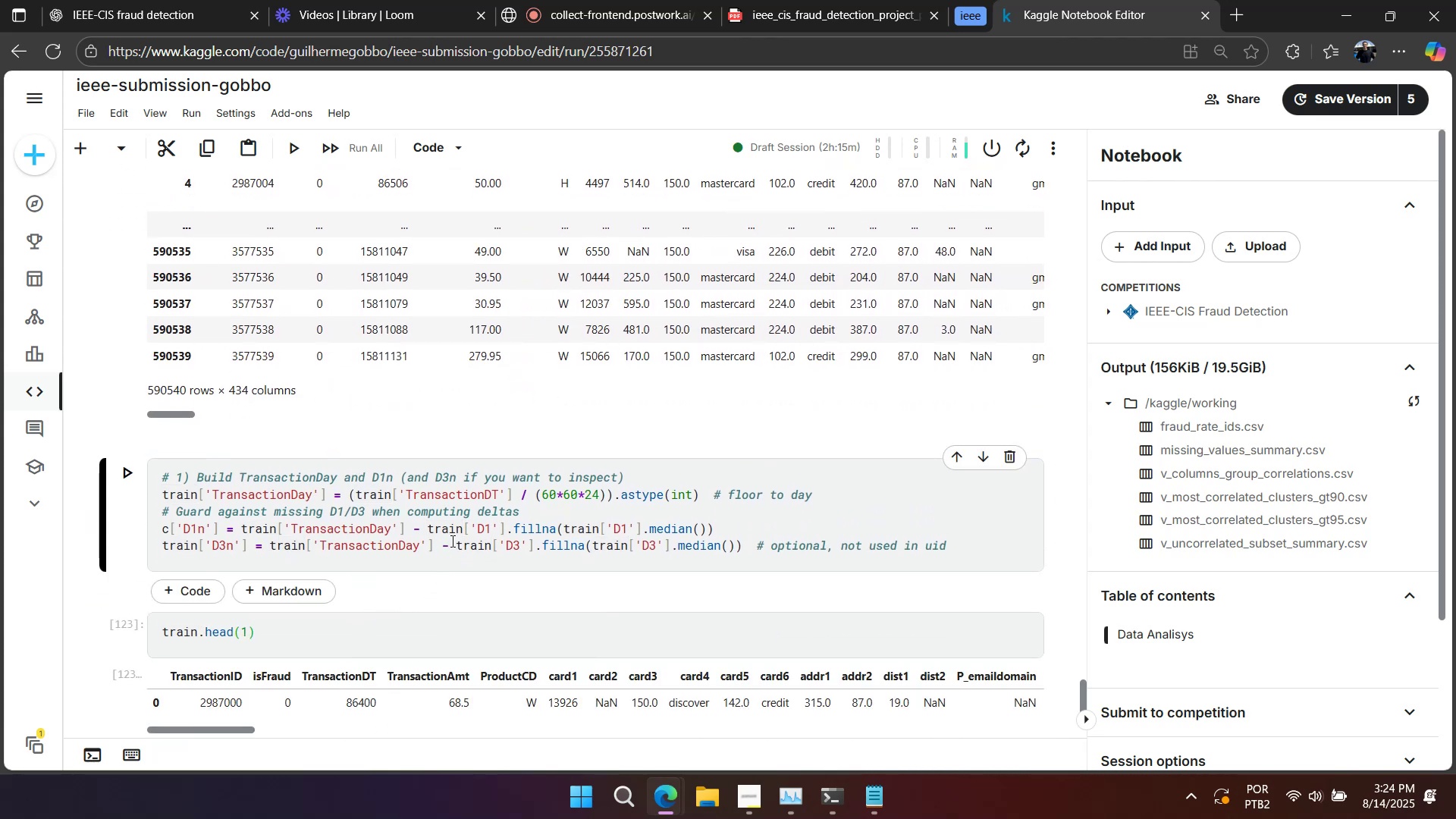 
hold_key(key=ShiftLeft, duration=1.52)
 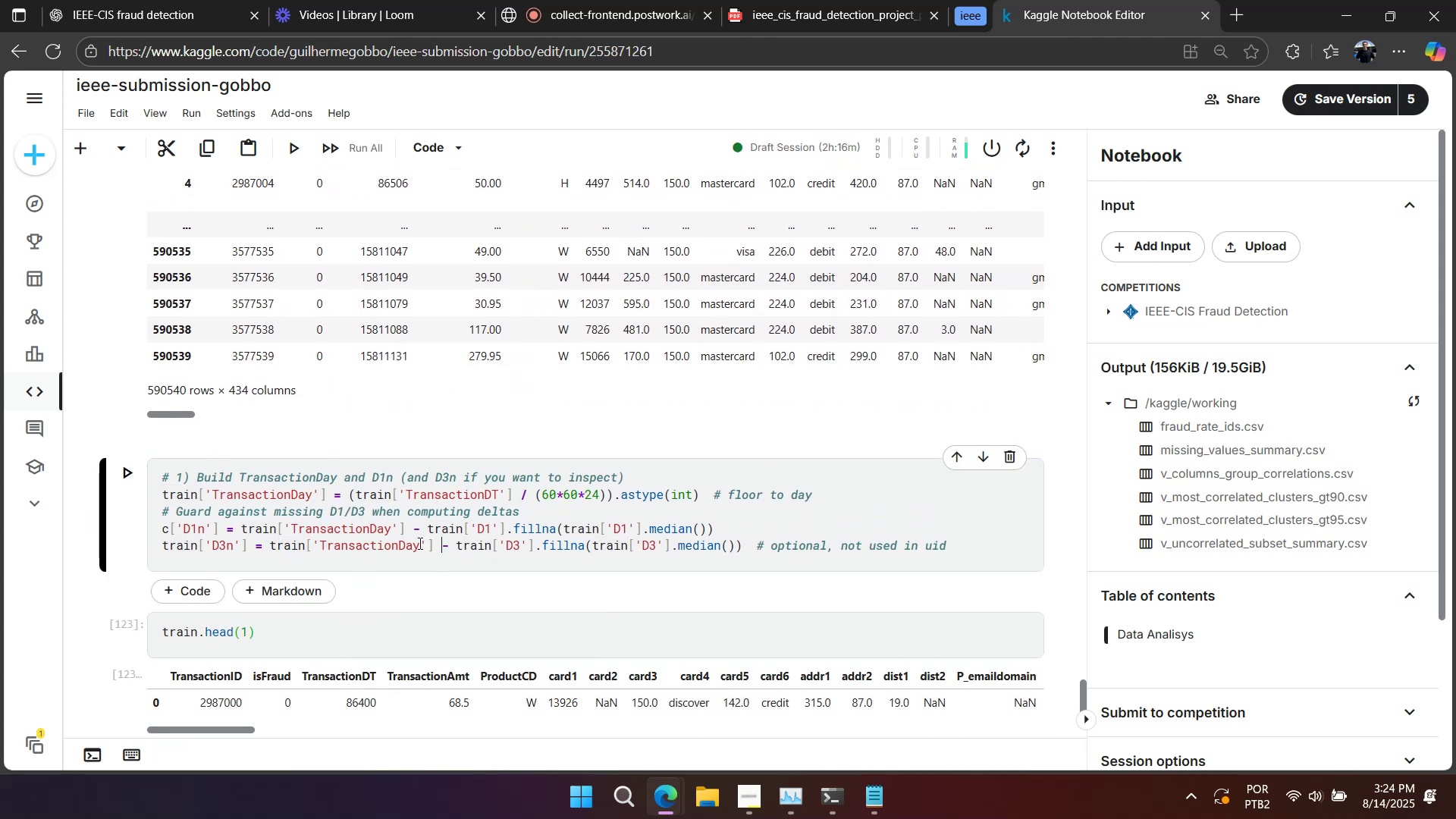 
hold_key(key=ShiftLeft, duration=0.68)
 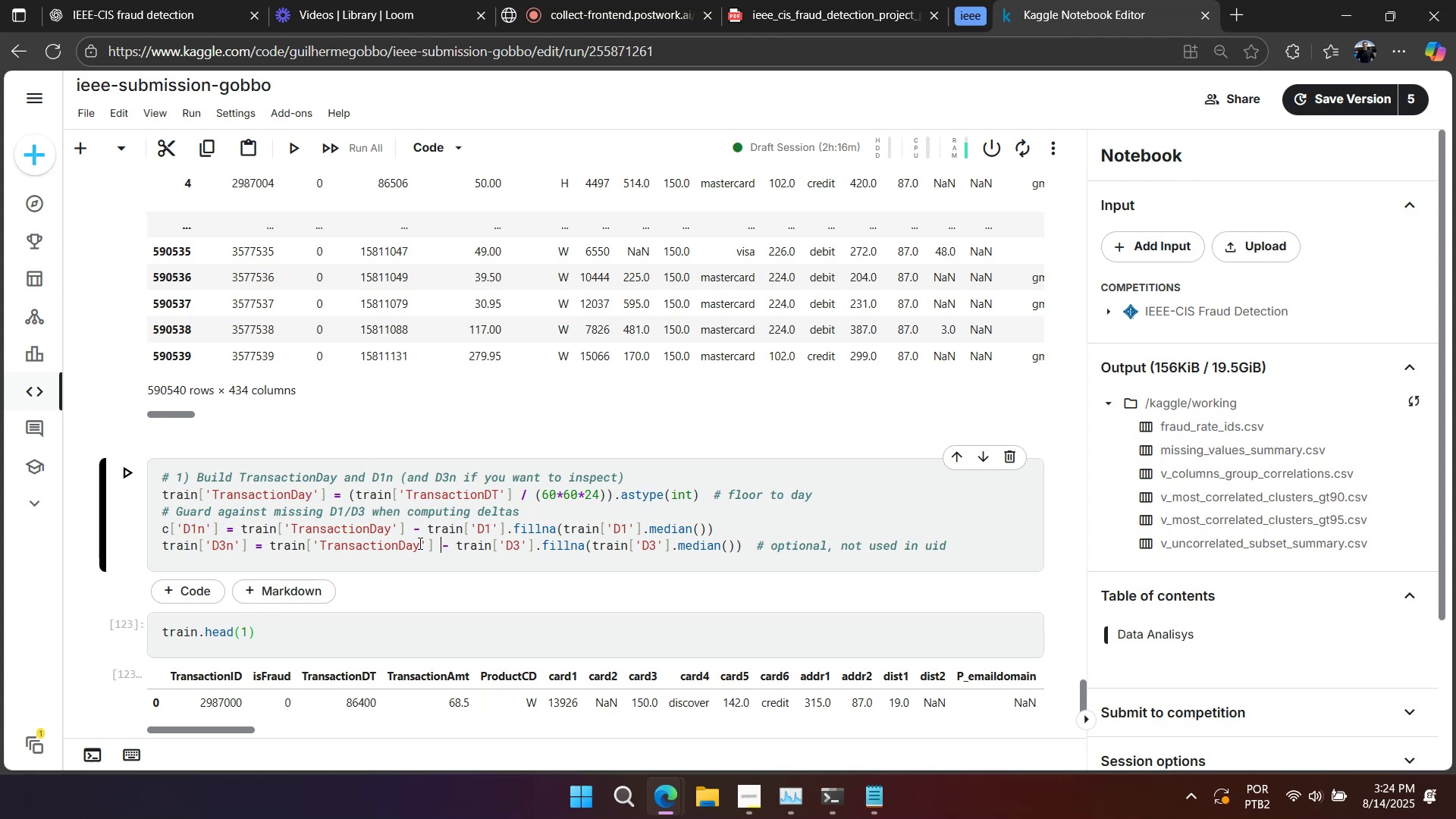 
key(Control+A)
 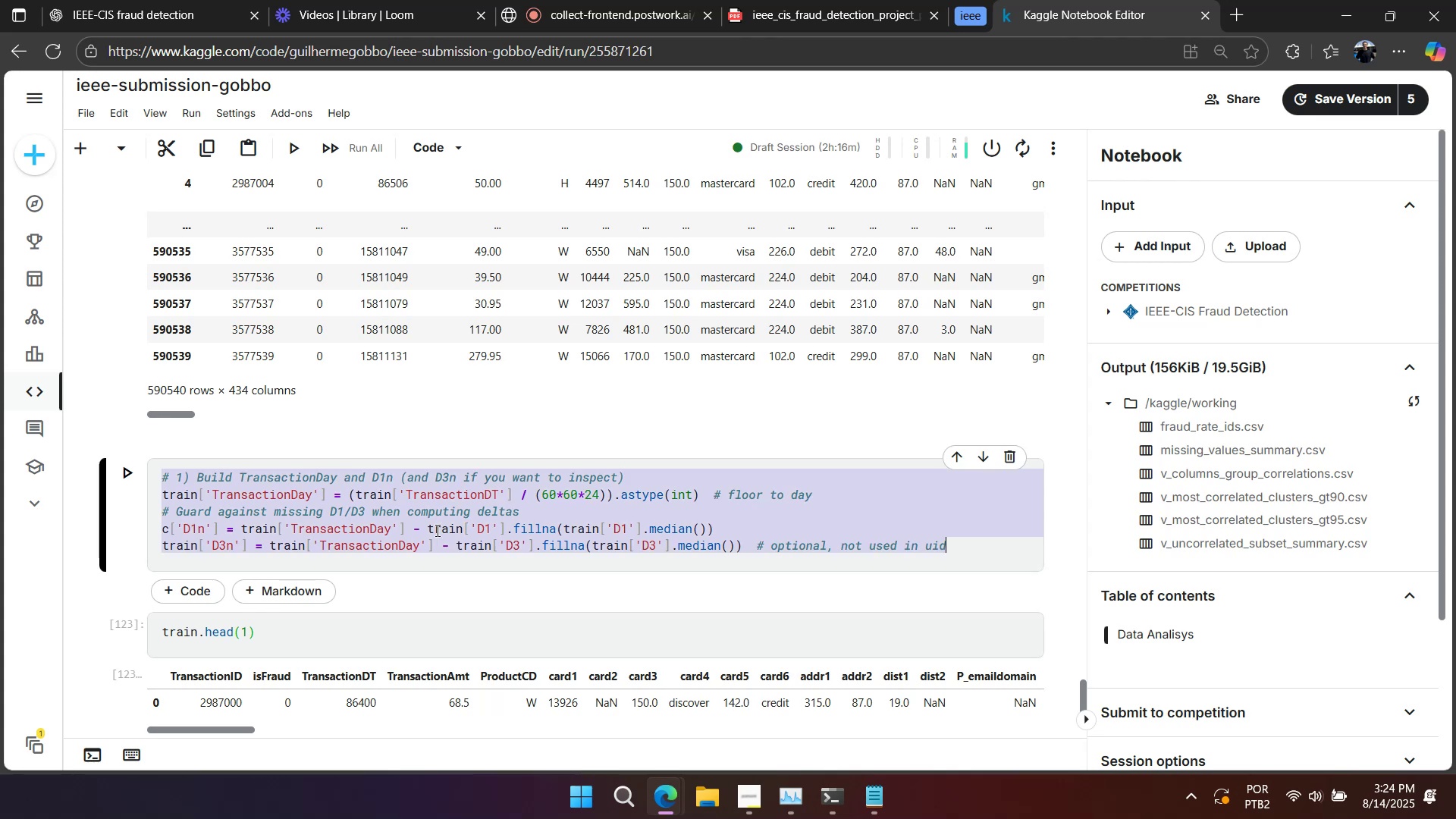 
key(Control+Slash)
 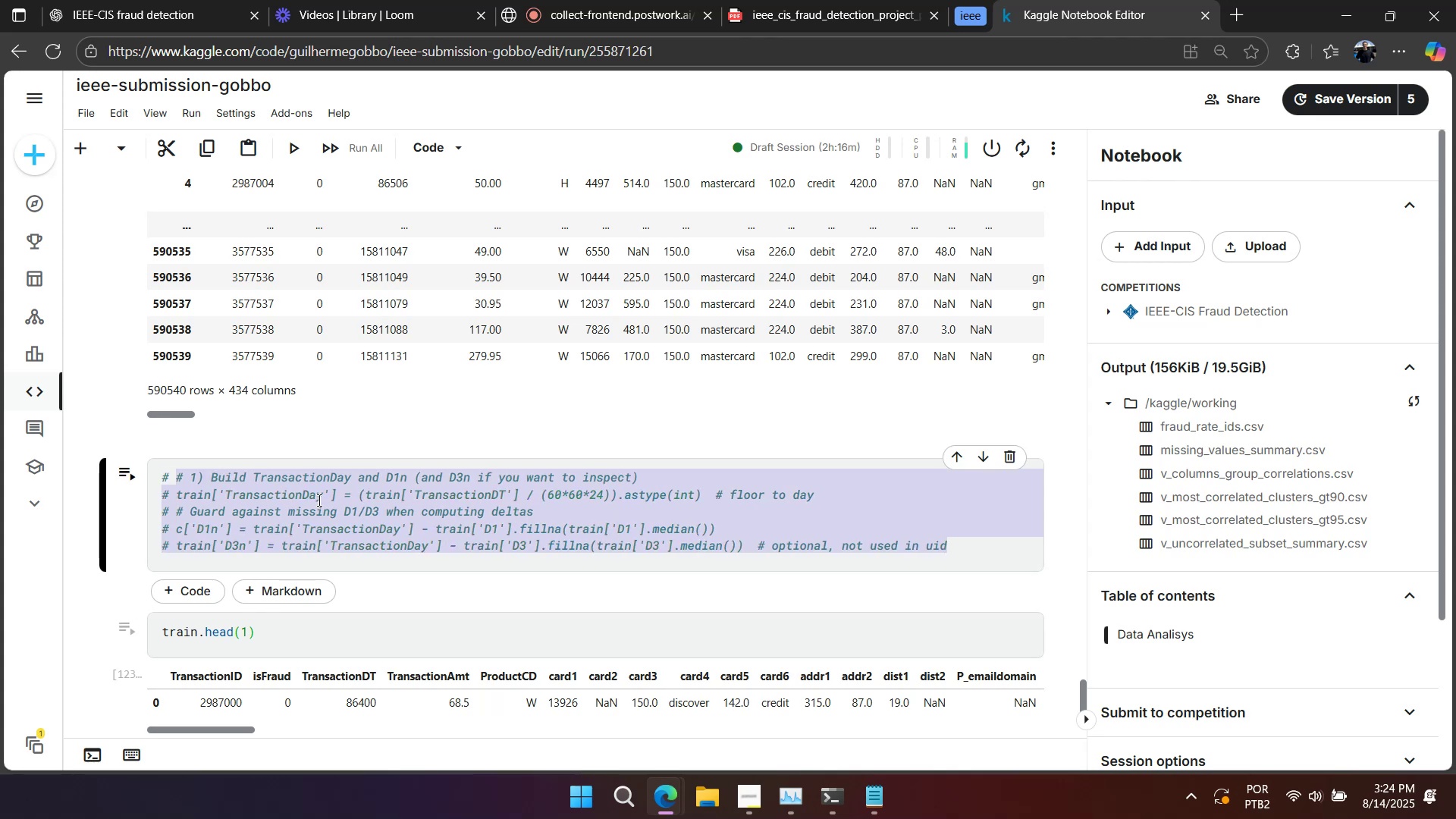 
left_click([303, 531])
 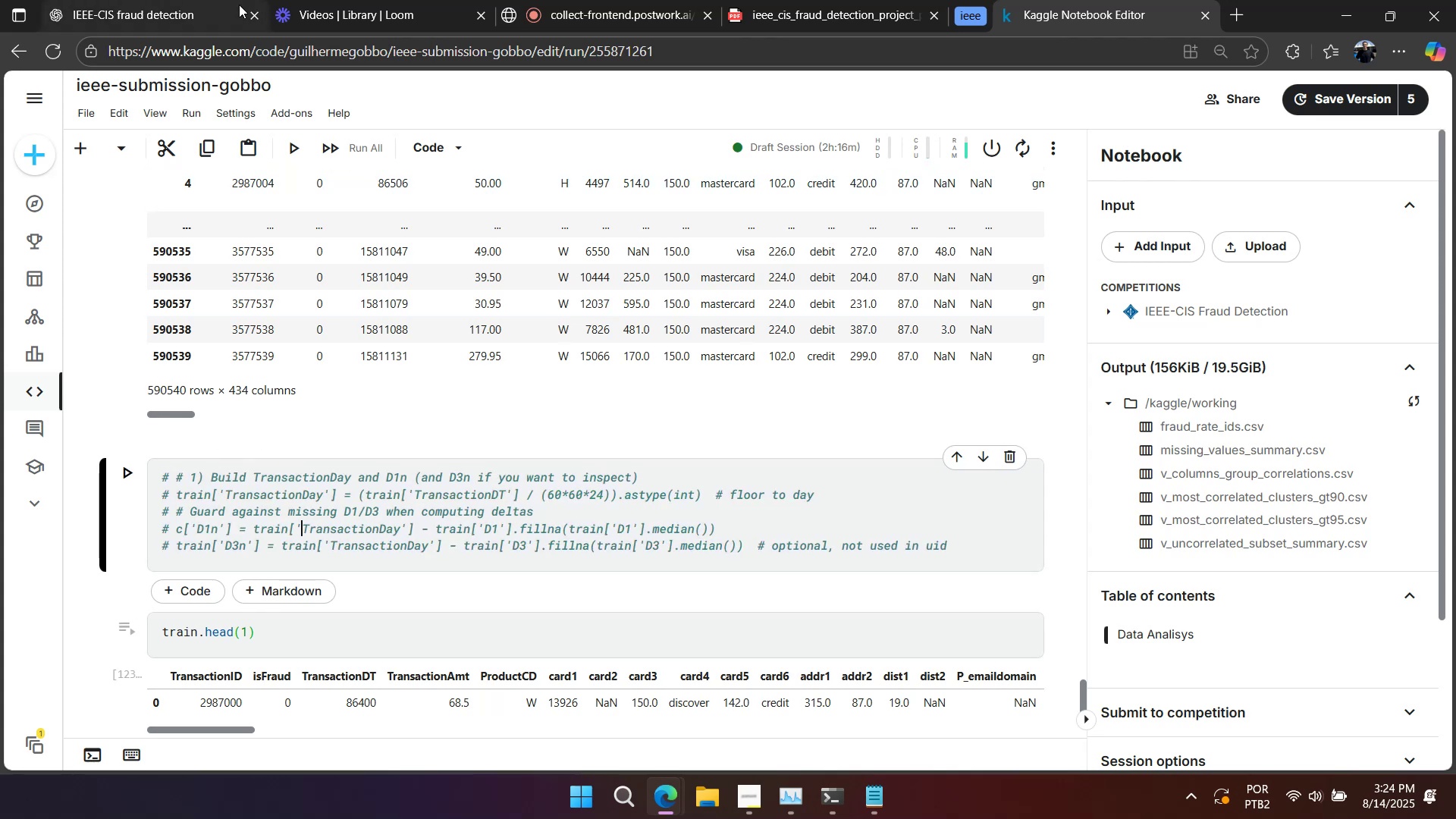 
left_click([220, 14])
 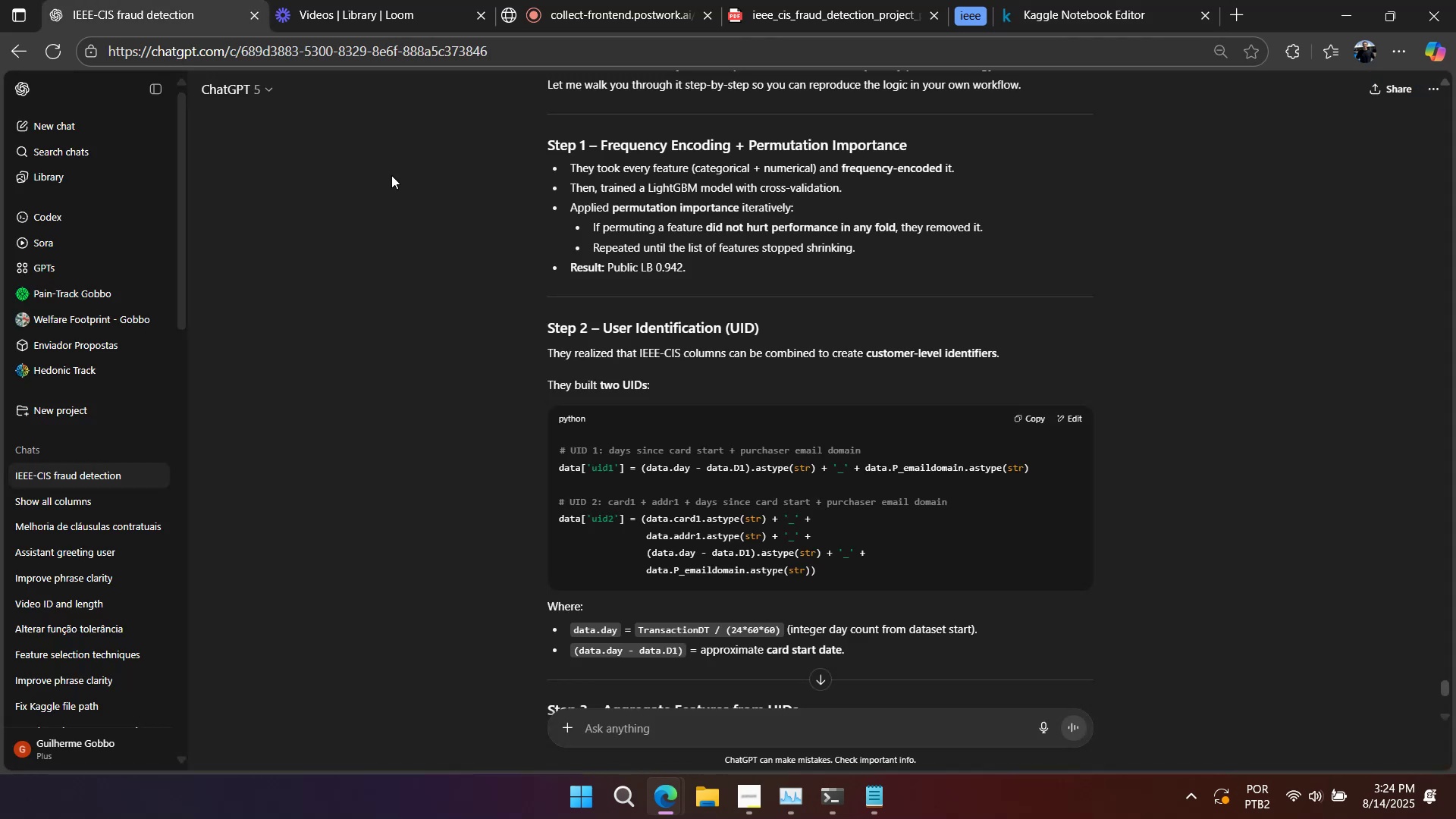 
scroll: coordinate [546, 343], scroll_direction: down, amount: 2.0
 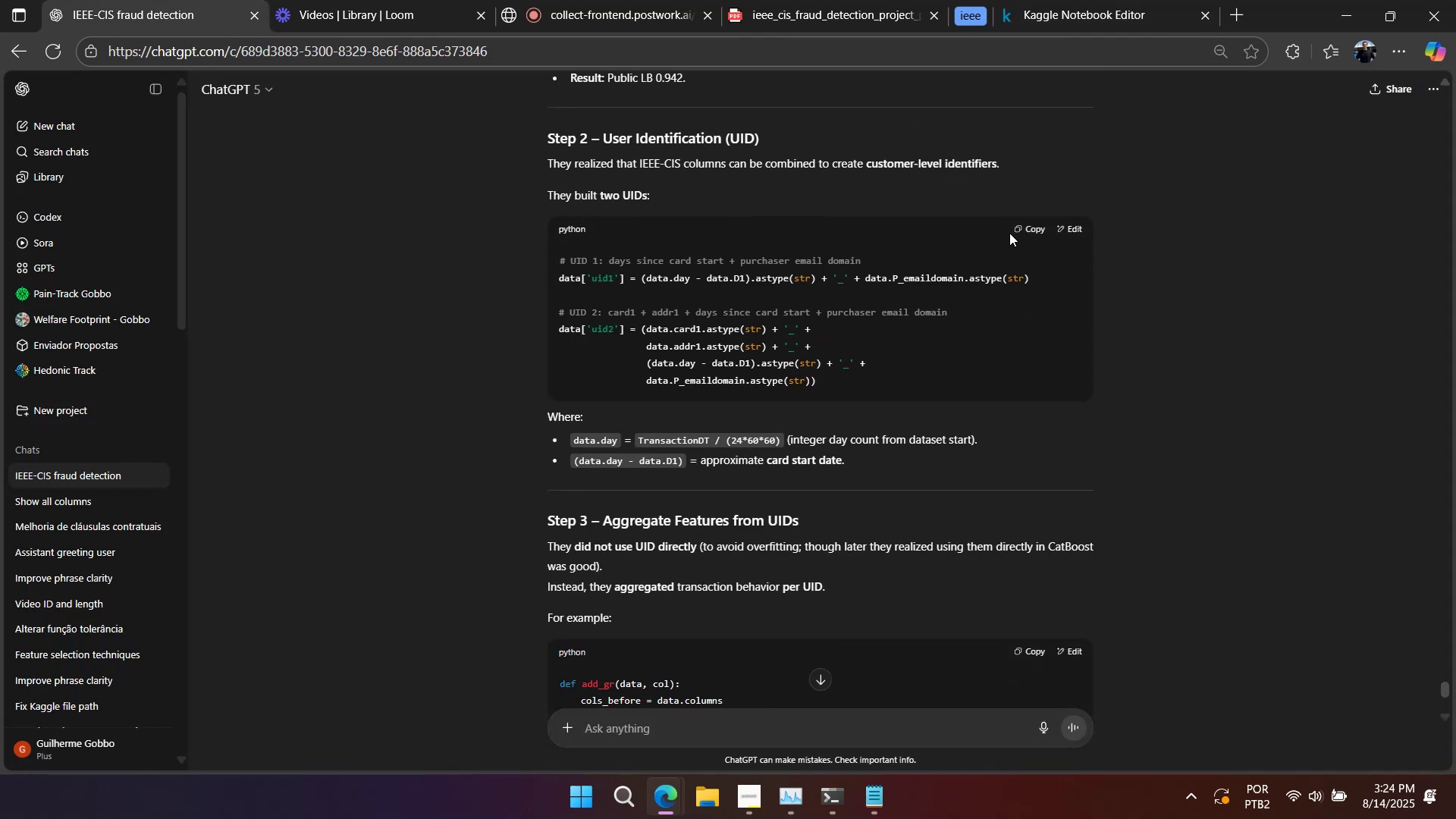 
left_click([1016, 232])
 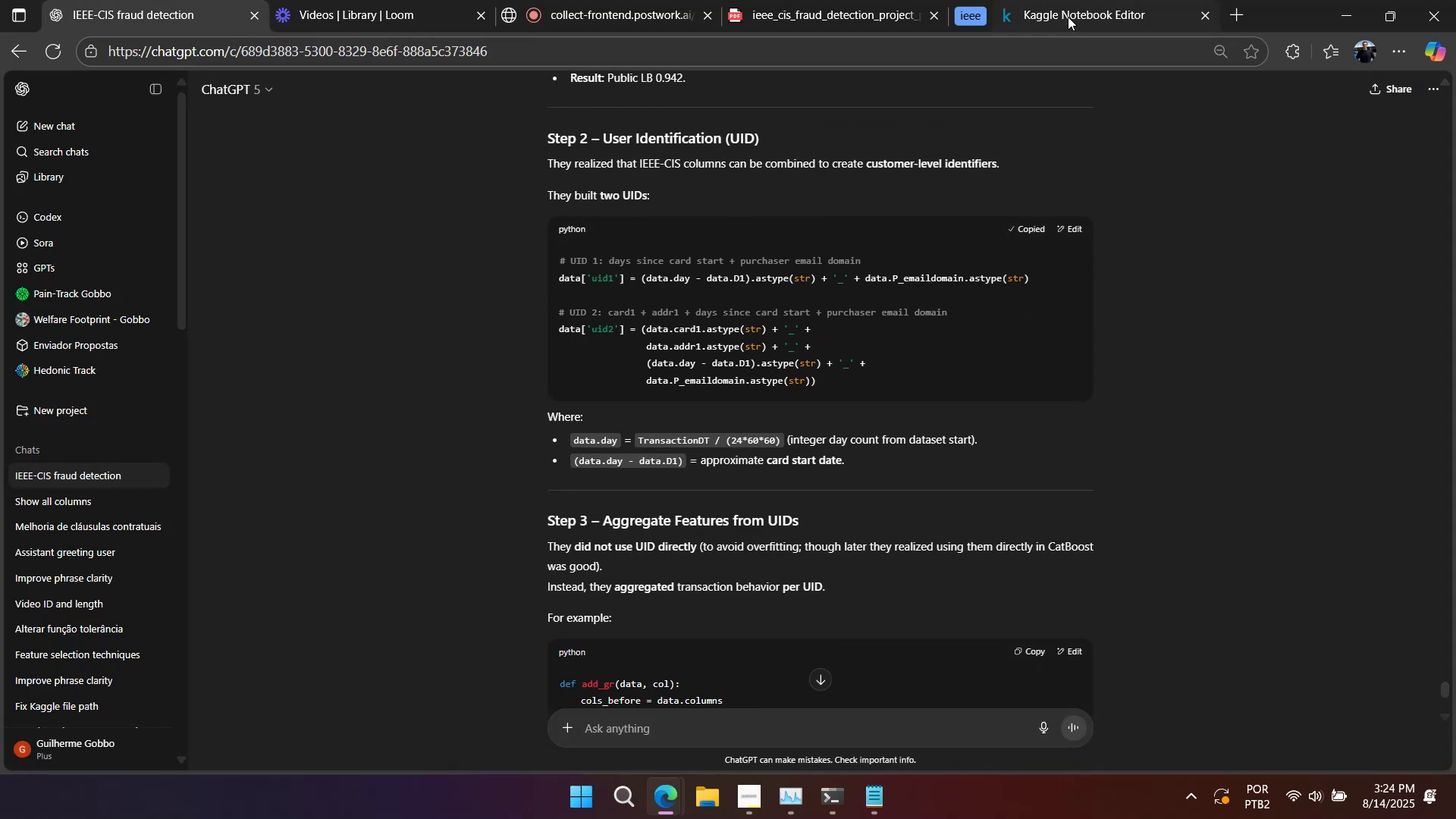 
left_click([1067, 14])
 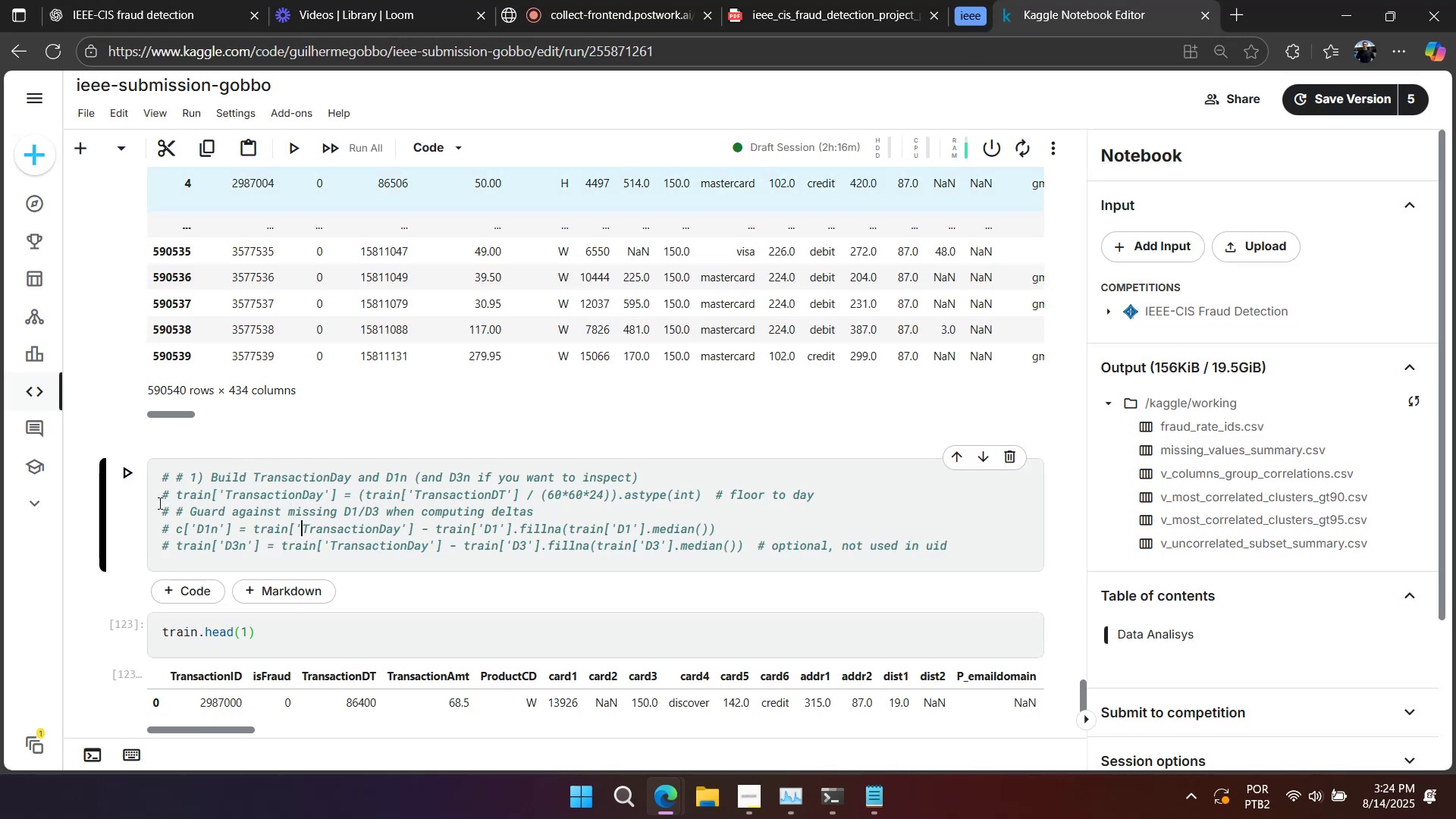 
left_click([133, 530])
 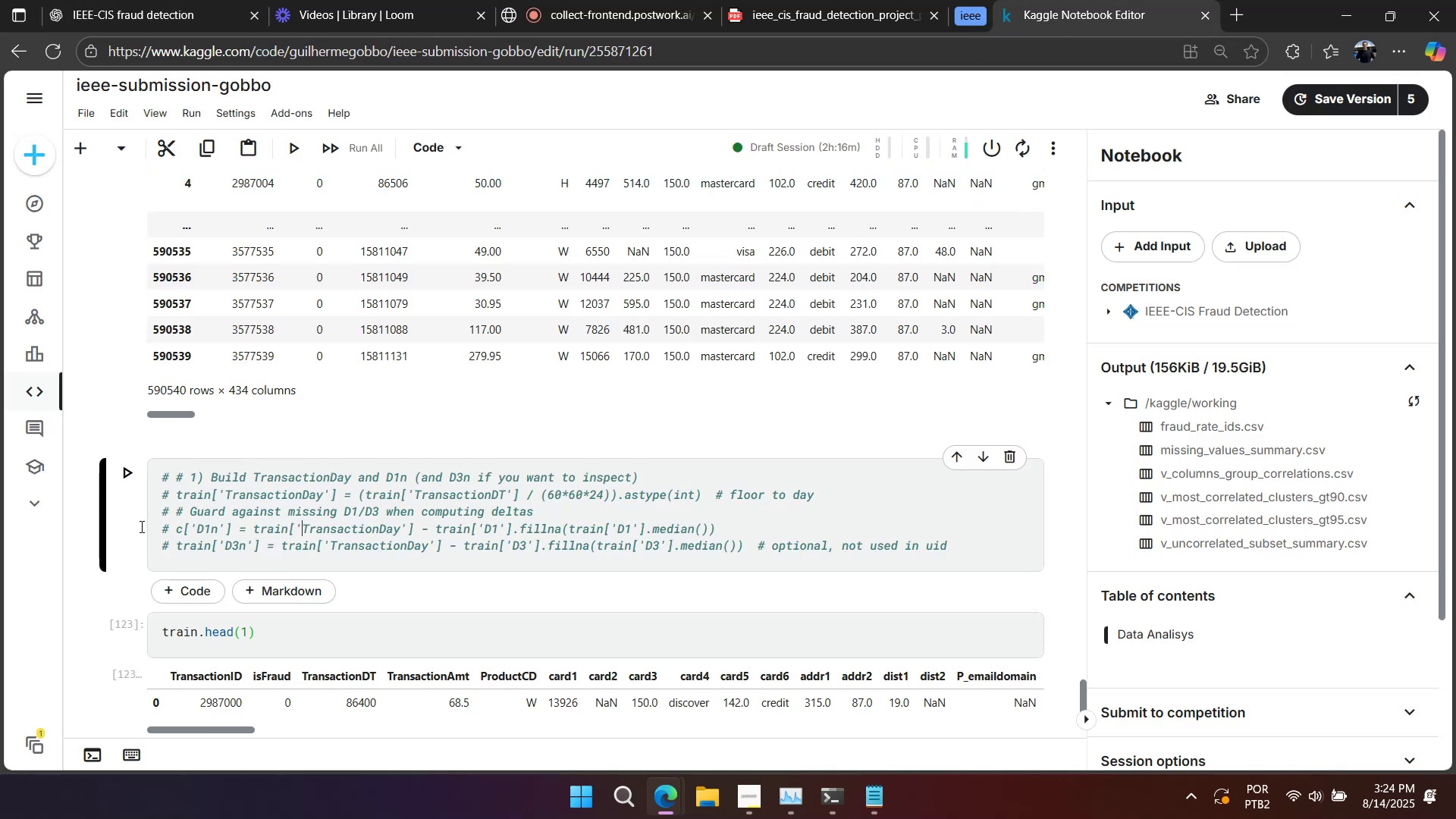 
scroll: coordinate [202, 500], scroll_direction: down, amount: 2.0
 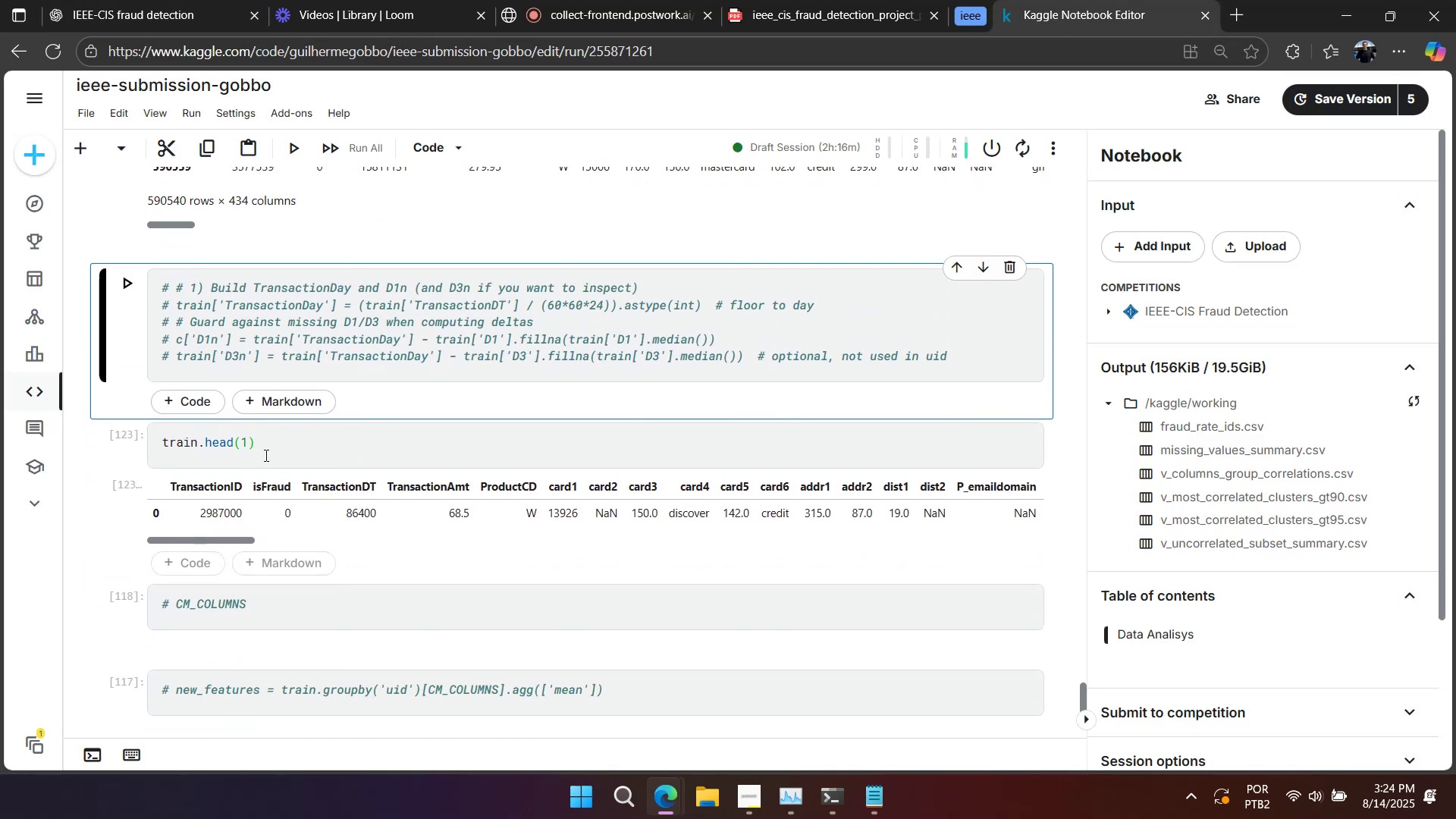 
left_click([265, 455])
 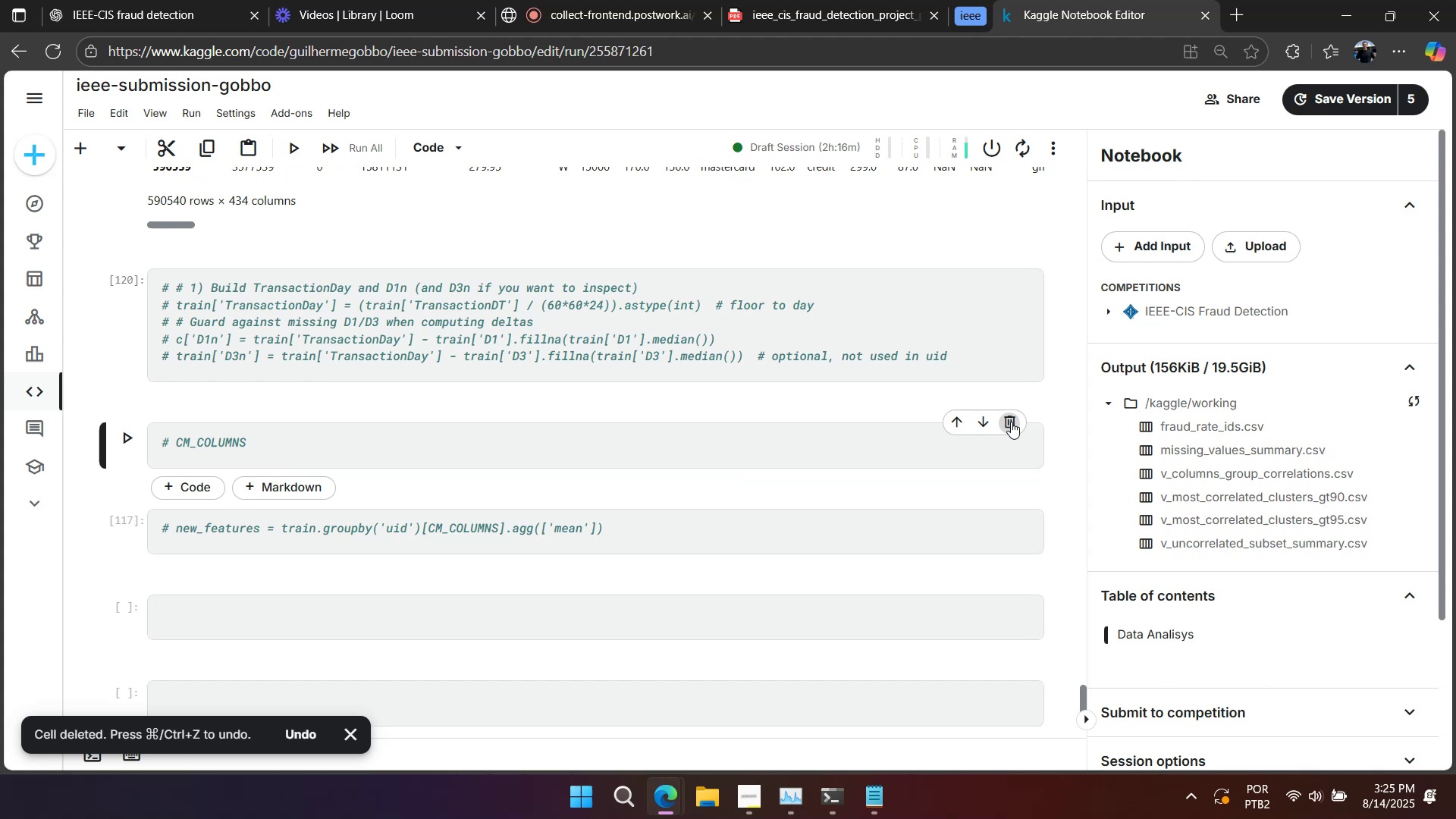 
double_click([1011, 423])
 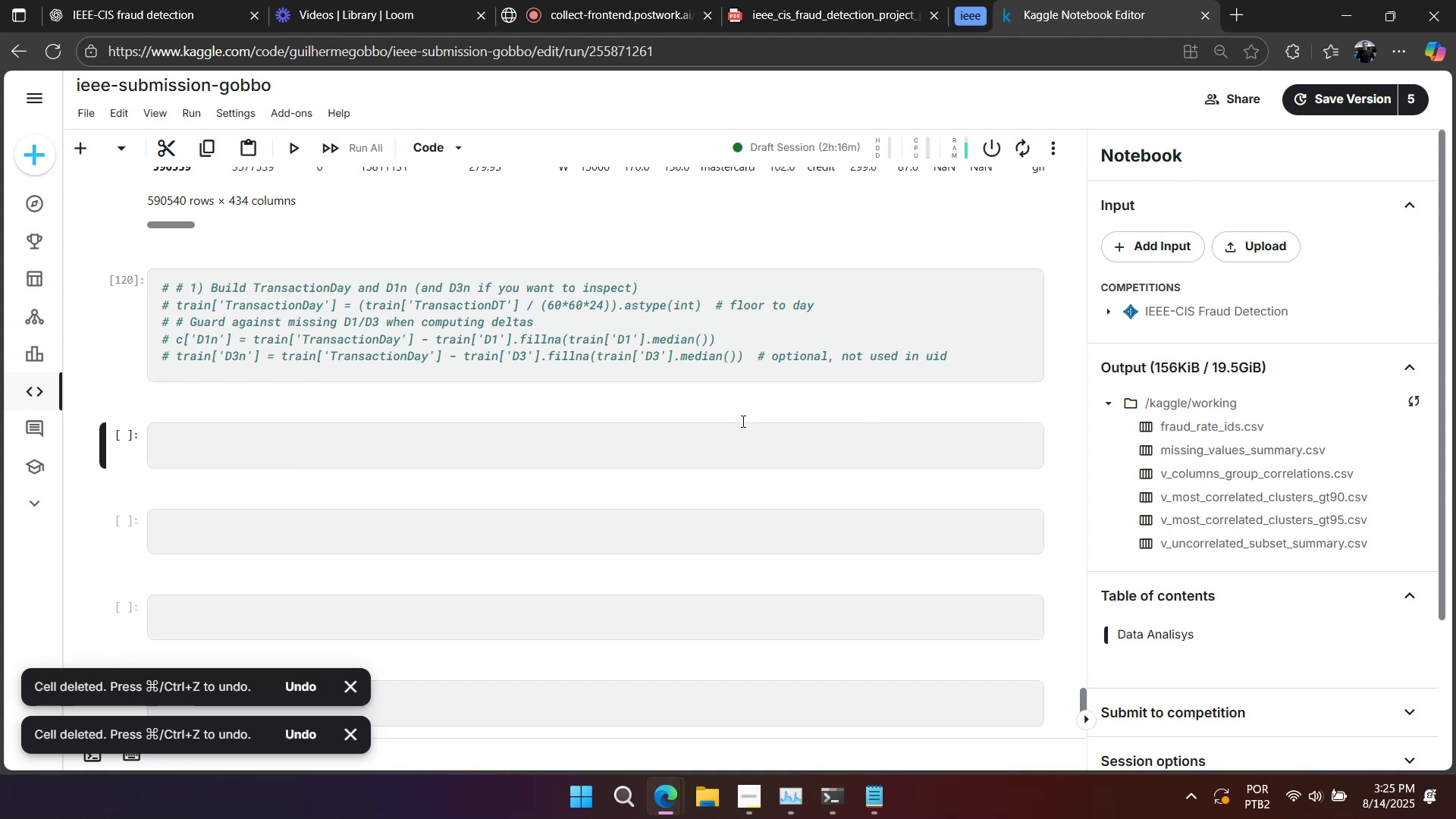 
scroll: coordinate [566, 412], scroll_direction: up, amount: 2.0
 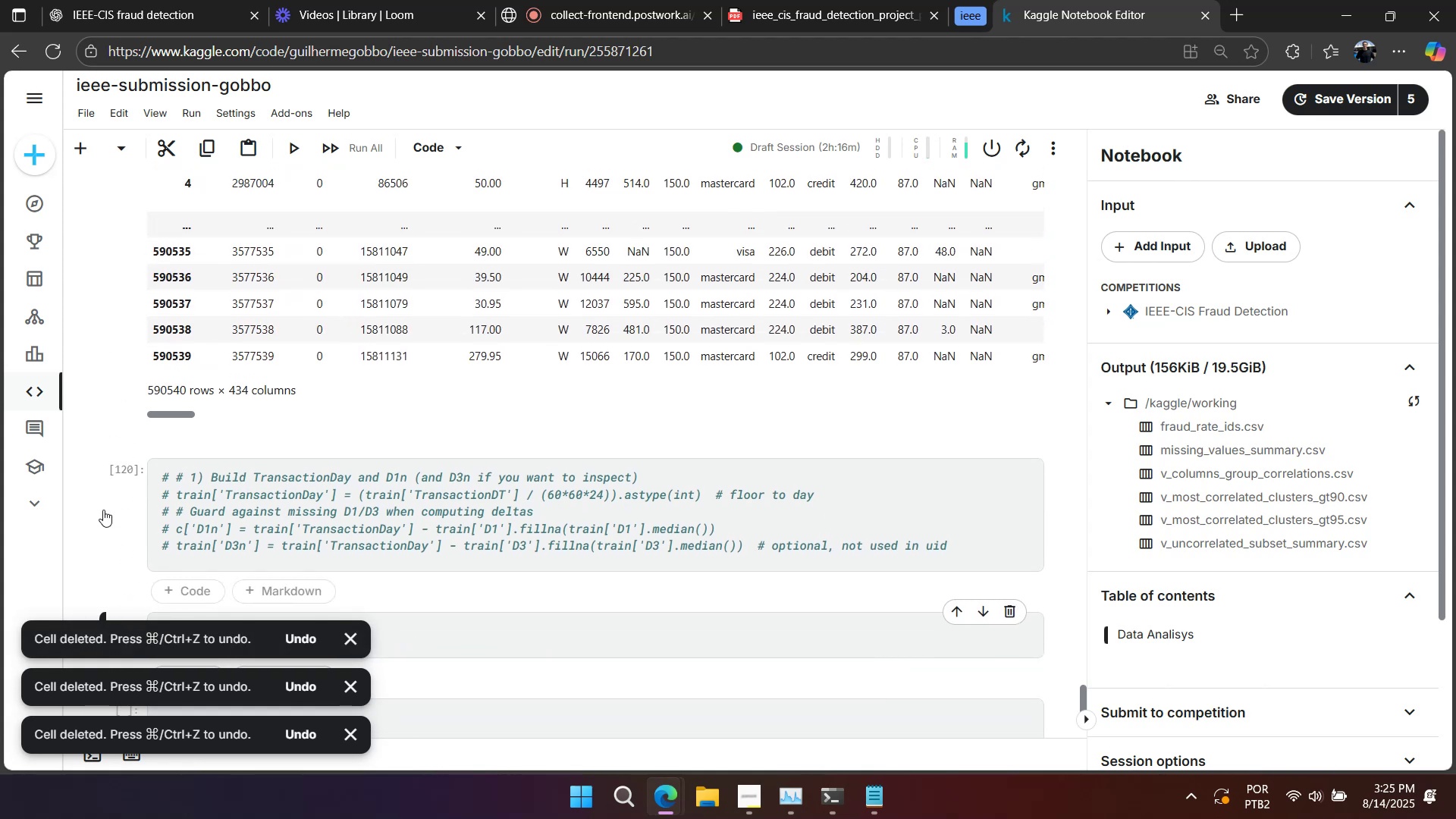 
left_click([112, 520])
 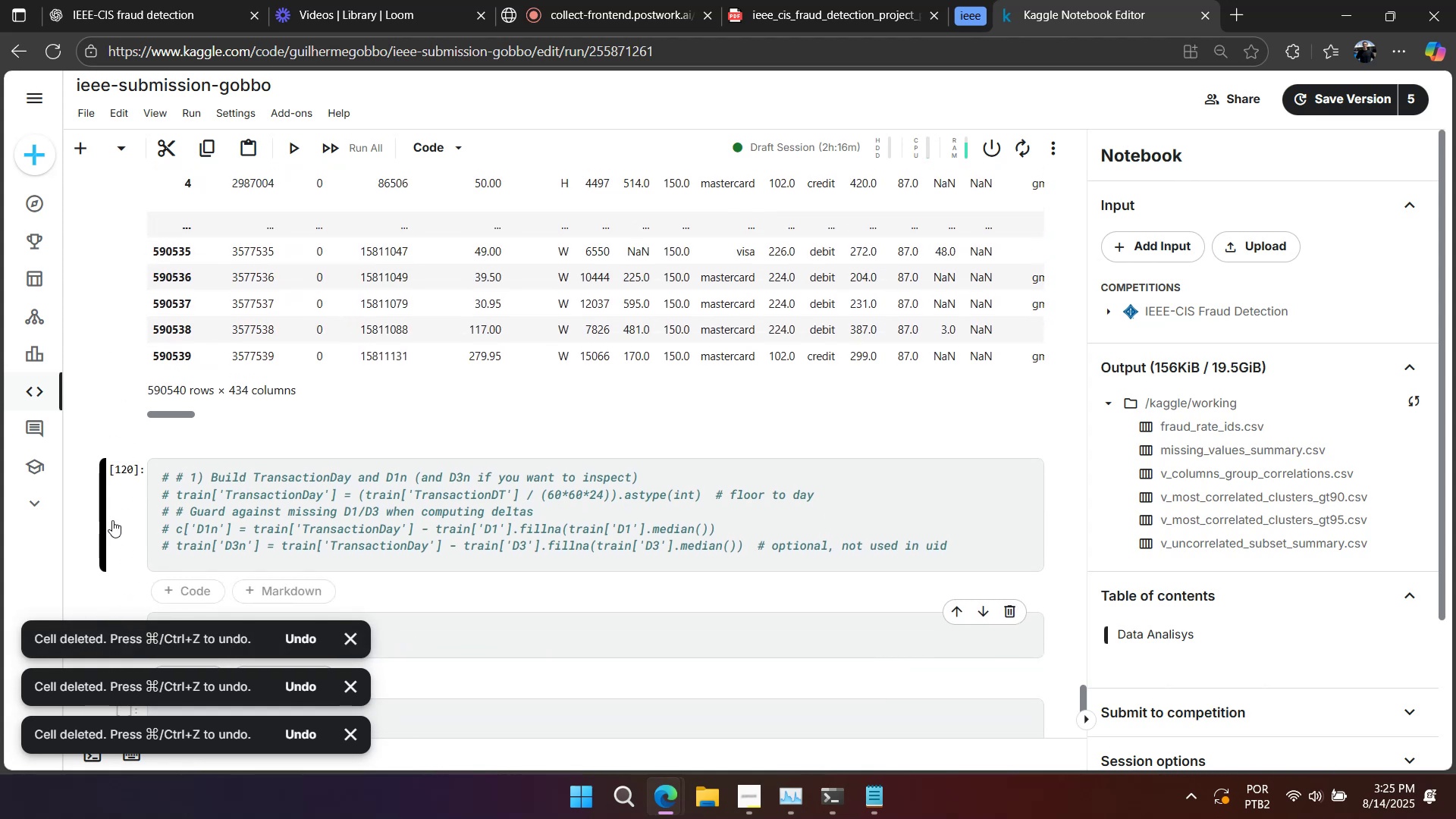 
type(aaa)
 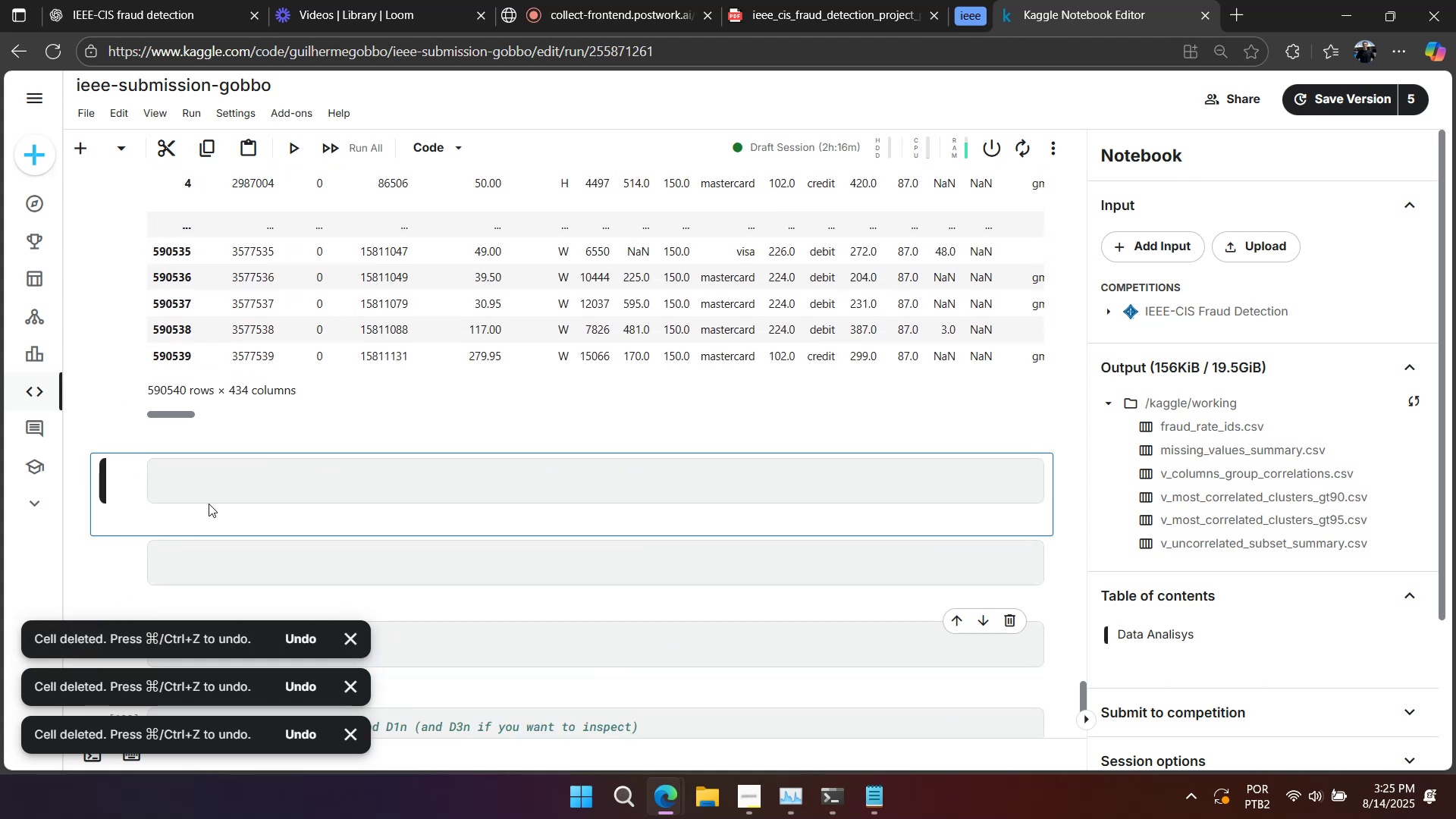 
left_click([229, 486])
 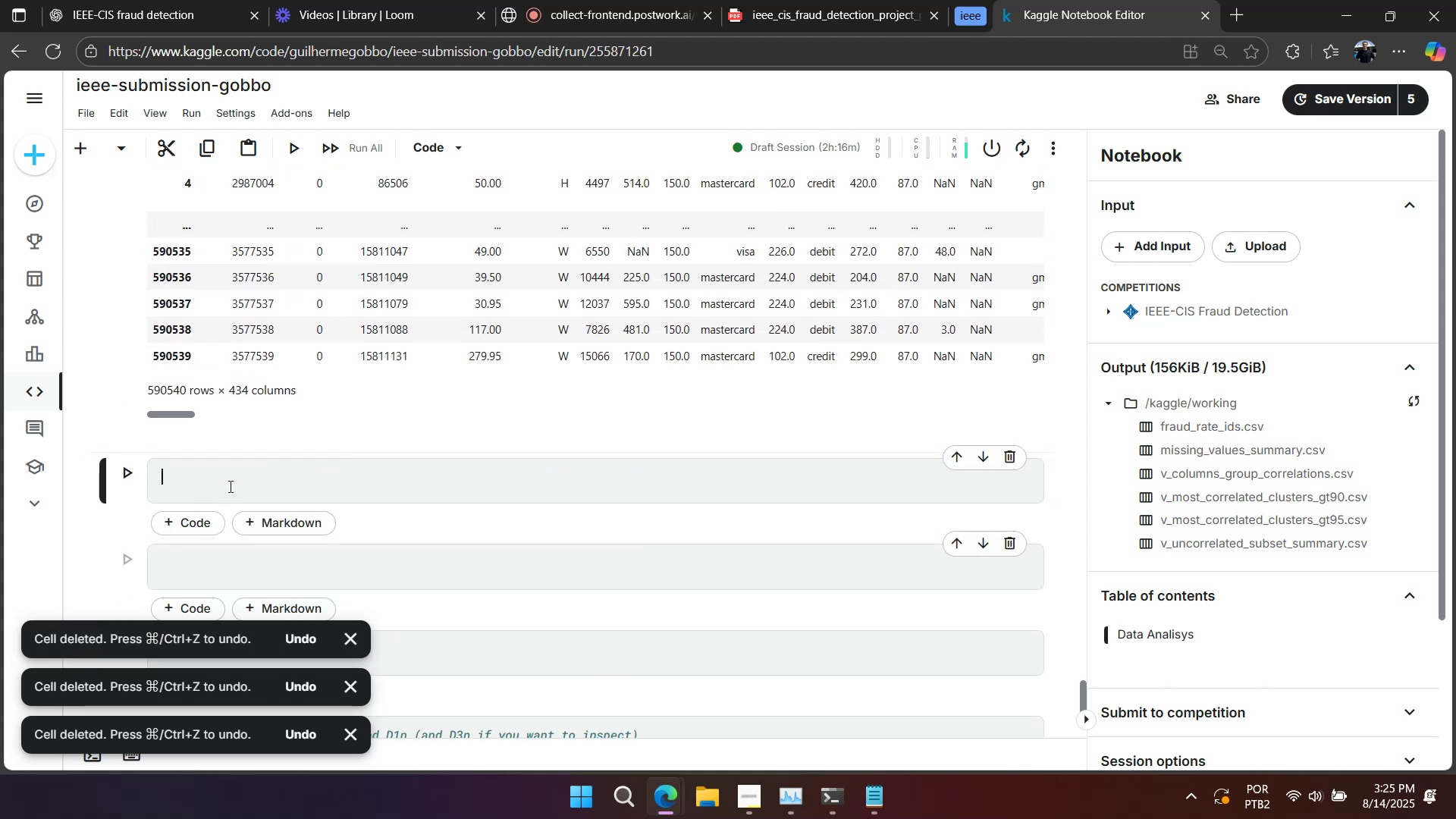 
key(Control+V)
 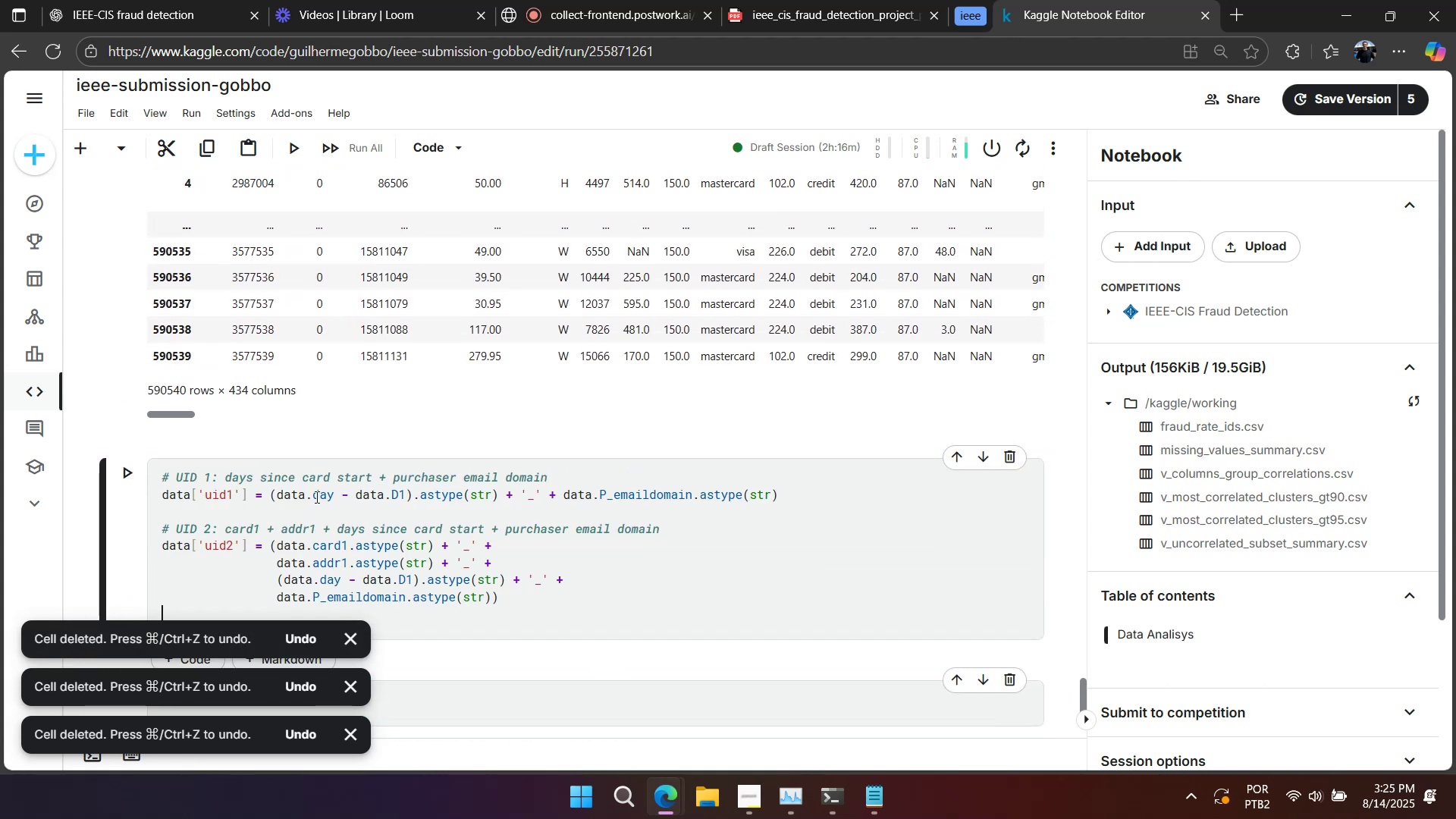 
scroll: coordinate [330, 504], scroll_direction: down, amount: 2.0
 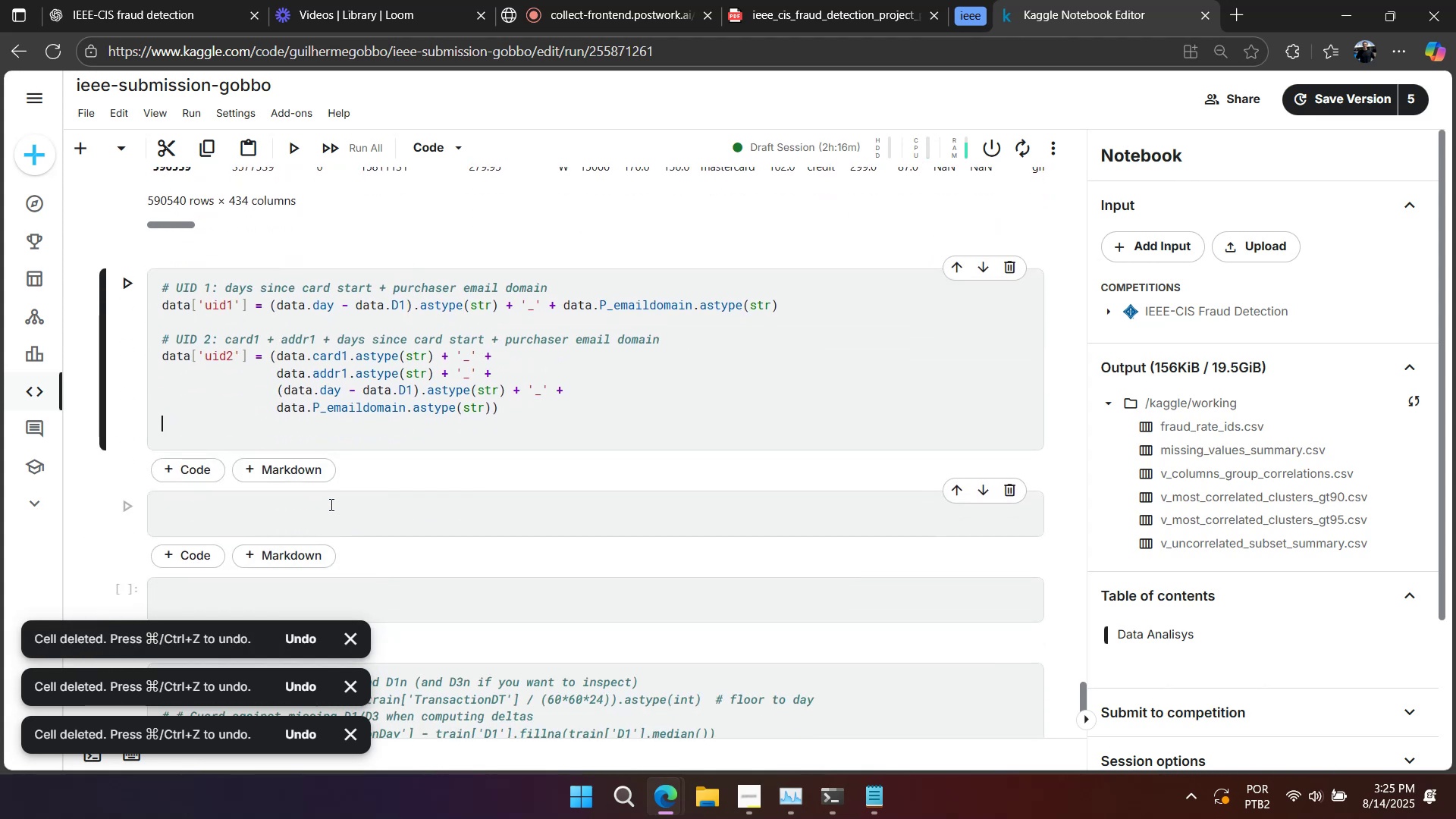 
key(Backspace)
 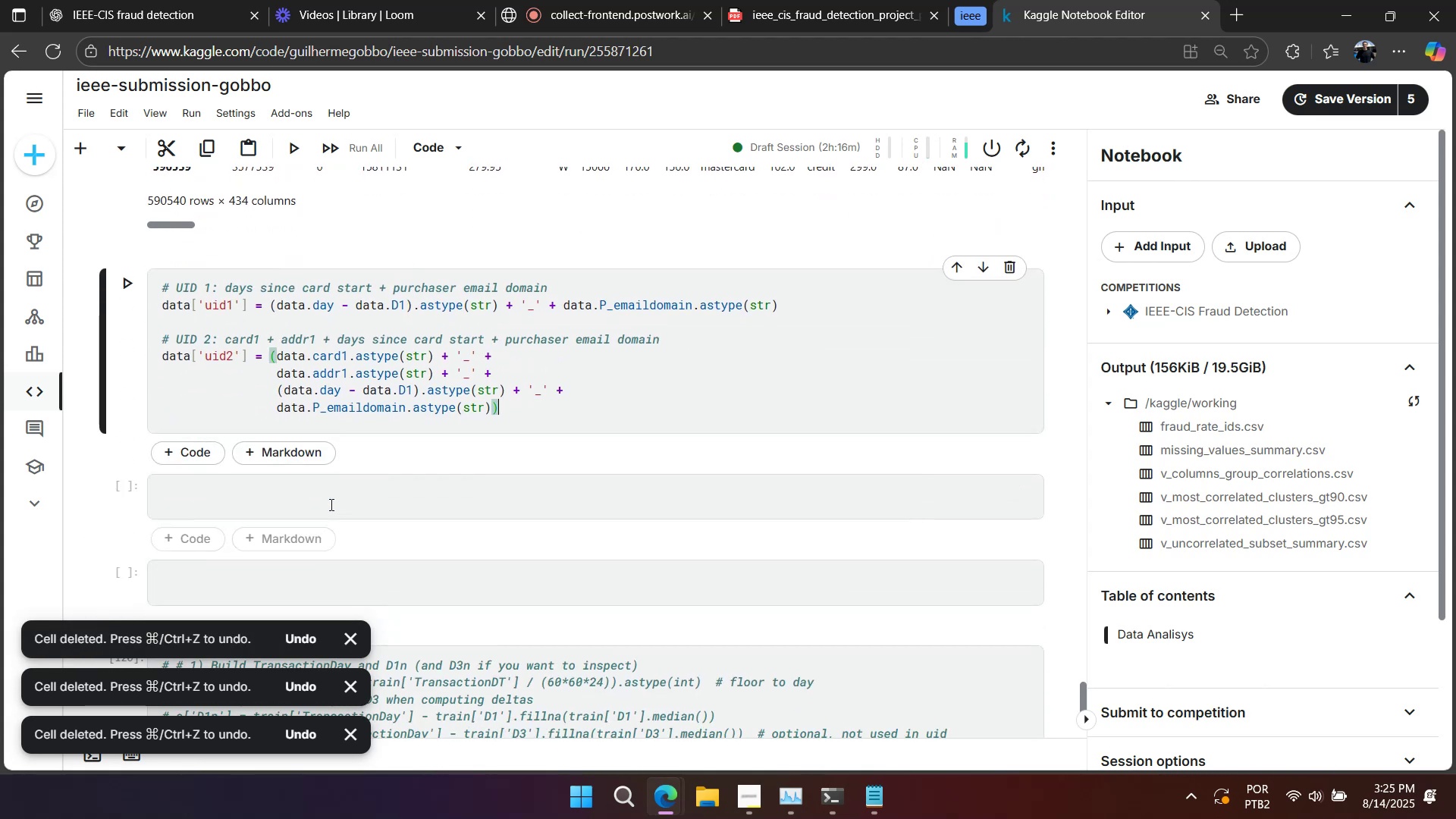 
key(Shift+Enter)
 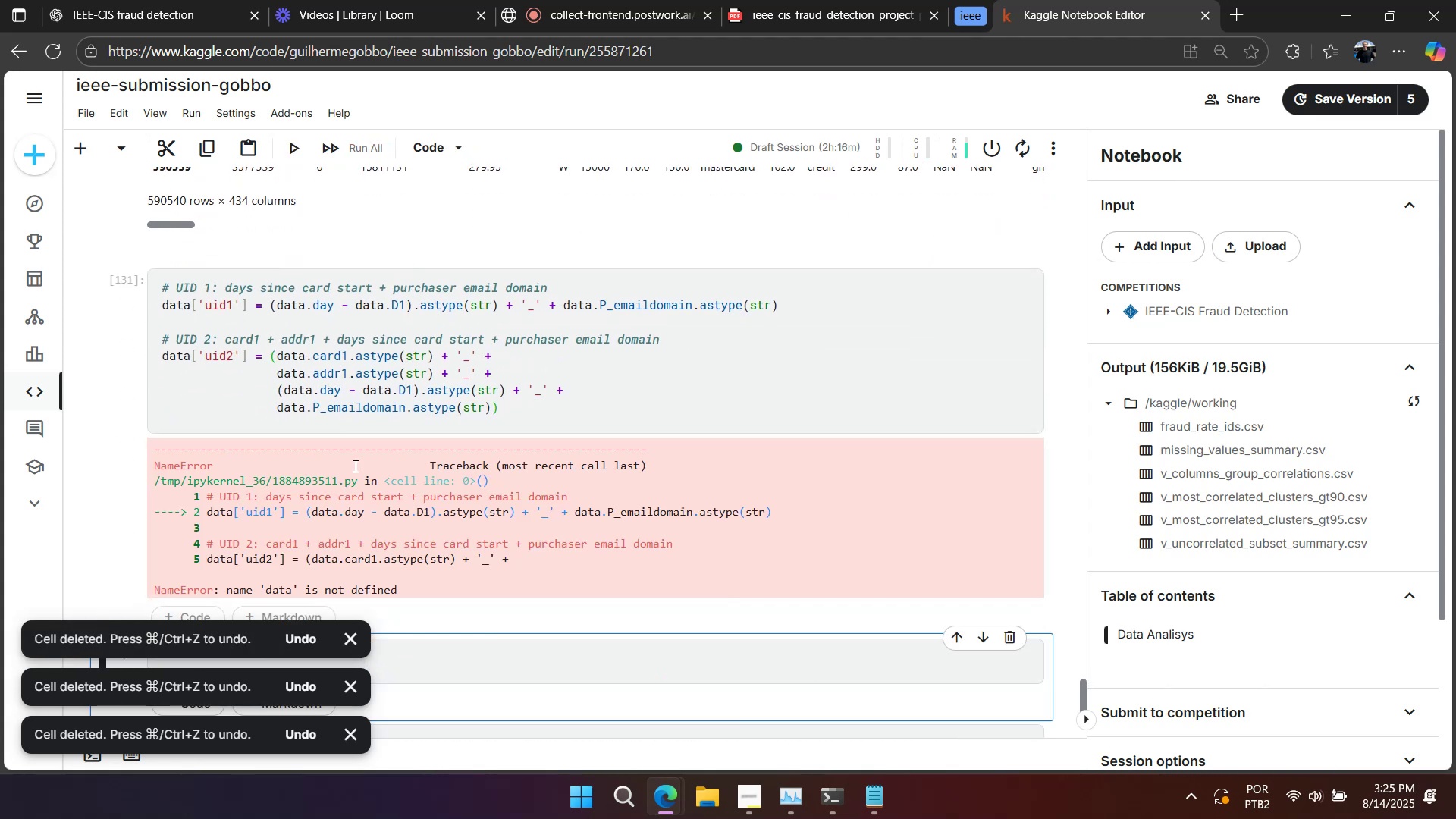 
scroll: coordinate [369, 439], scroll_direction: up, amount: 1.0
 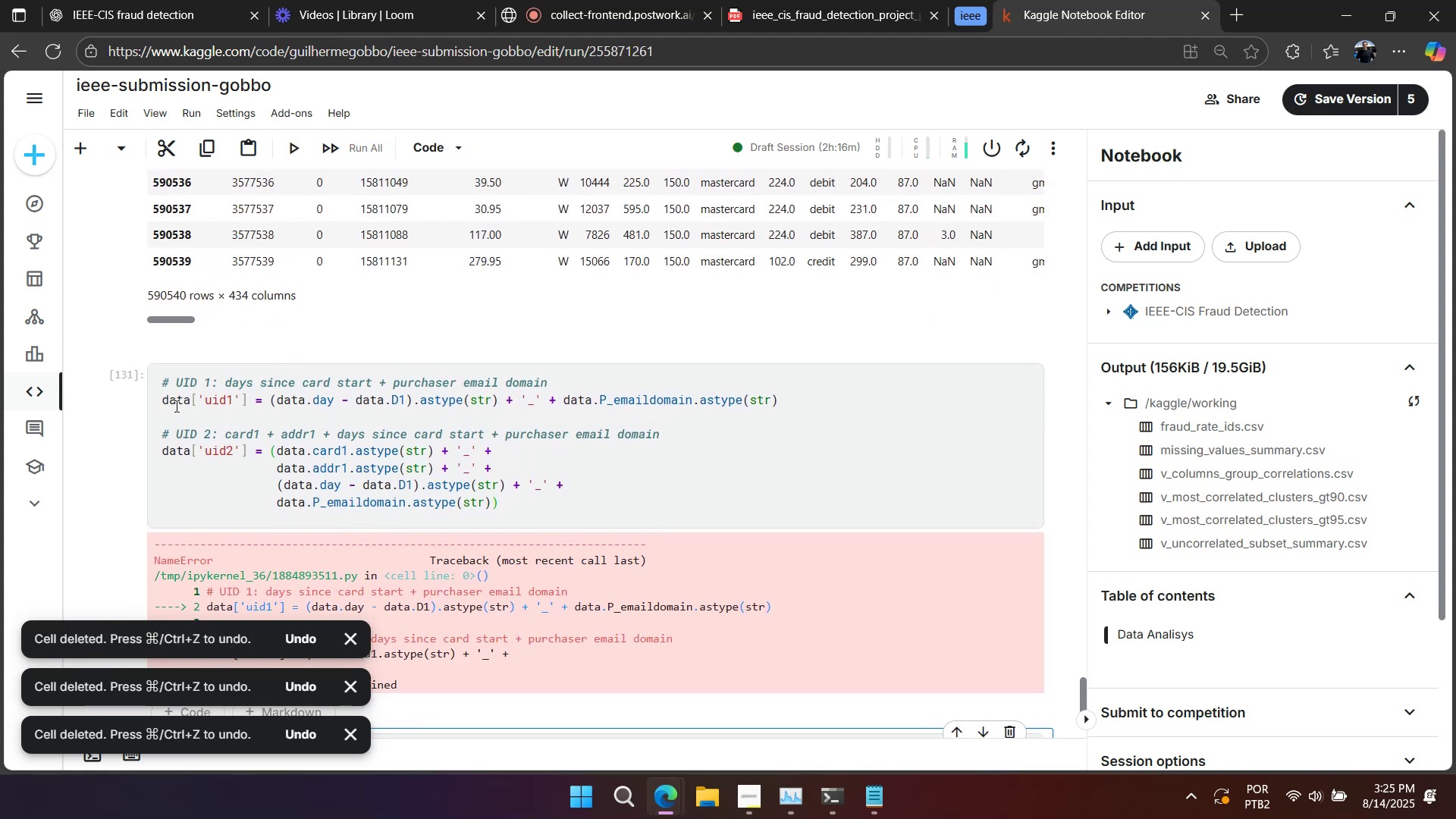 
double_click([175, 406])
 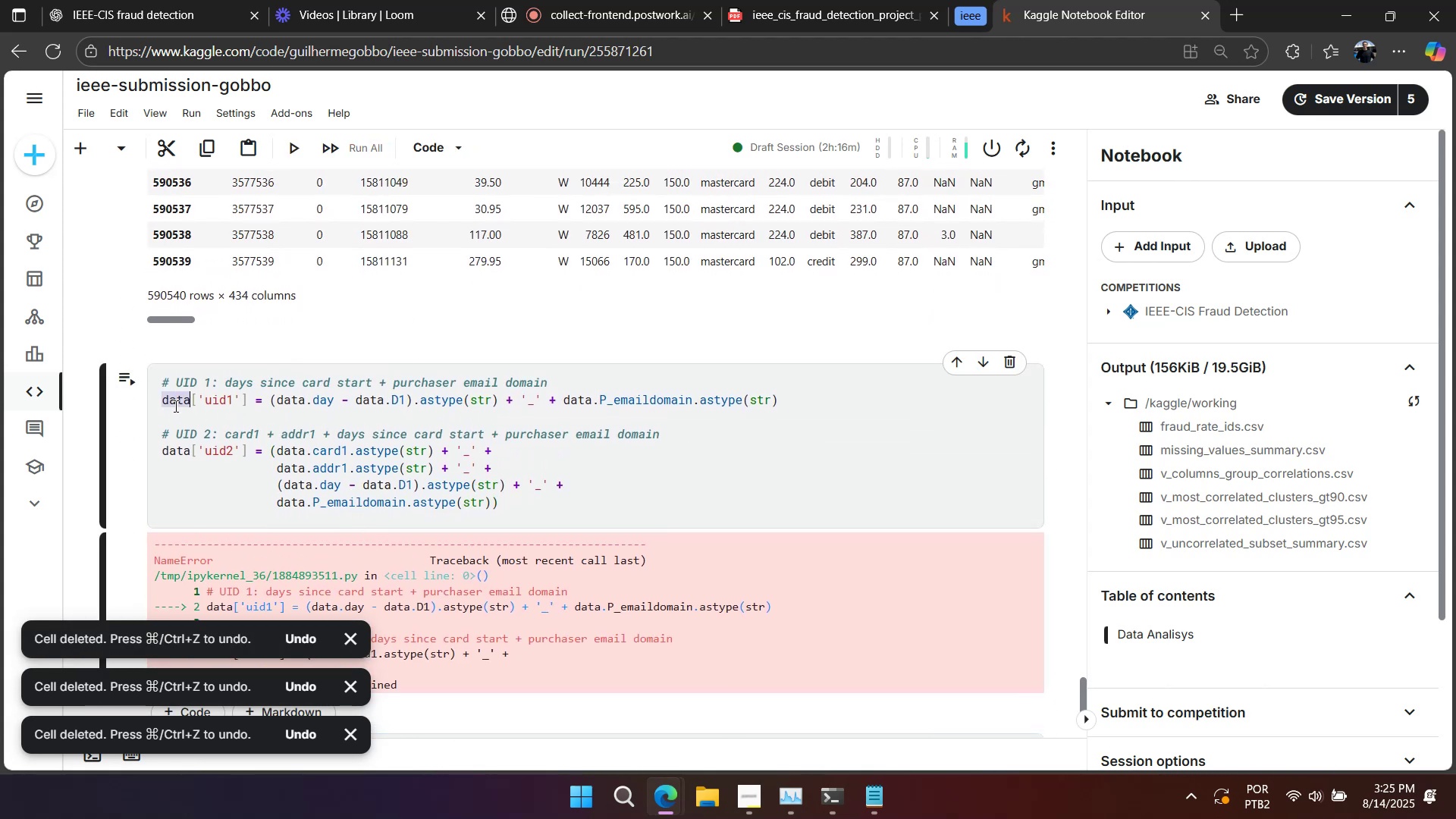 
type(train)
 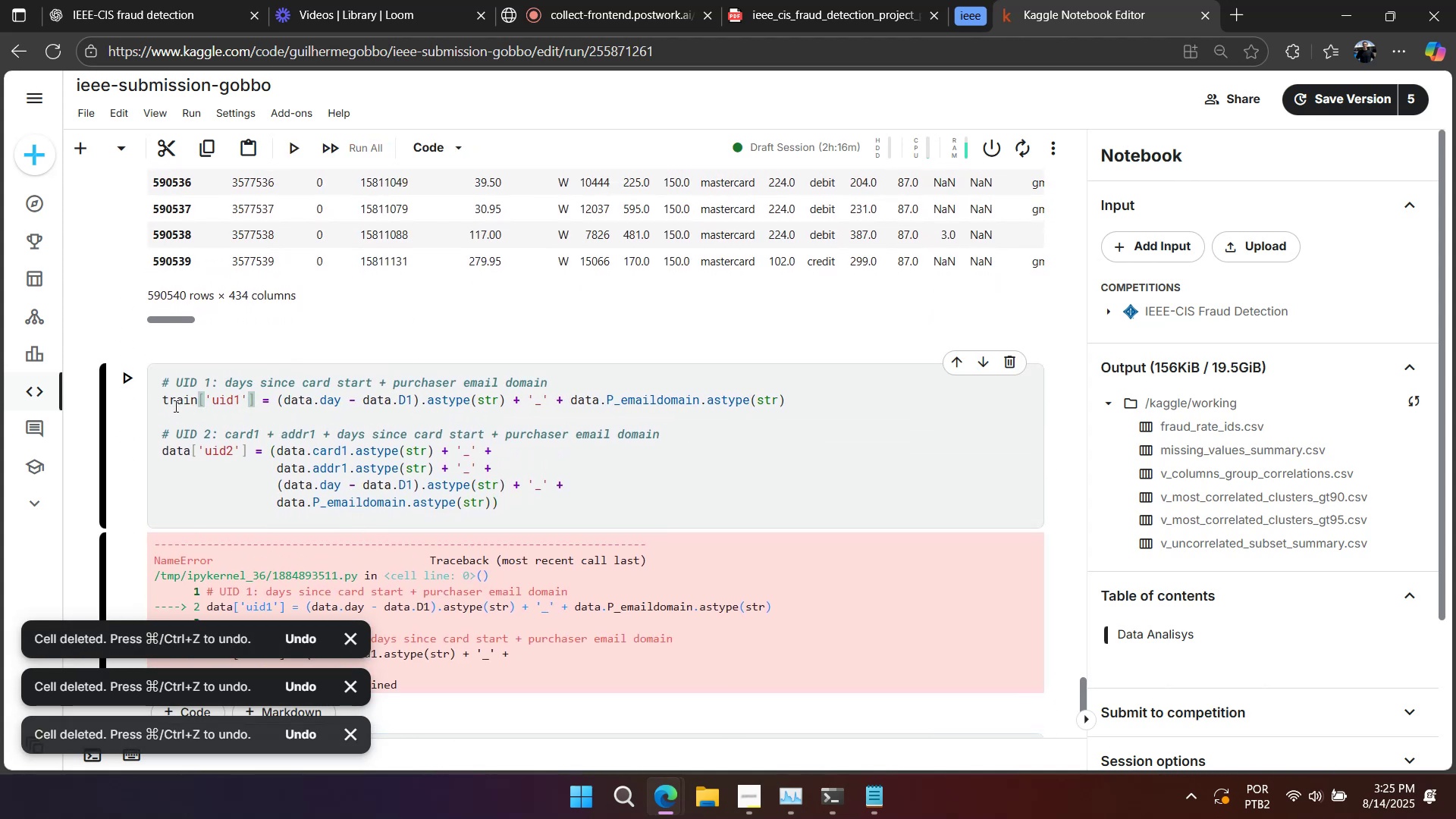 
double_click([174, 406])
 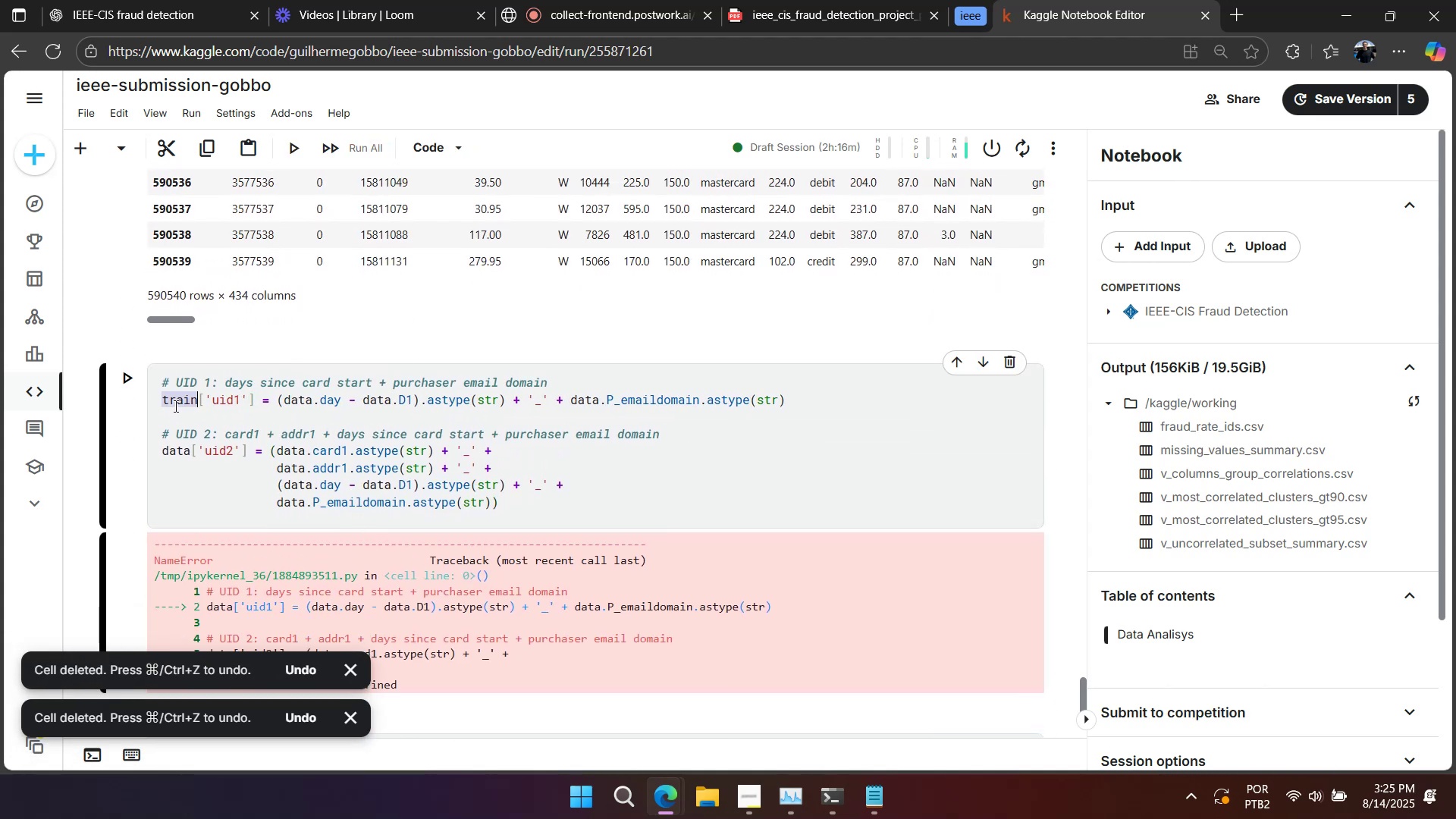 
key(Control+C)
 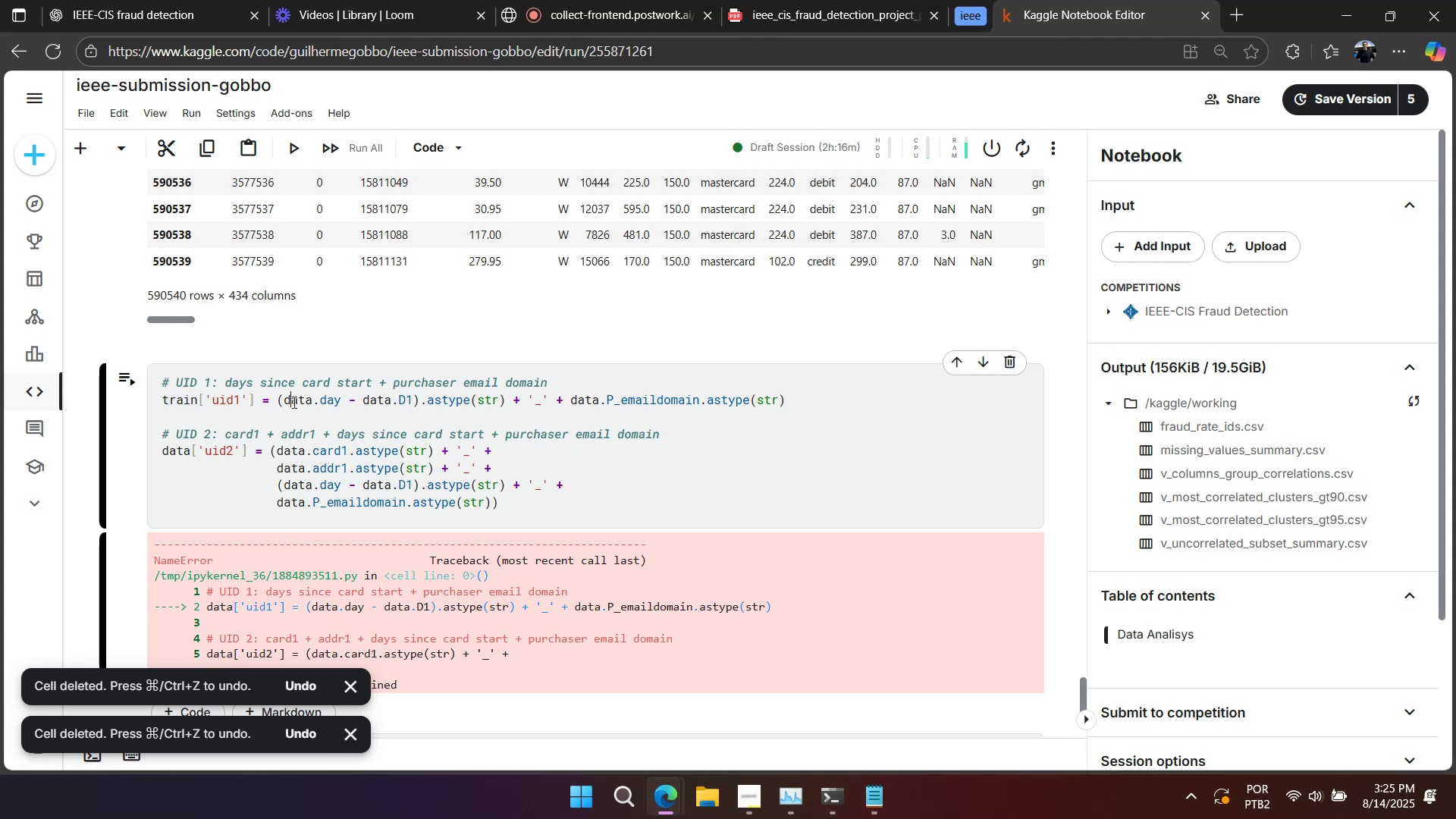 
double_click([293, 402])
 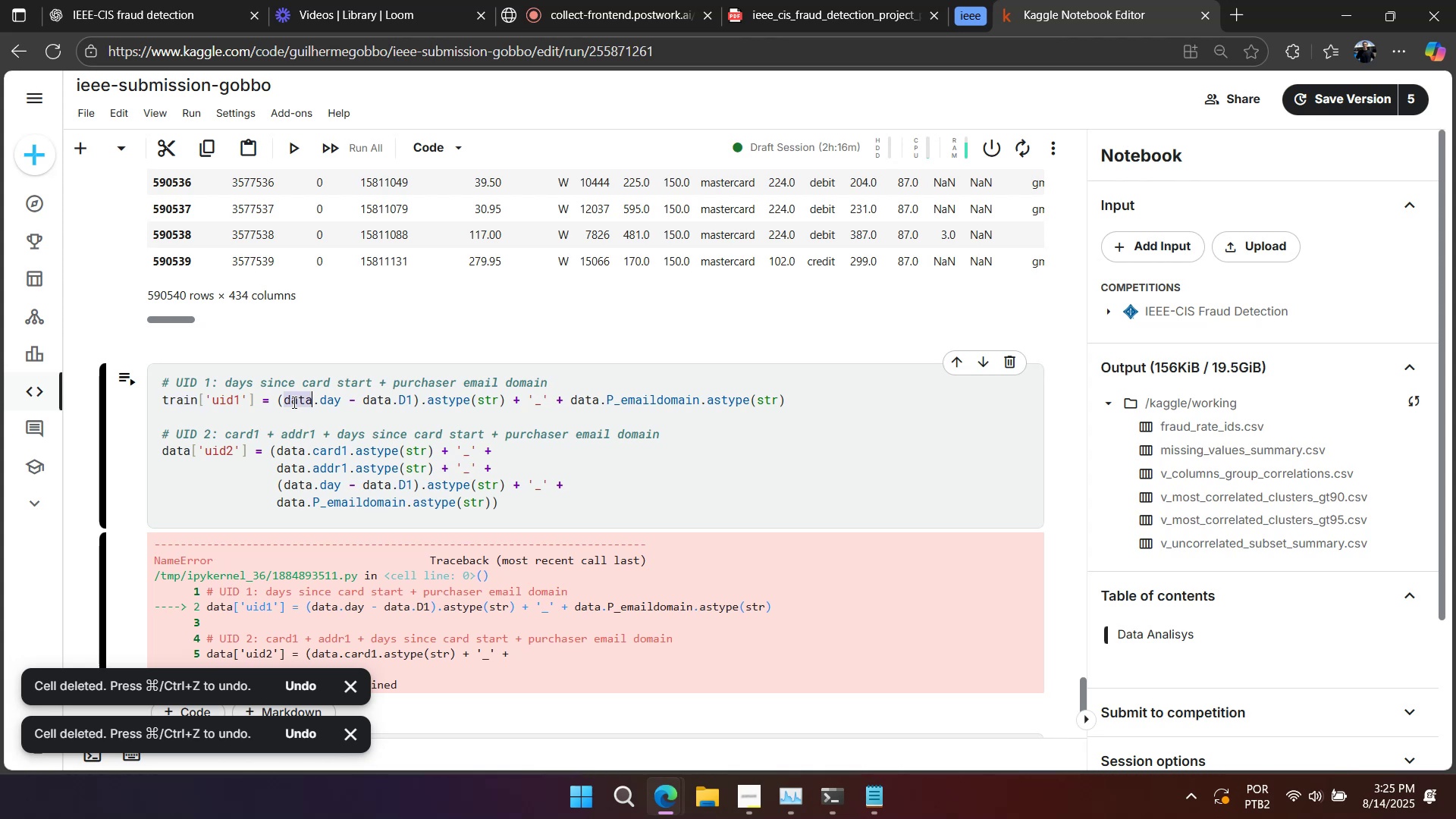 
key(Control+V)
 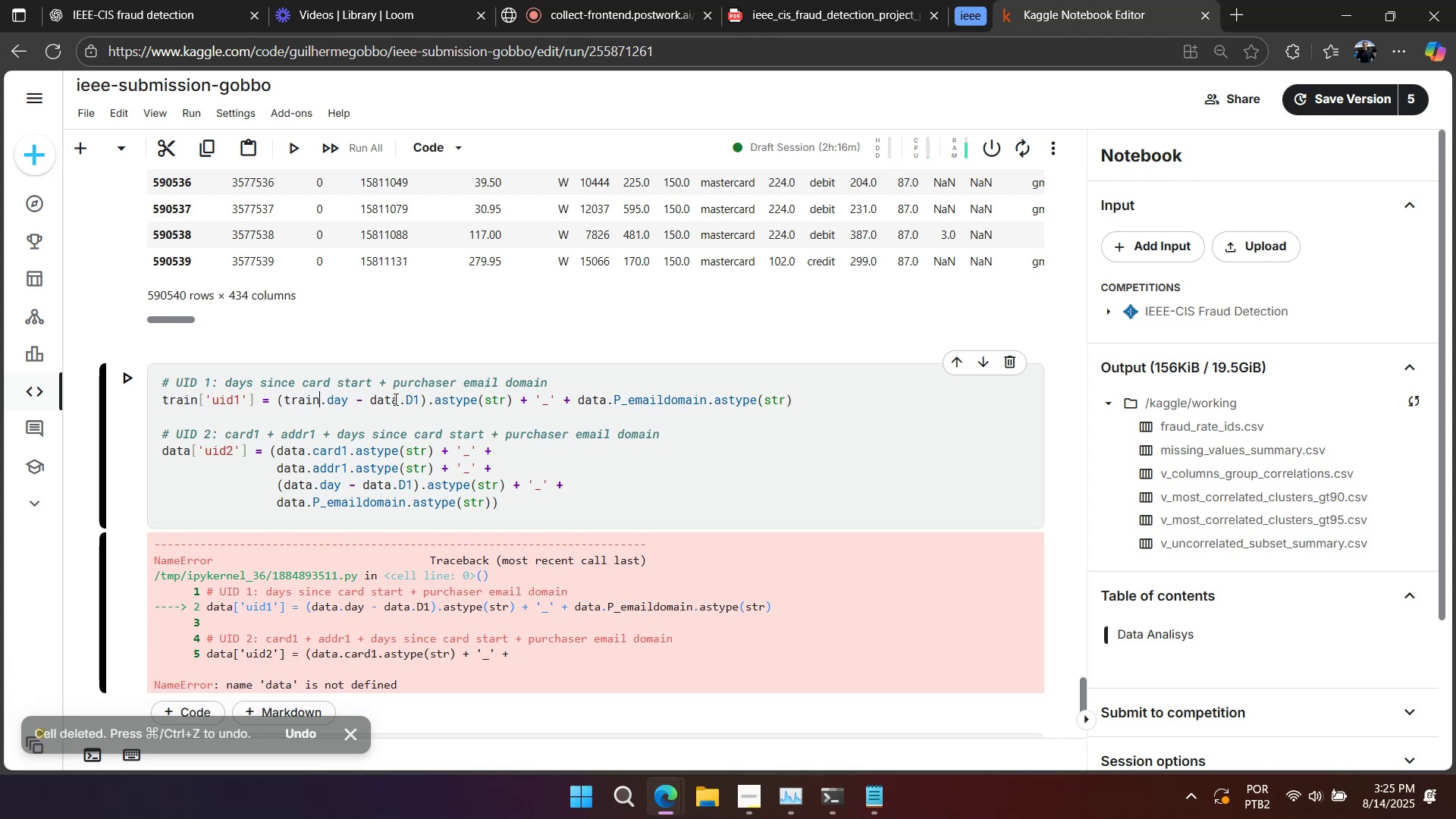 
double_click([394, 398])
 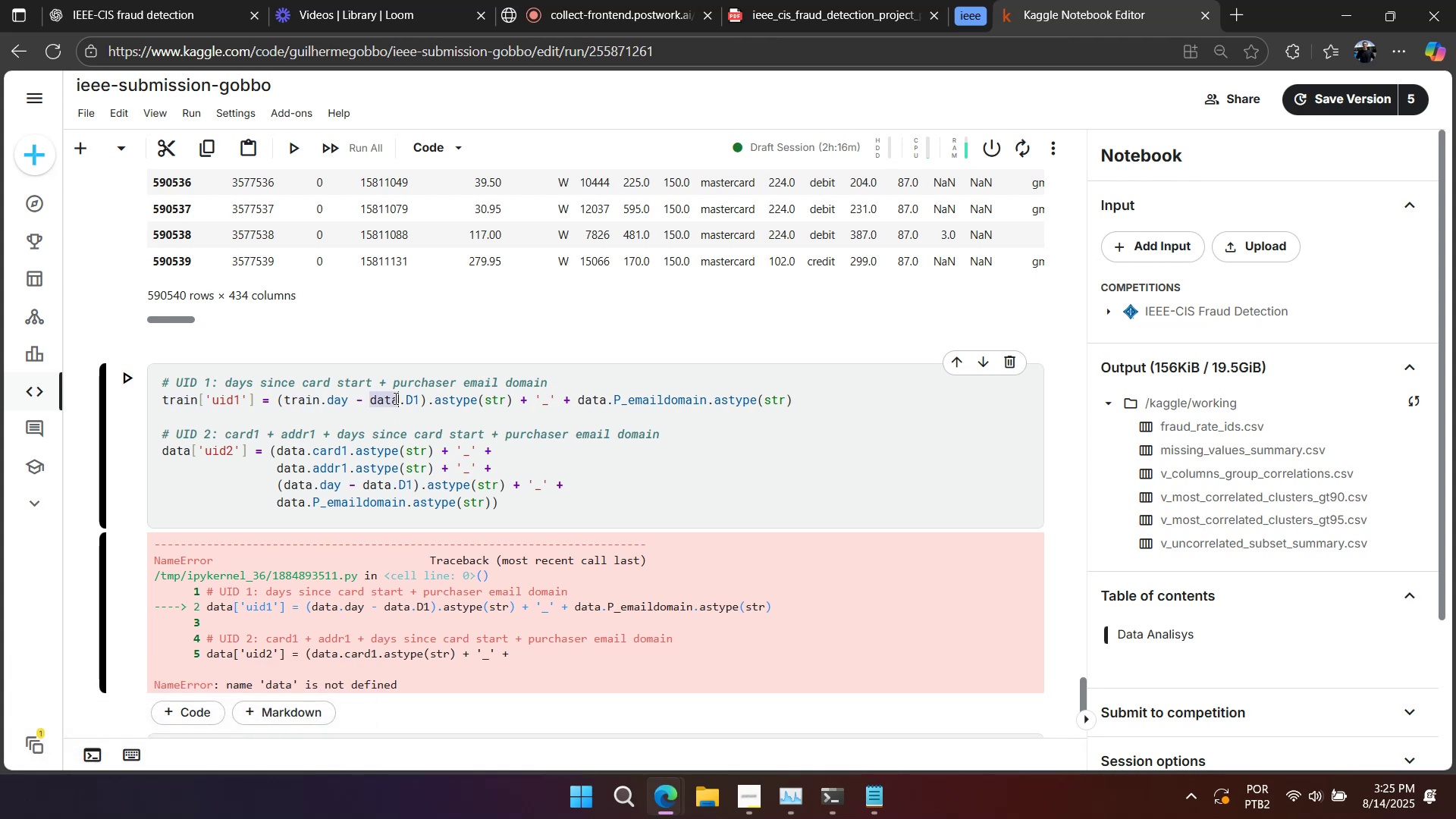 
key(Control+V)
 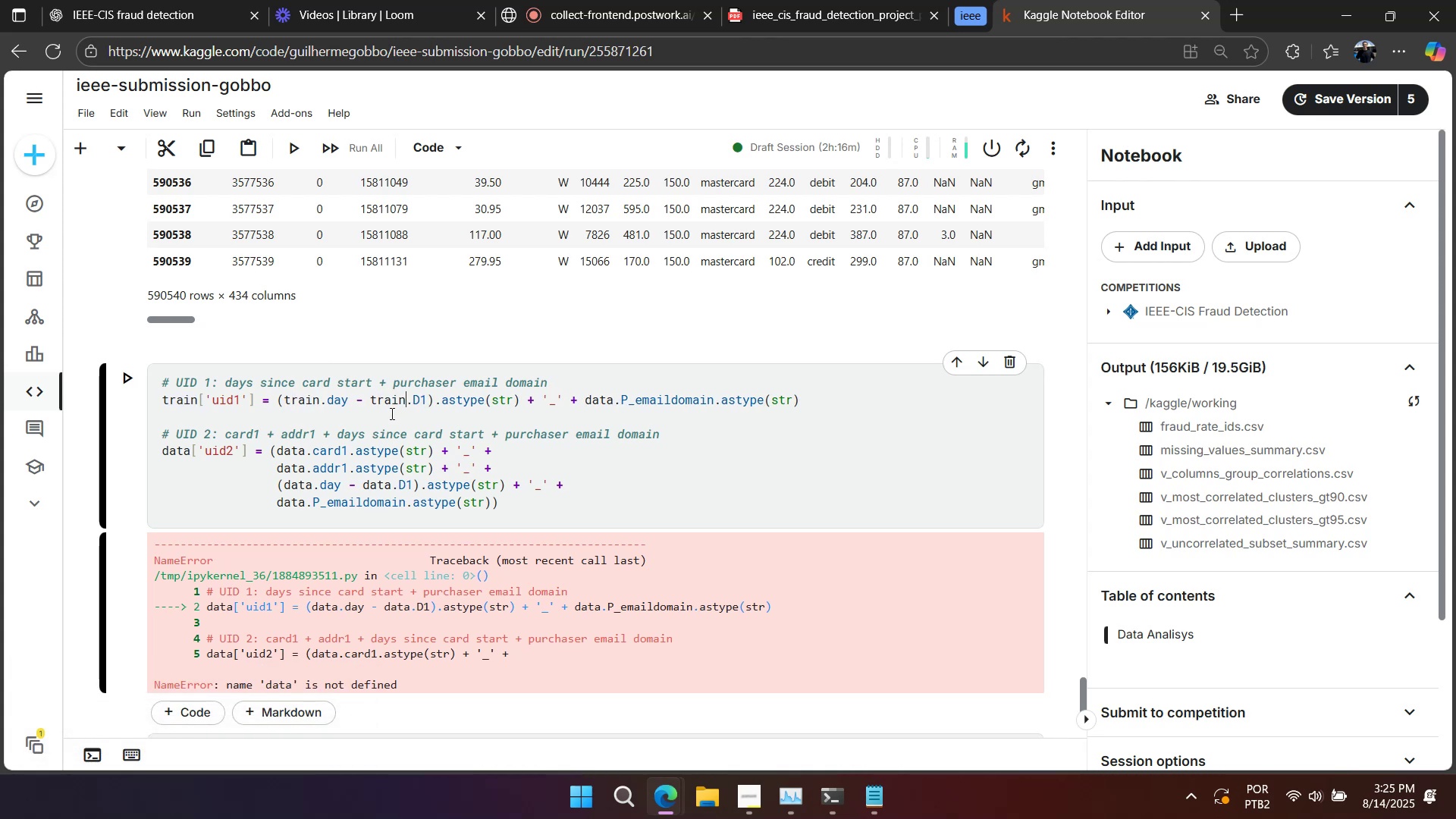 
scroll: coordinate [393, 457], scroll_direction: up, amount: 4.0
 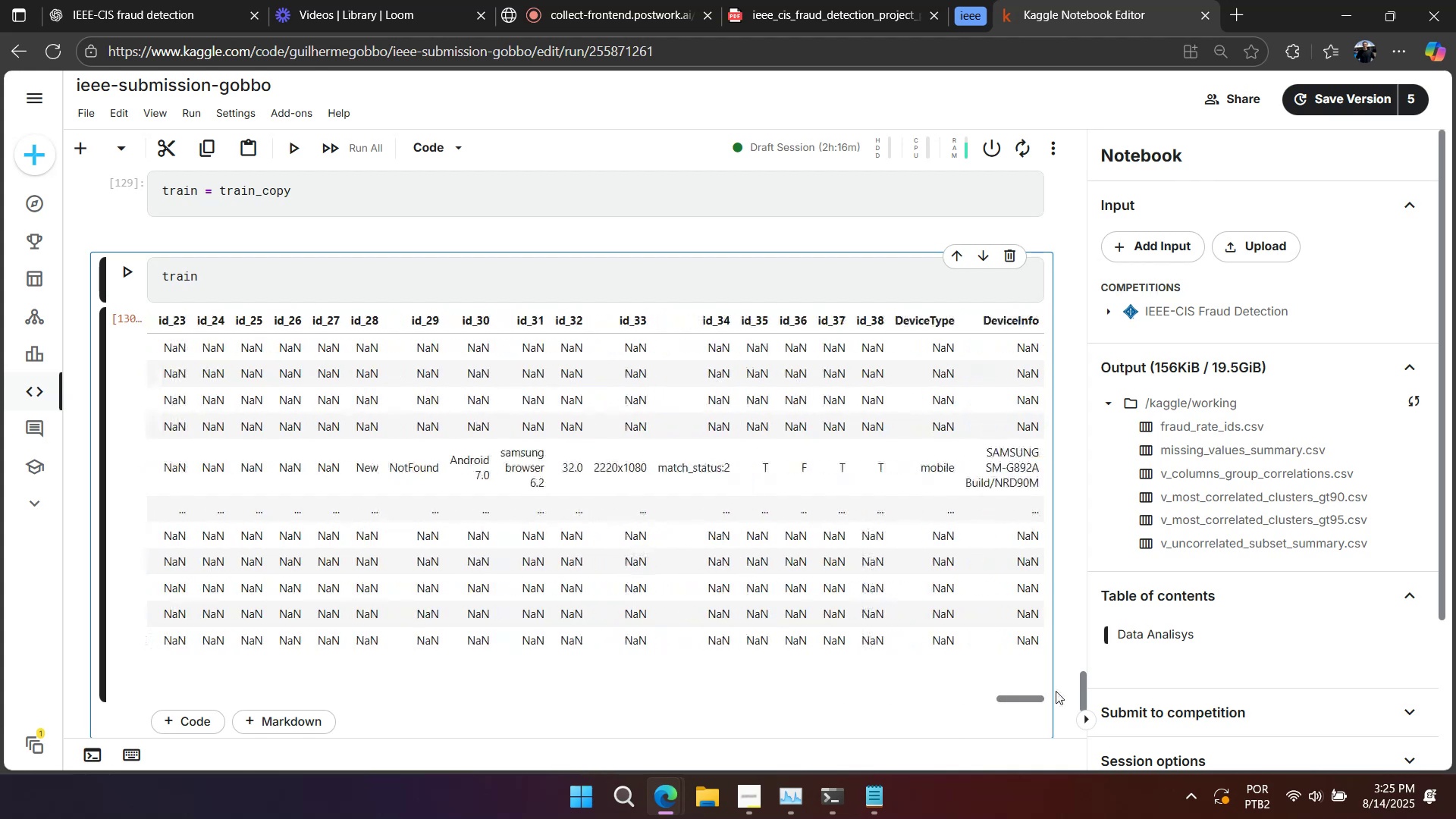 
wait(5.68)
 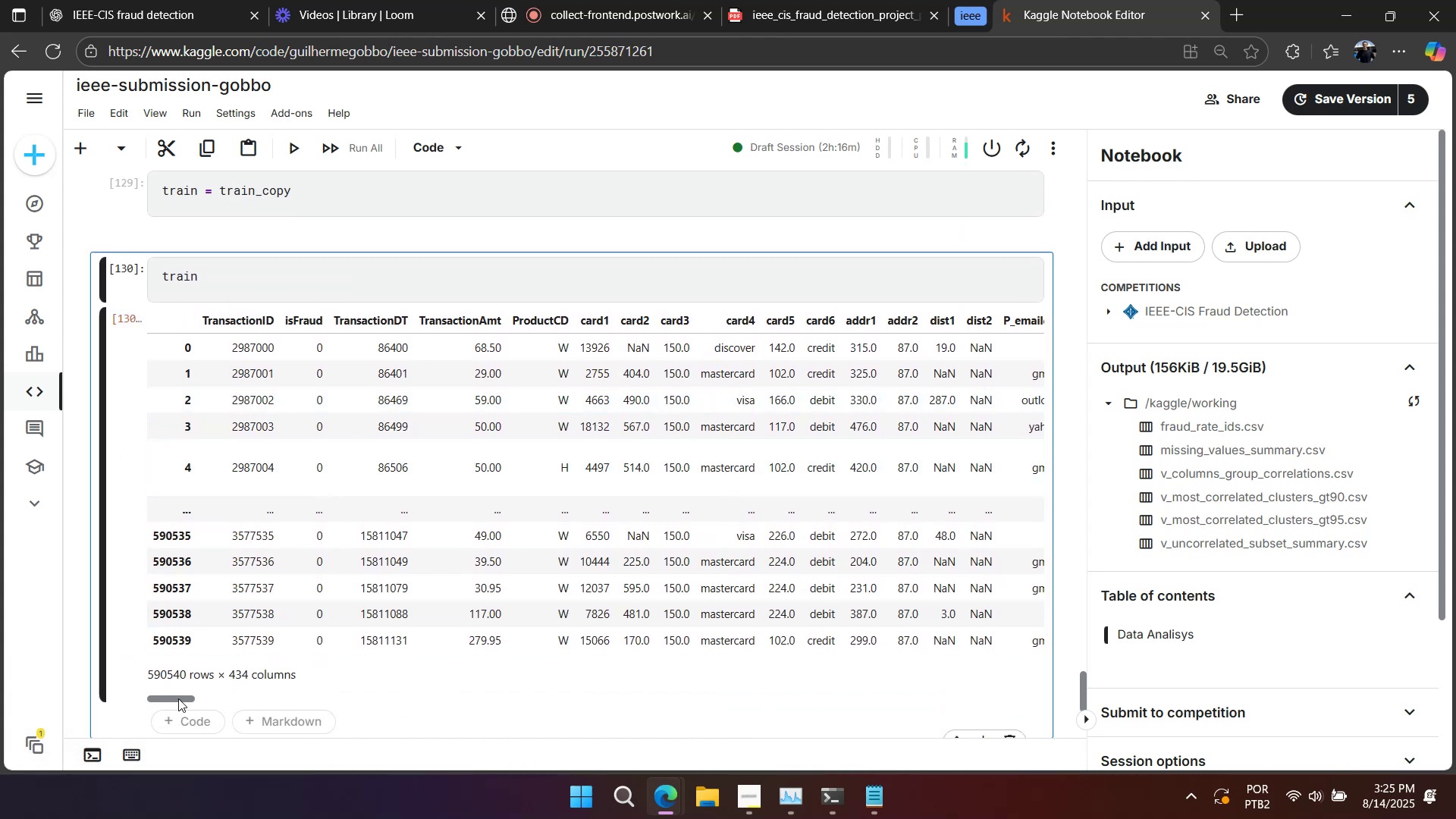 
scroll: coordinate [293, 577], scroll_direction: down, amount: 9.0
 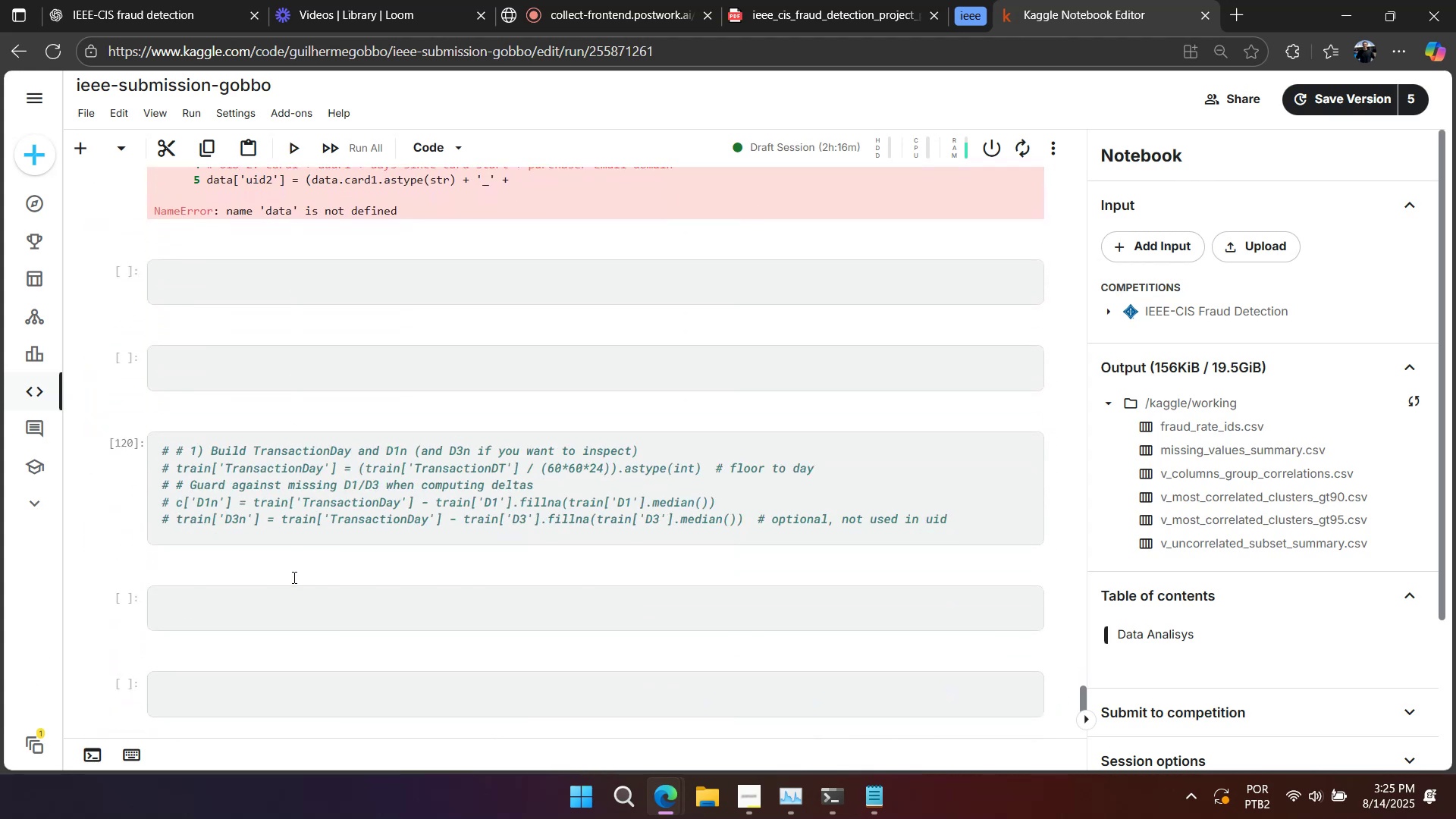 
scroll: coordinate [295, 579], scroll_direction: up, amount: 1.0
 